 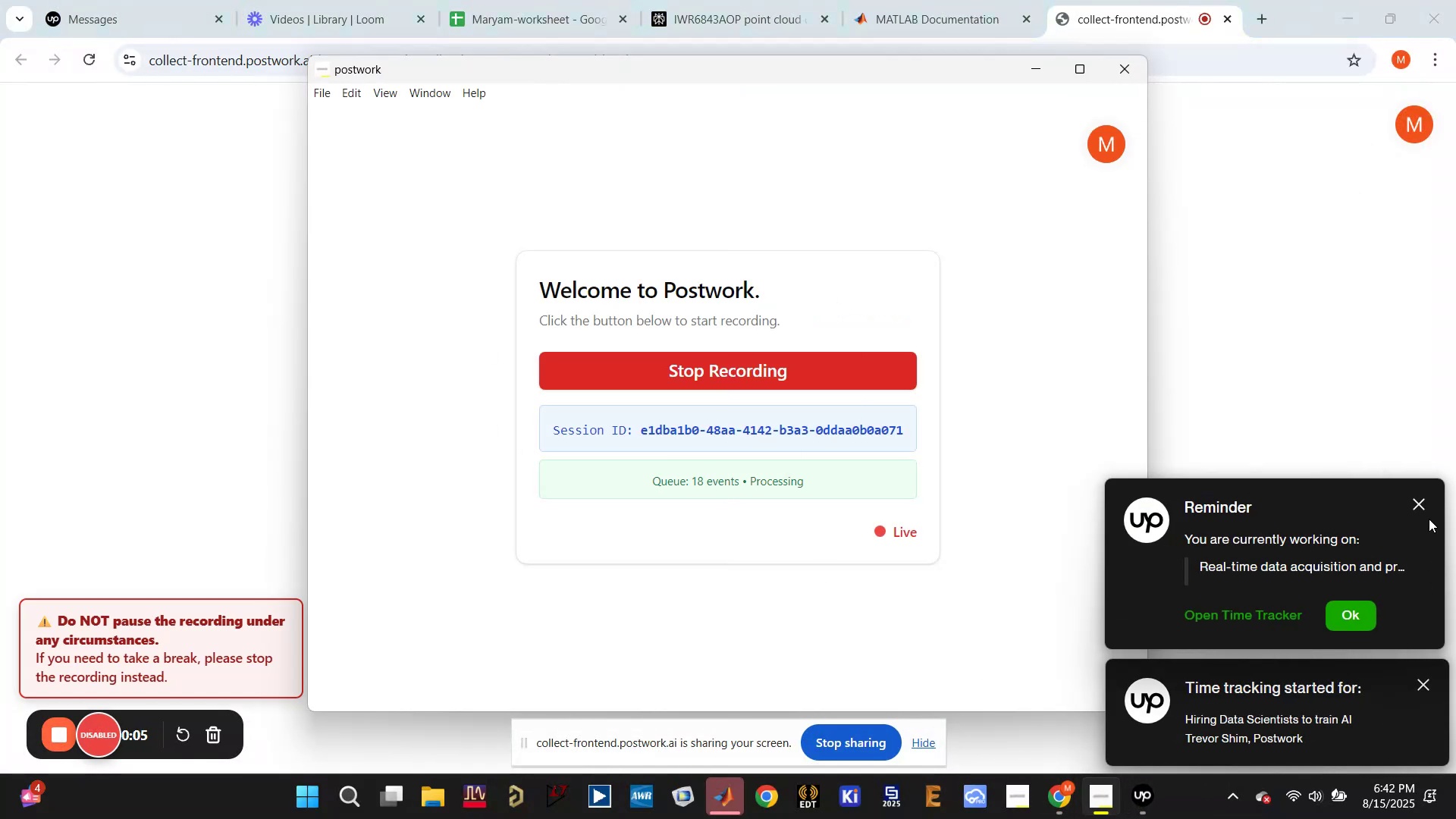 
left_click([1427, 689])
 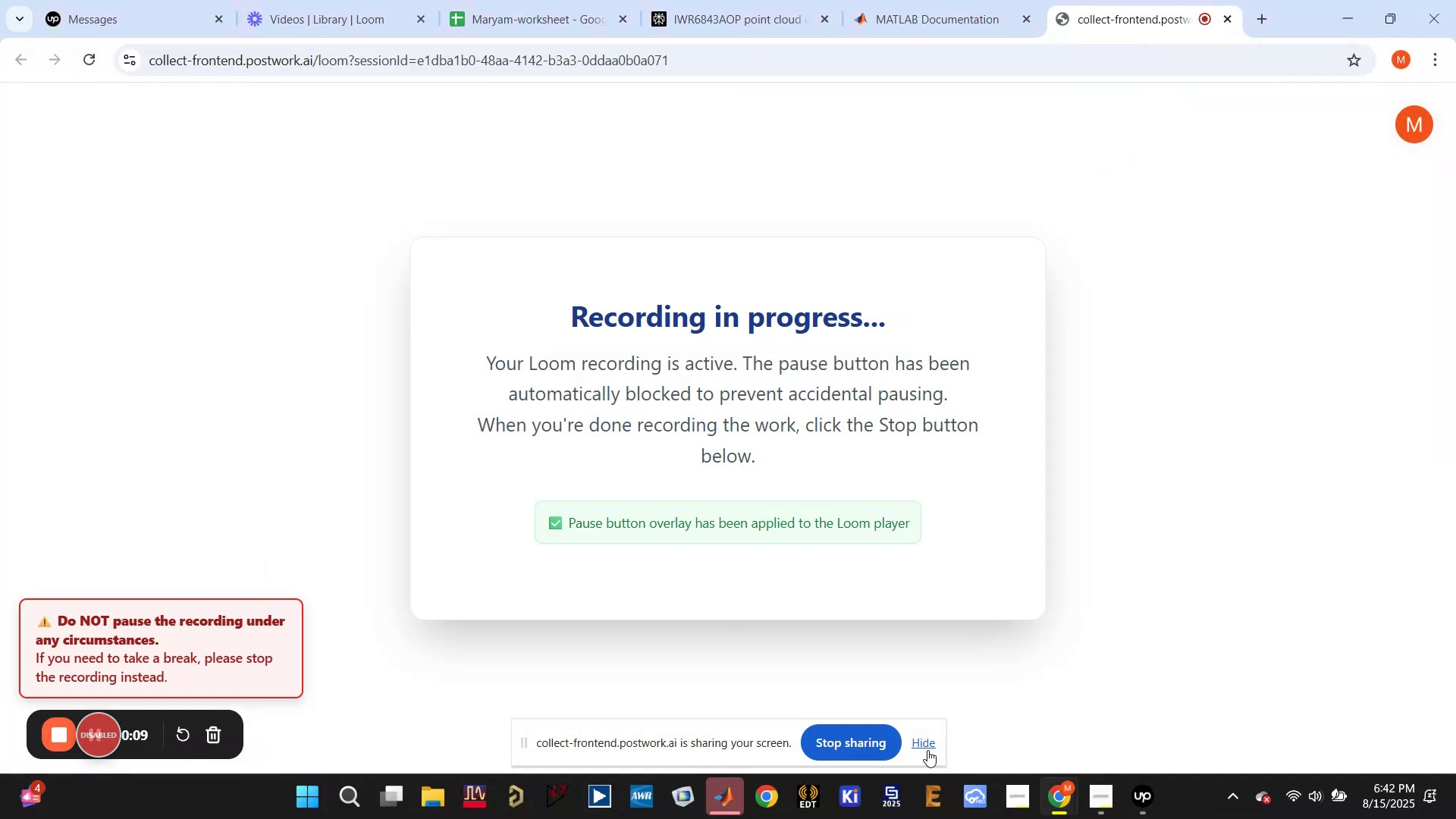 
left_click([927, 748])
 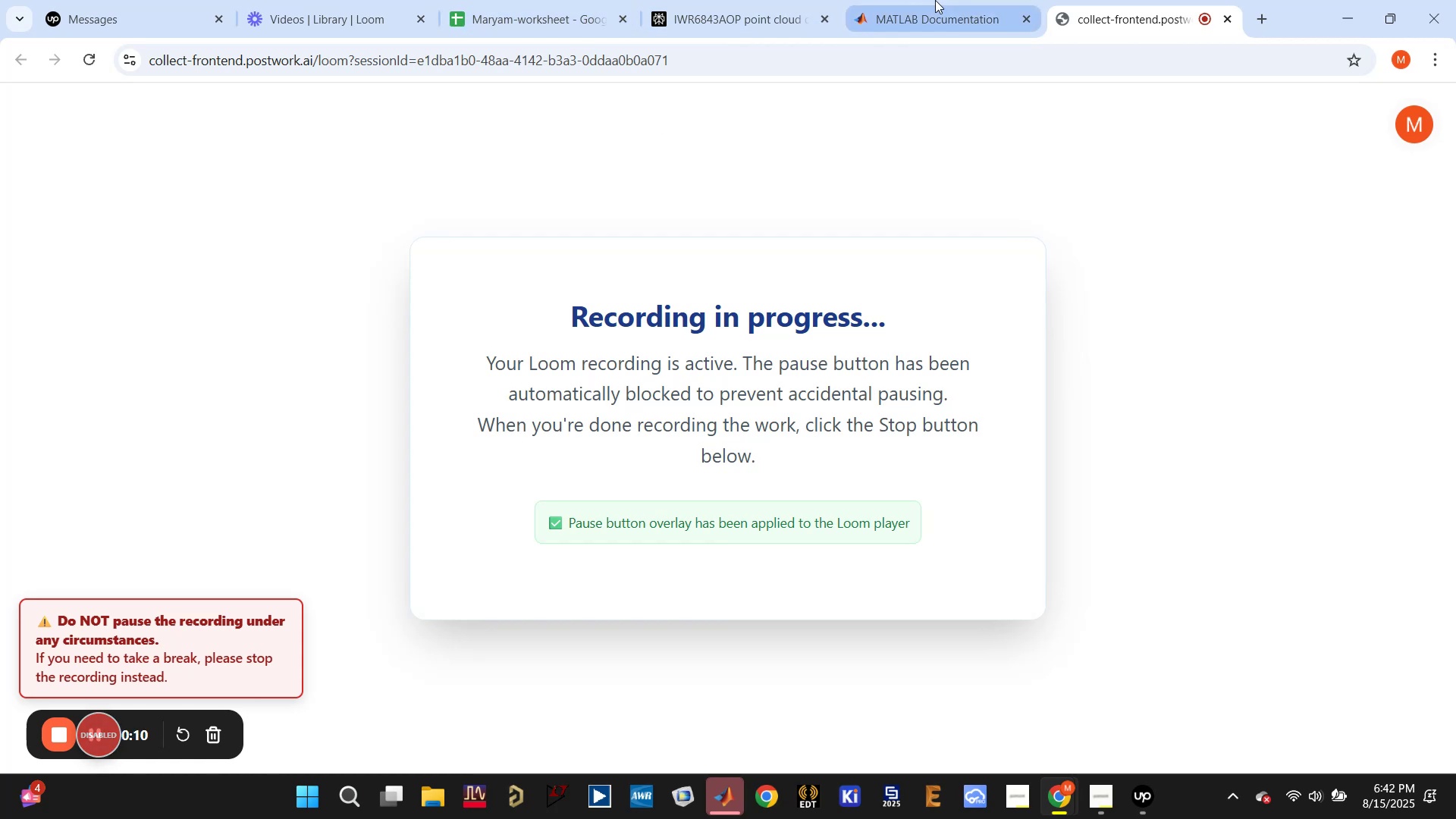 
double_click([759, 0])
 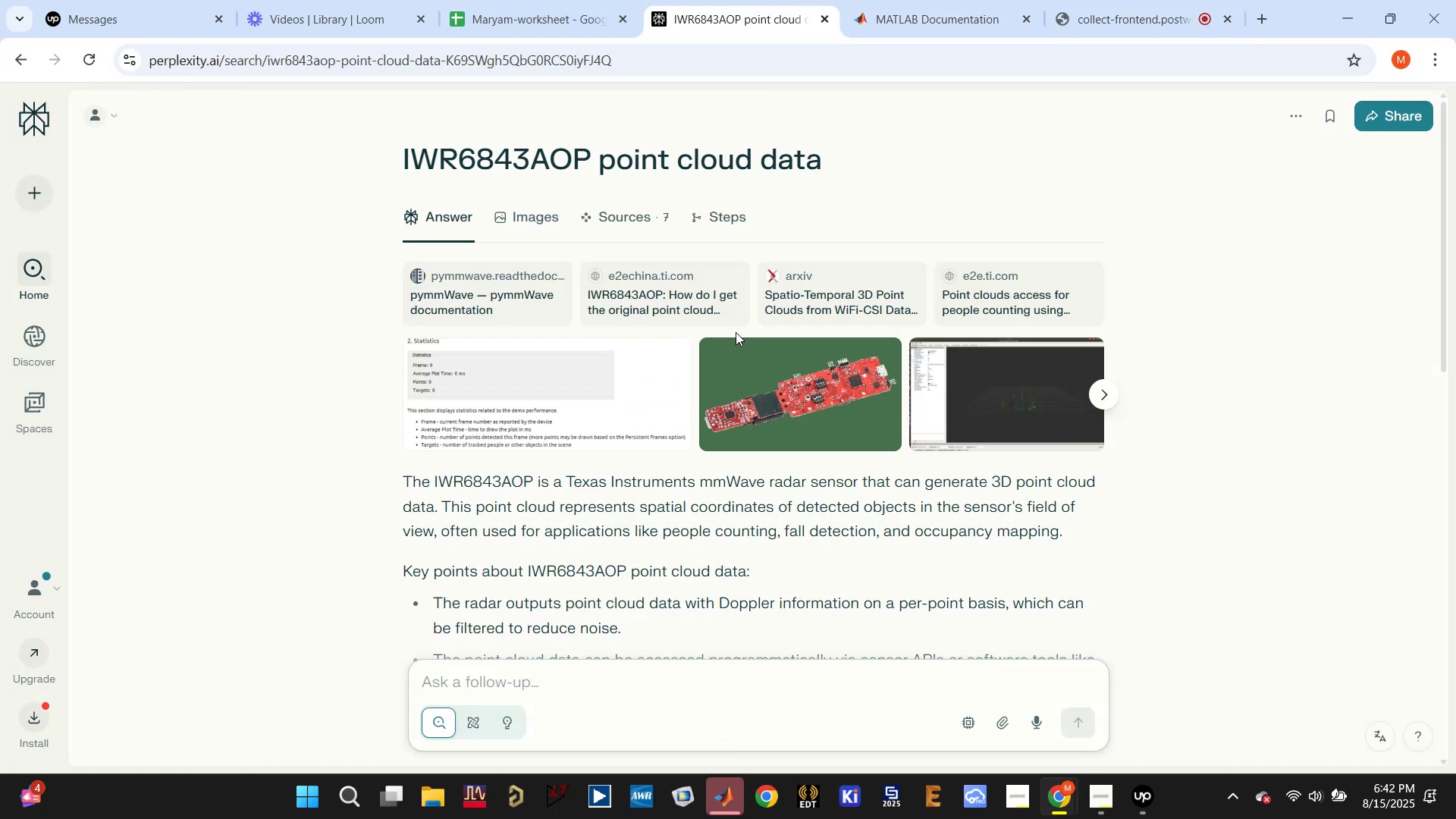 
scroll: coordinate [627, 400], scroll_direction: down, amount: 2.0
 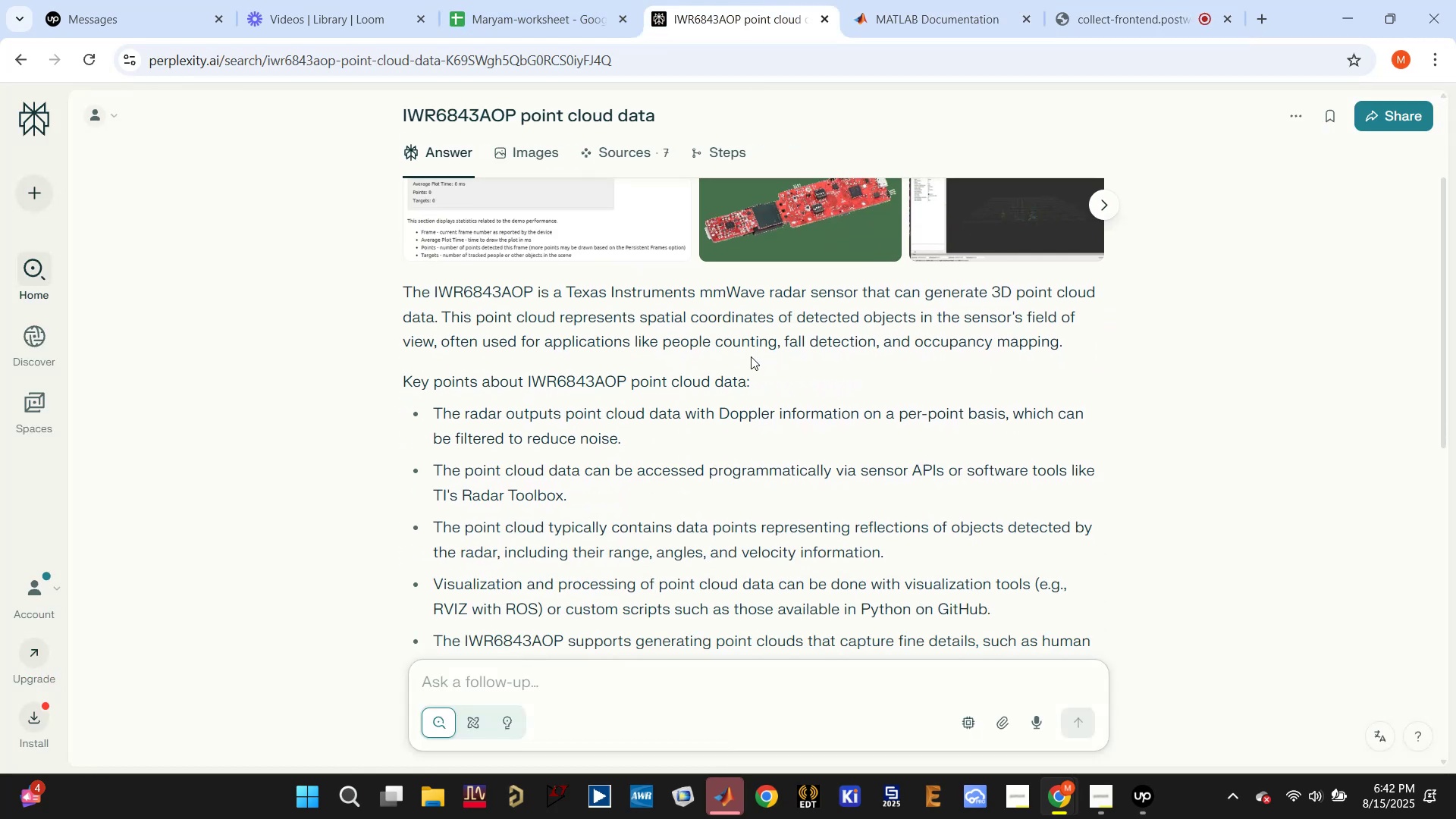 
wait(9.82)
 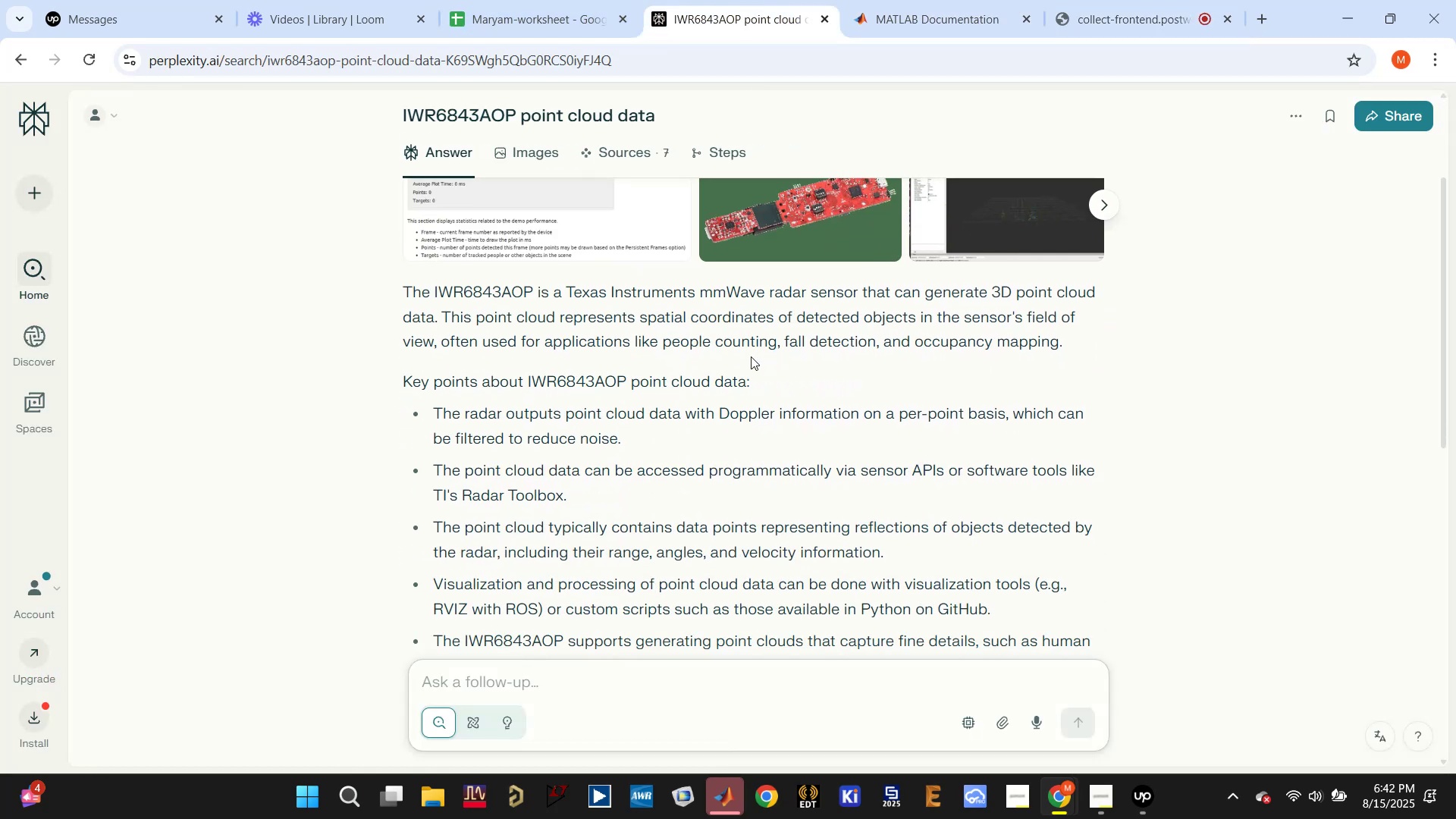 
scroll: coordinate [699, 444], scroll_direction: down, amount: 2.0
 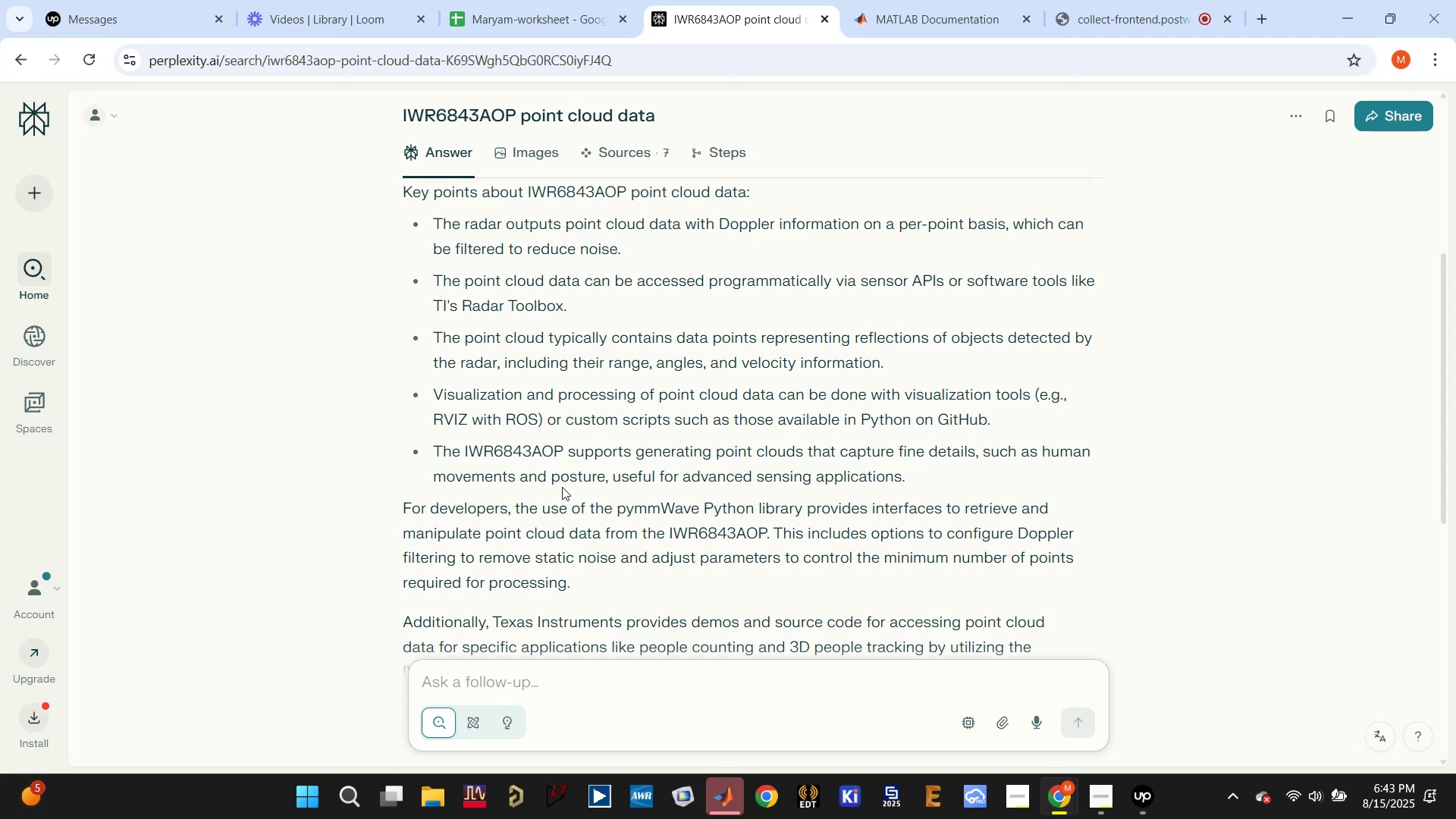 
wait(18.35)
 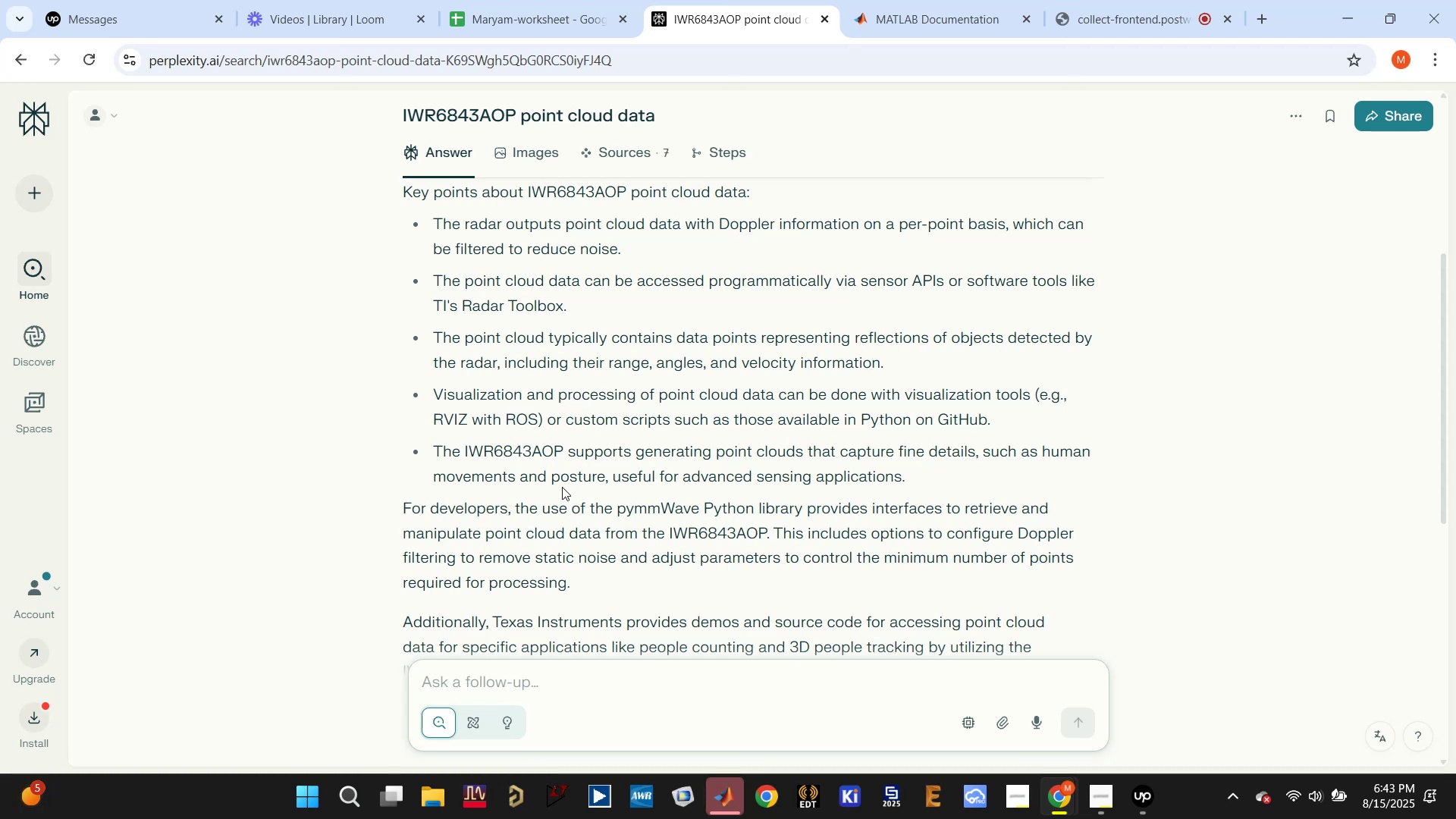 
scroll: coordinate [584, 491], scroll_direction: down, amount: 1.0
 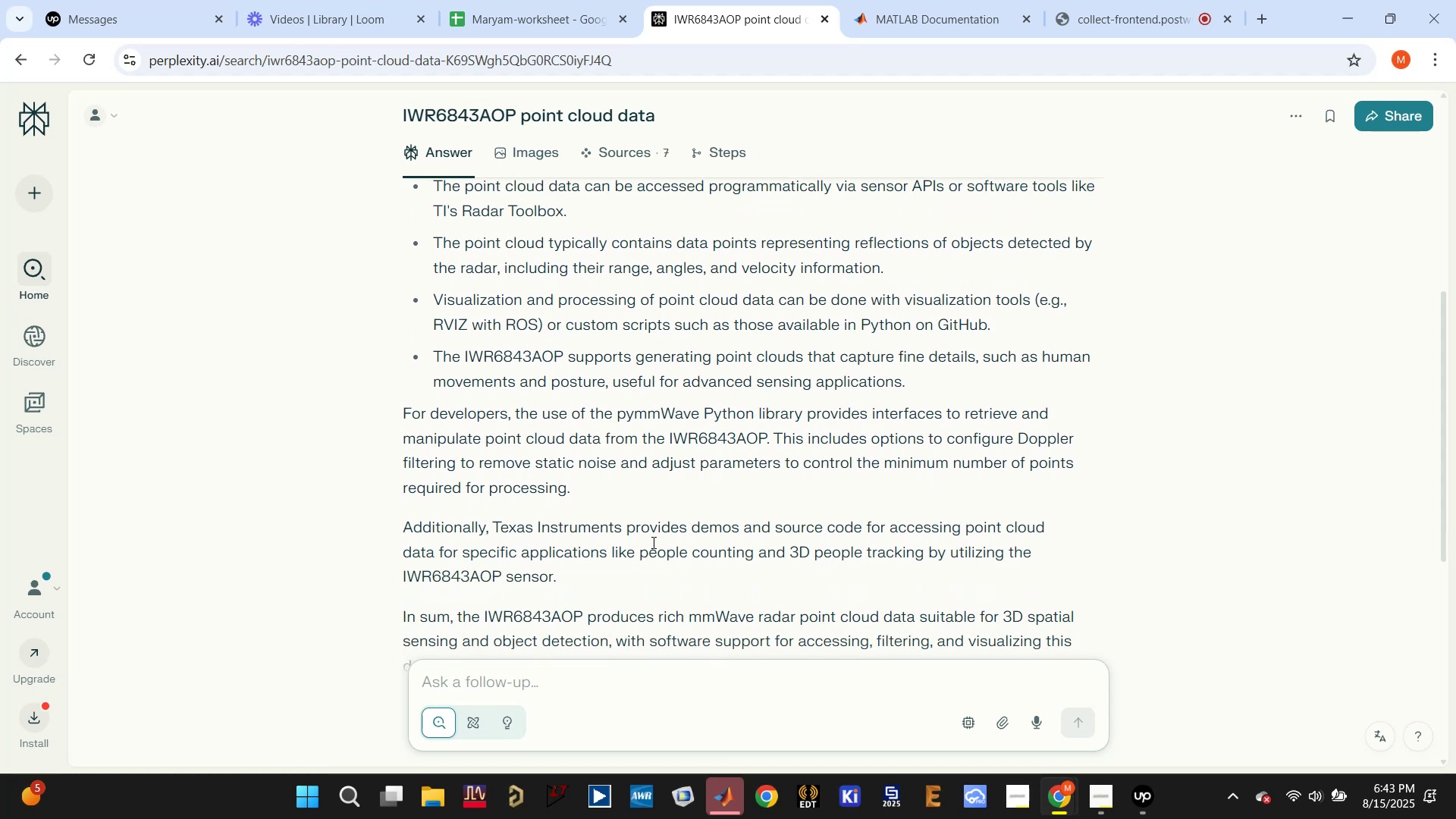 
left_click([585, 676])
 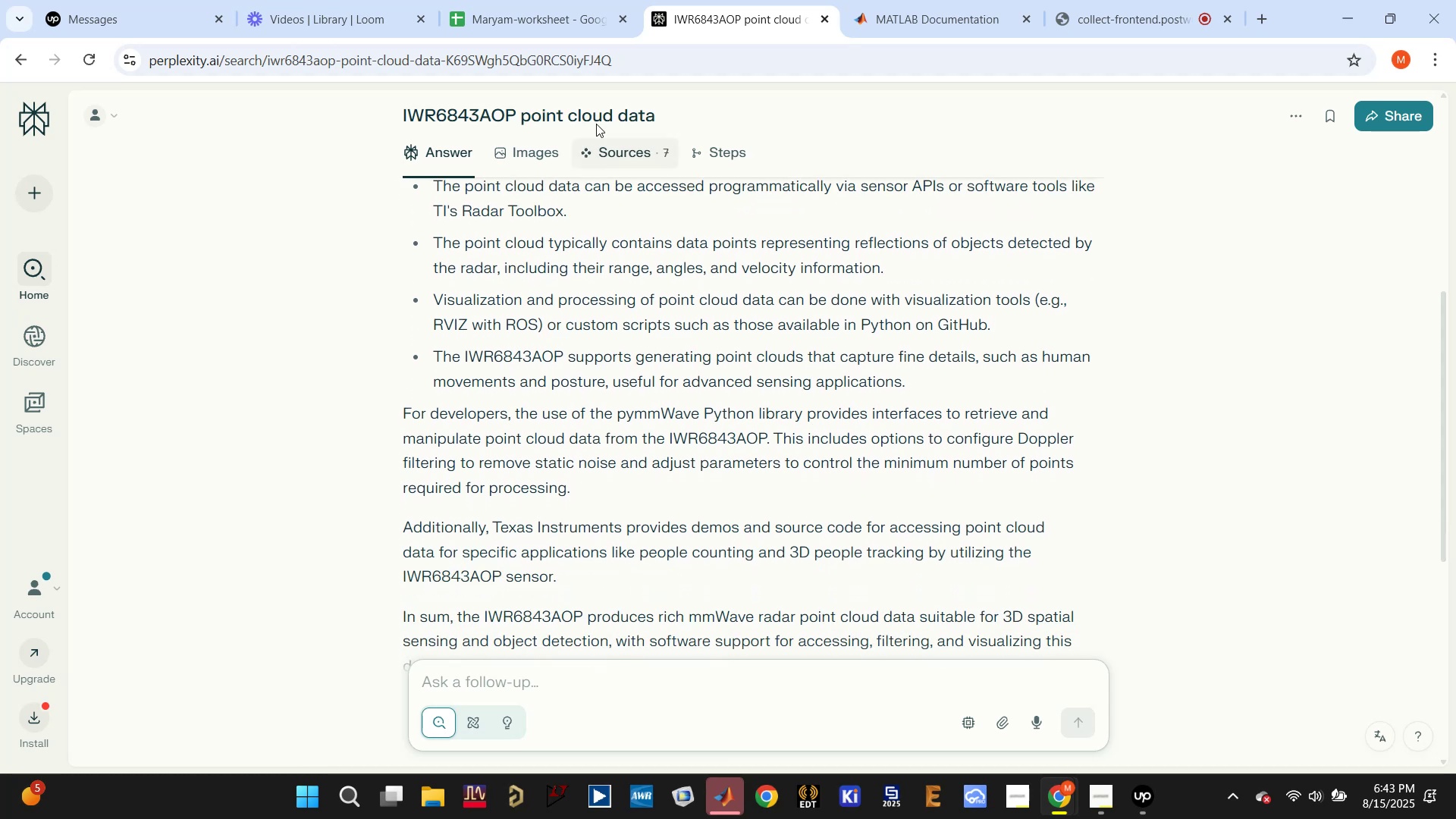 
double_click([598, 116])
 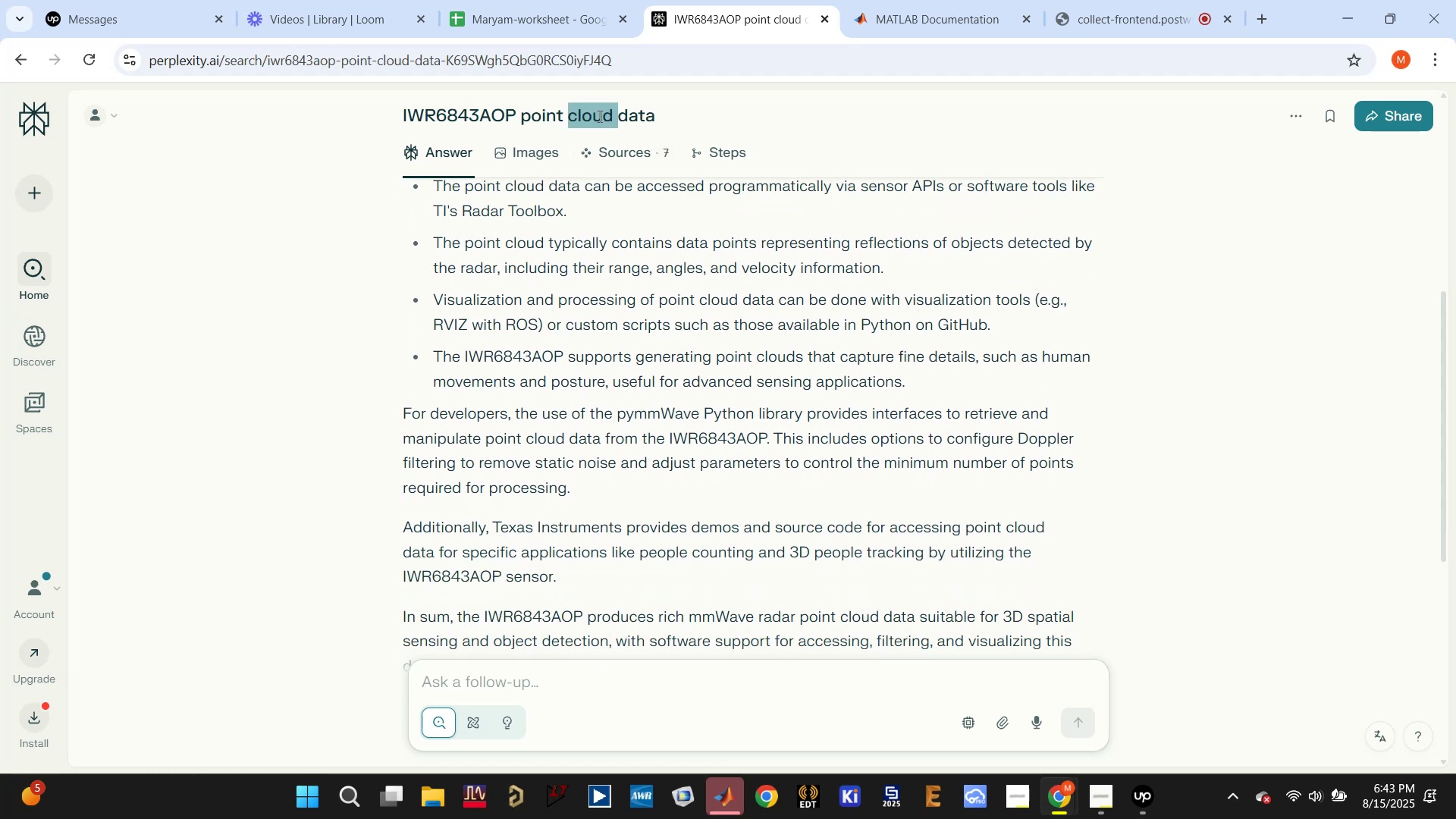 
triple_click([598, 116])
 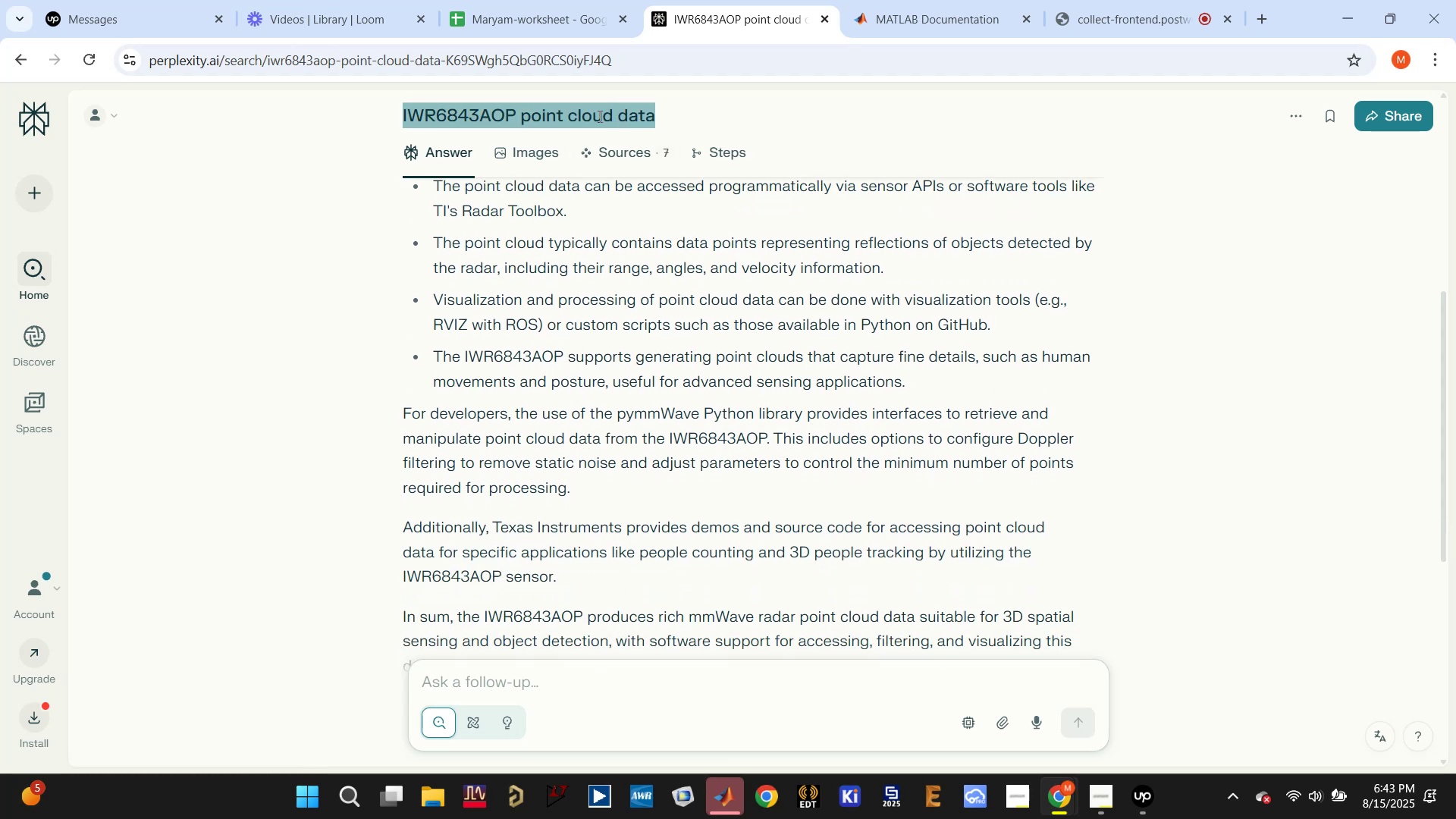 
key(Control+C)
 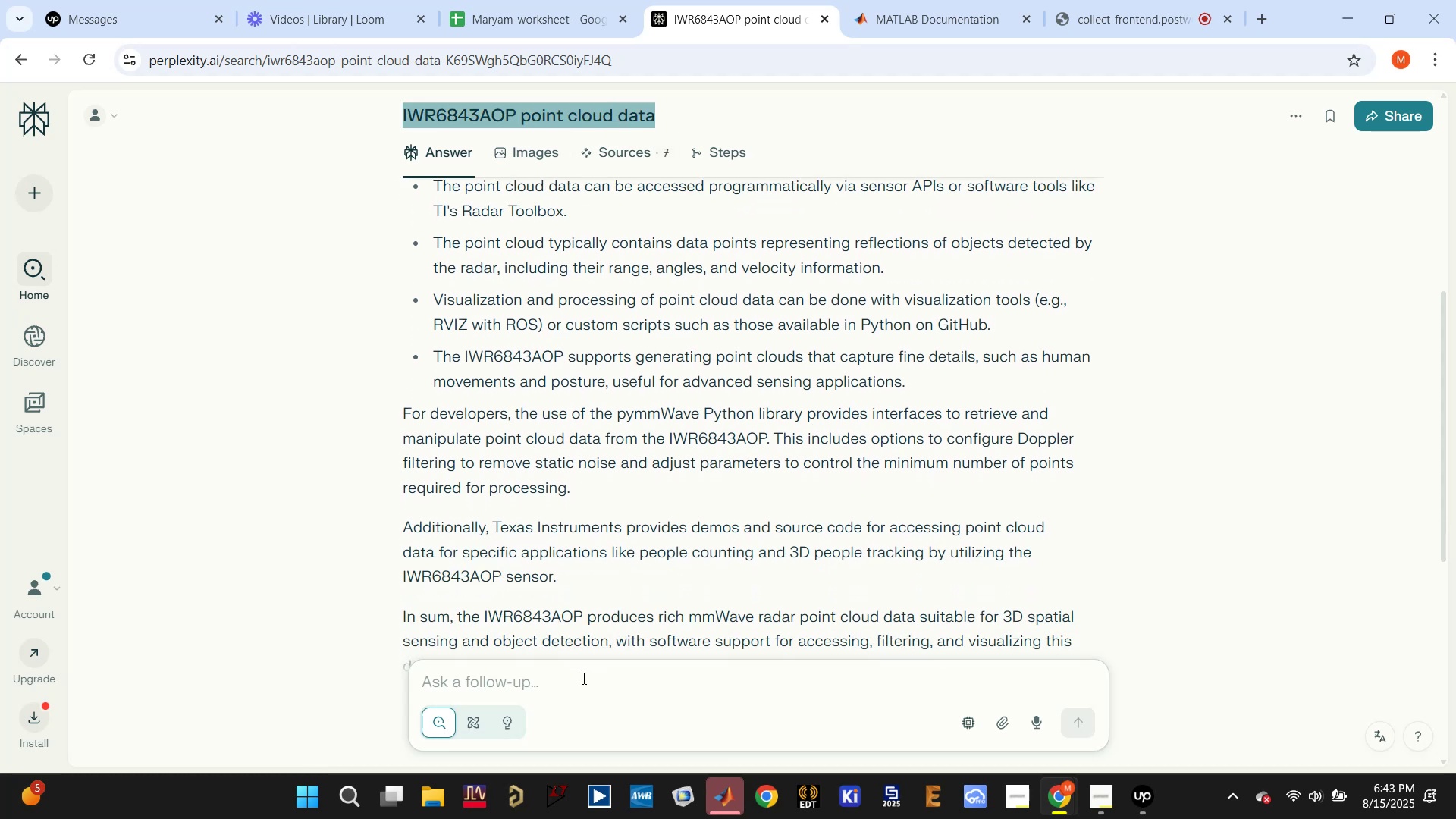 
left_click([580, 688])
 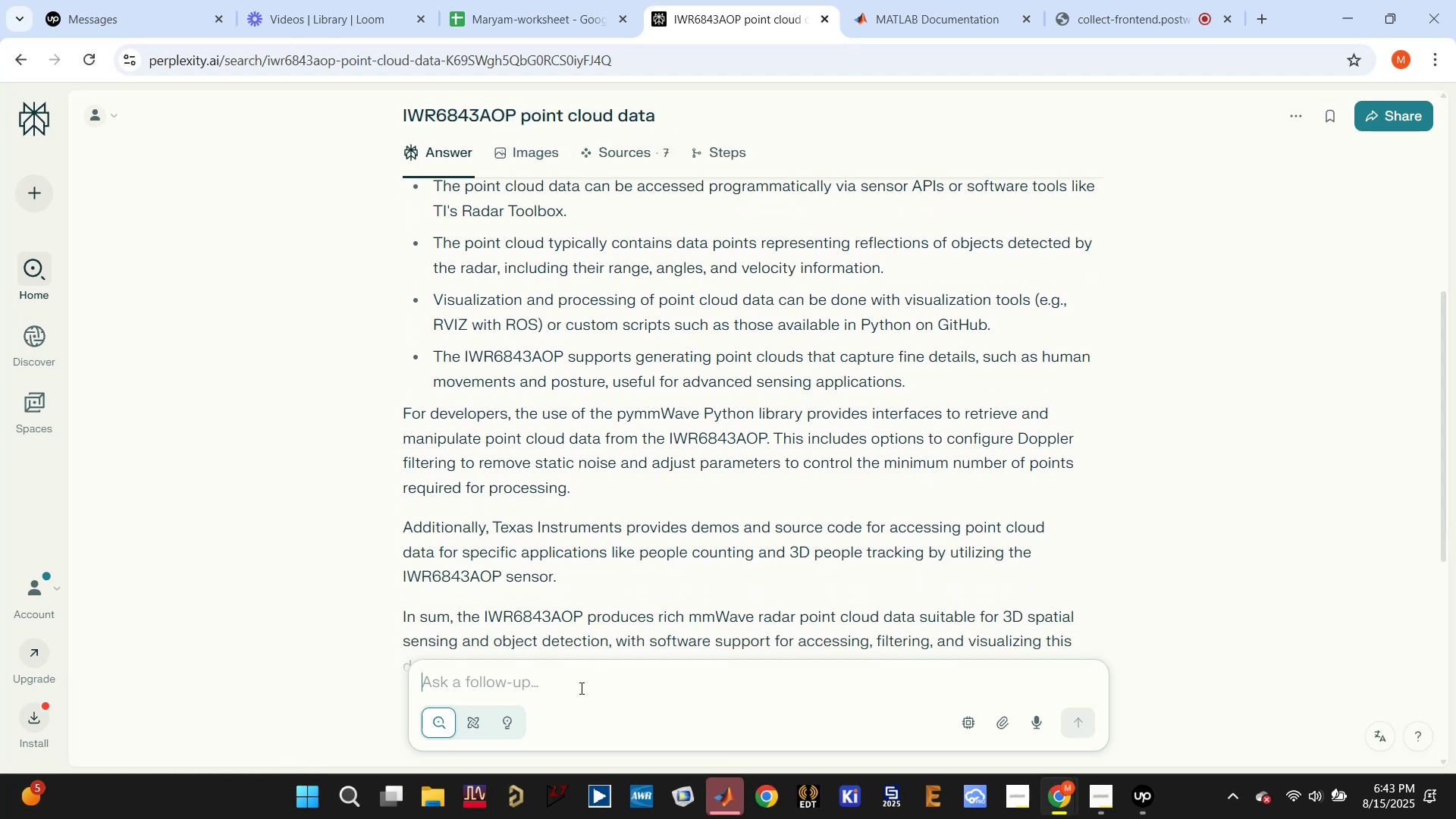 
key(Control+ControlLeft)
 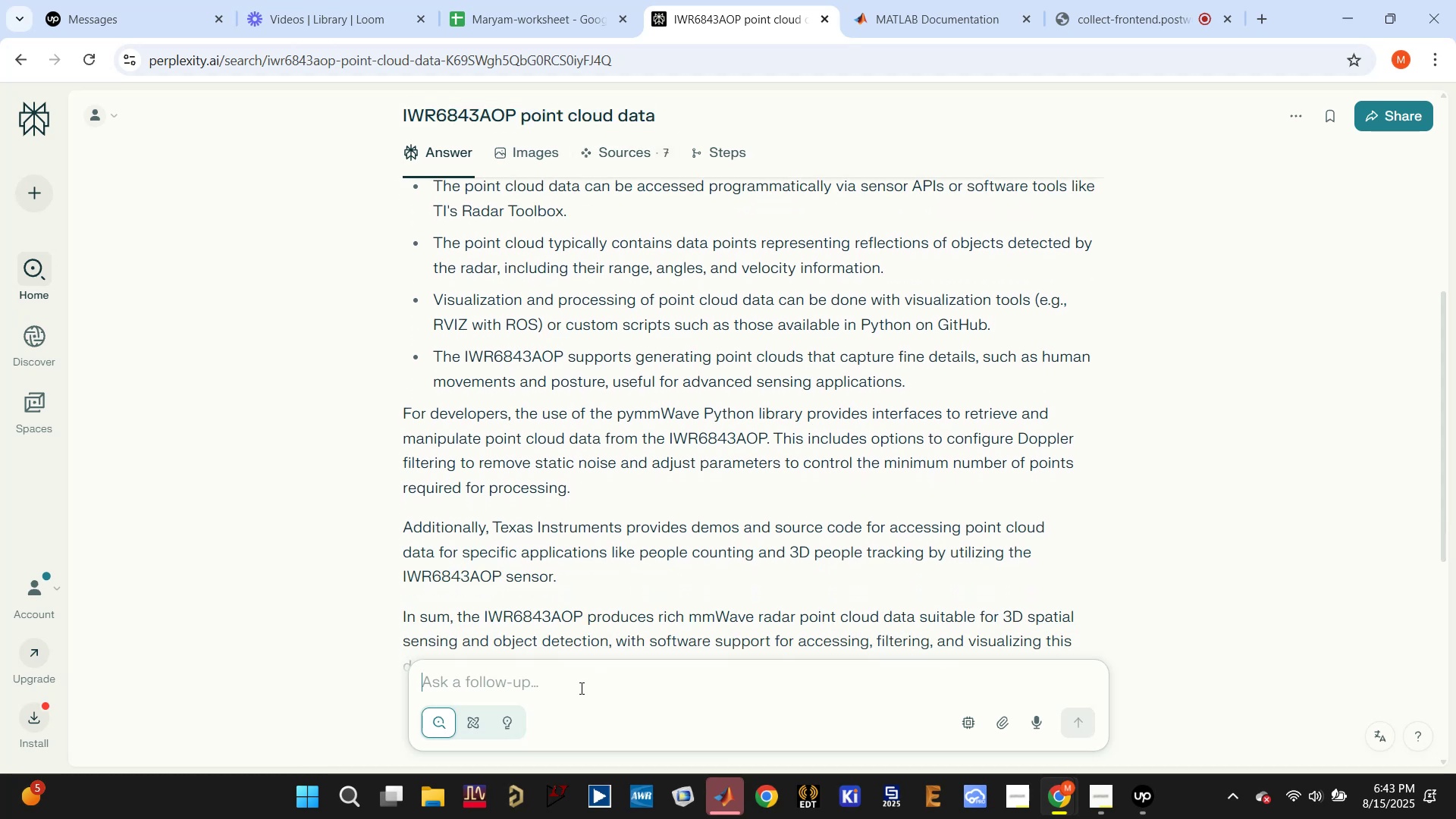 
key(Control+V)
 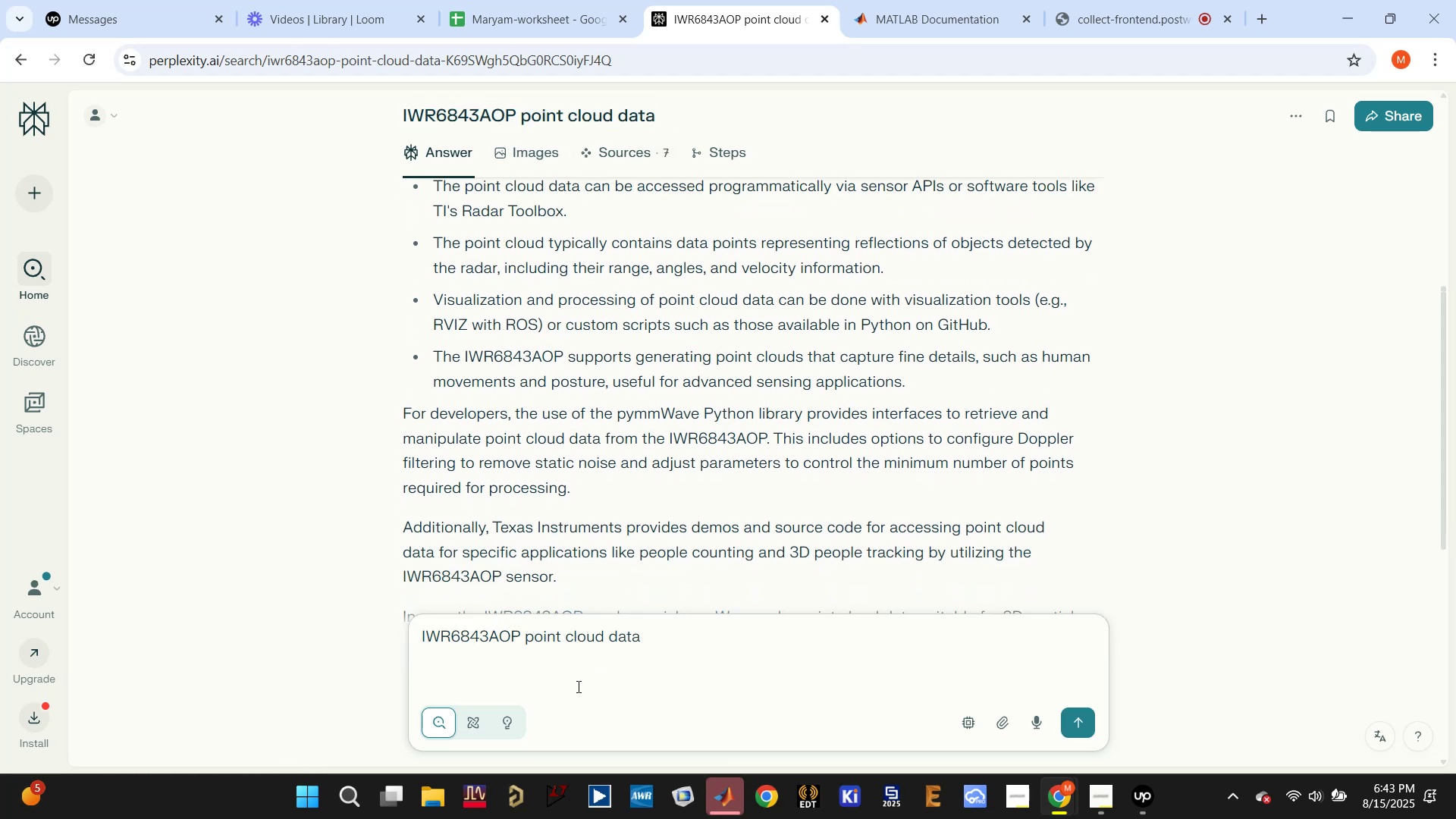 
key(Backspace)
key(Backspace)
type( using matlab)
 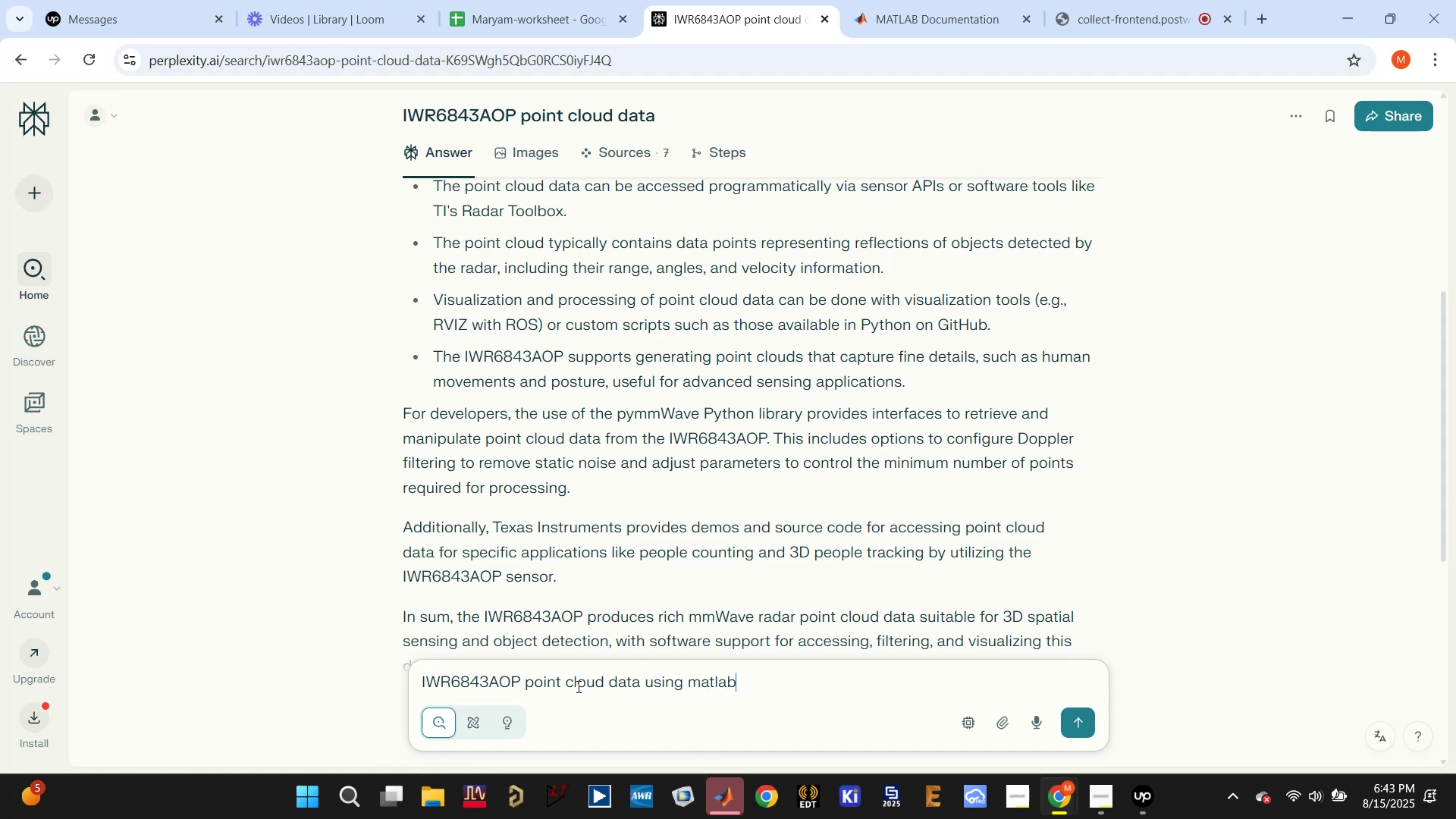 
key(Enter)
 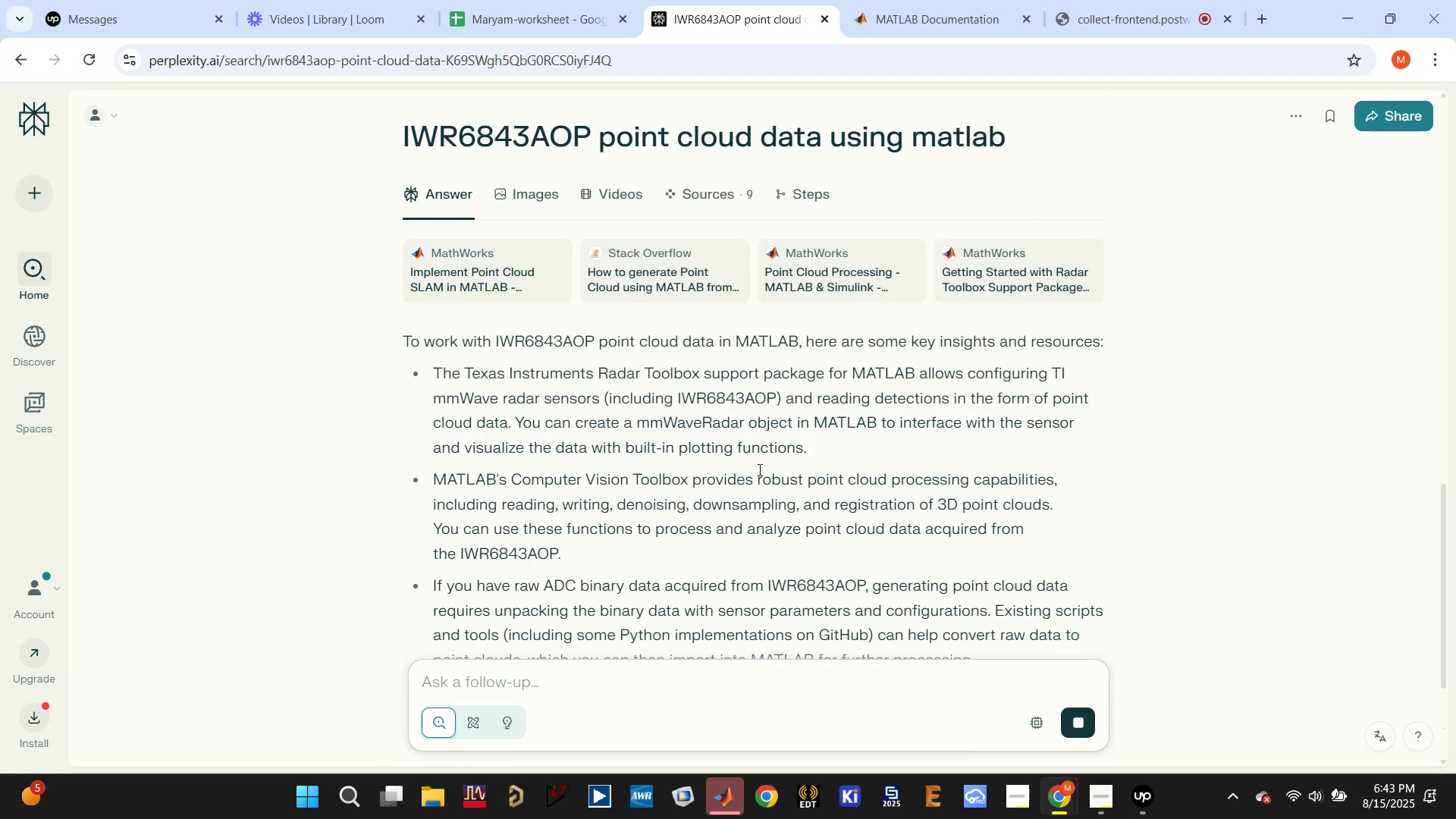 
wait(11.21)
 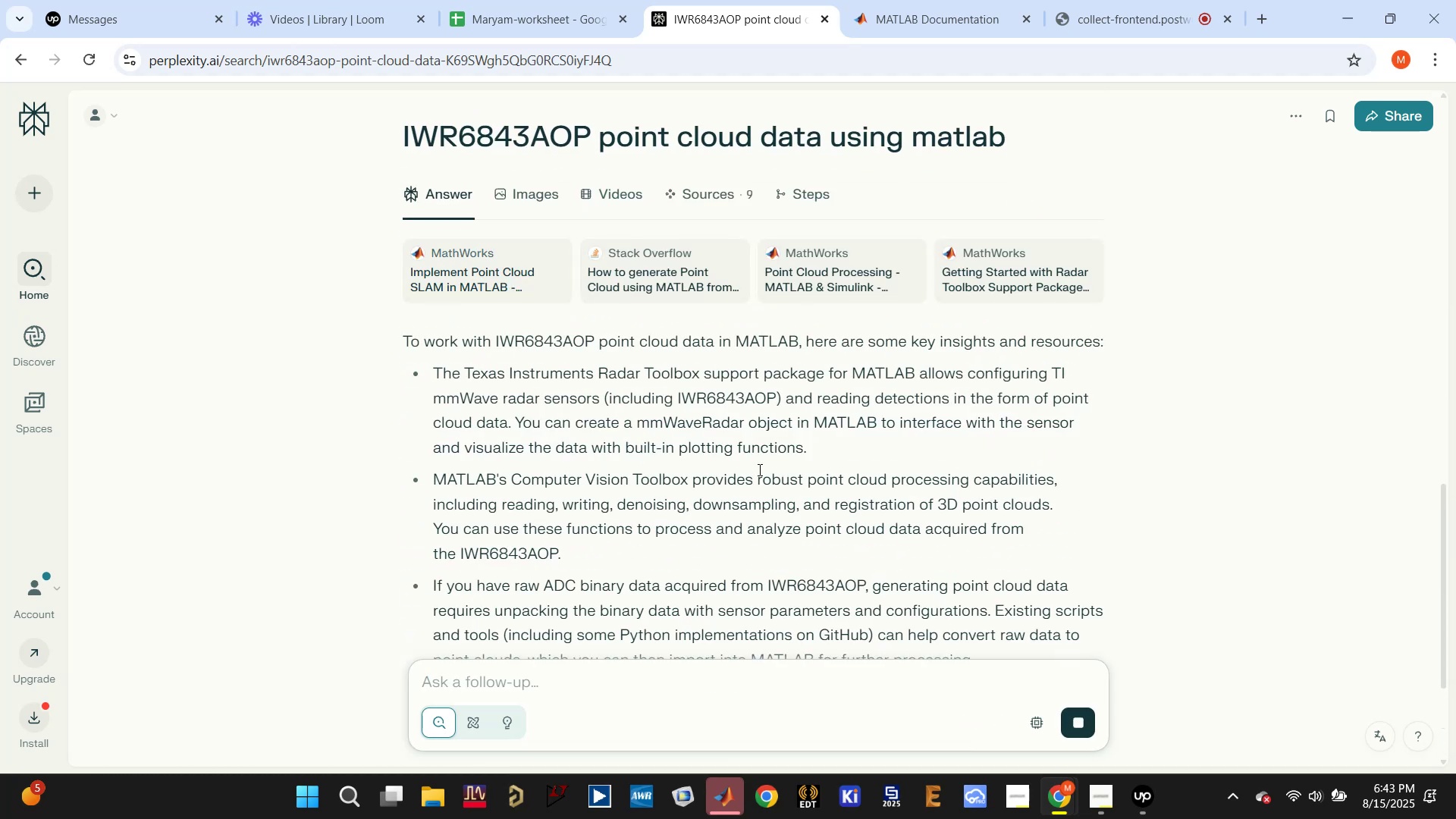 
left_click([1147, 792])
 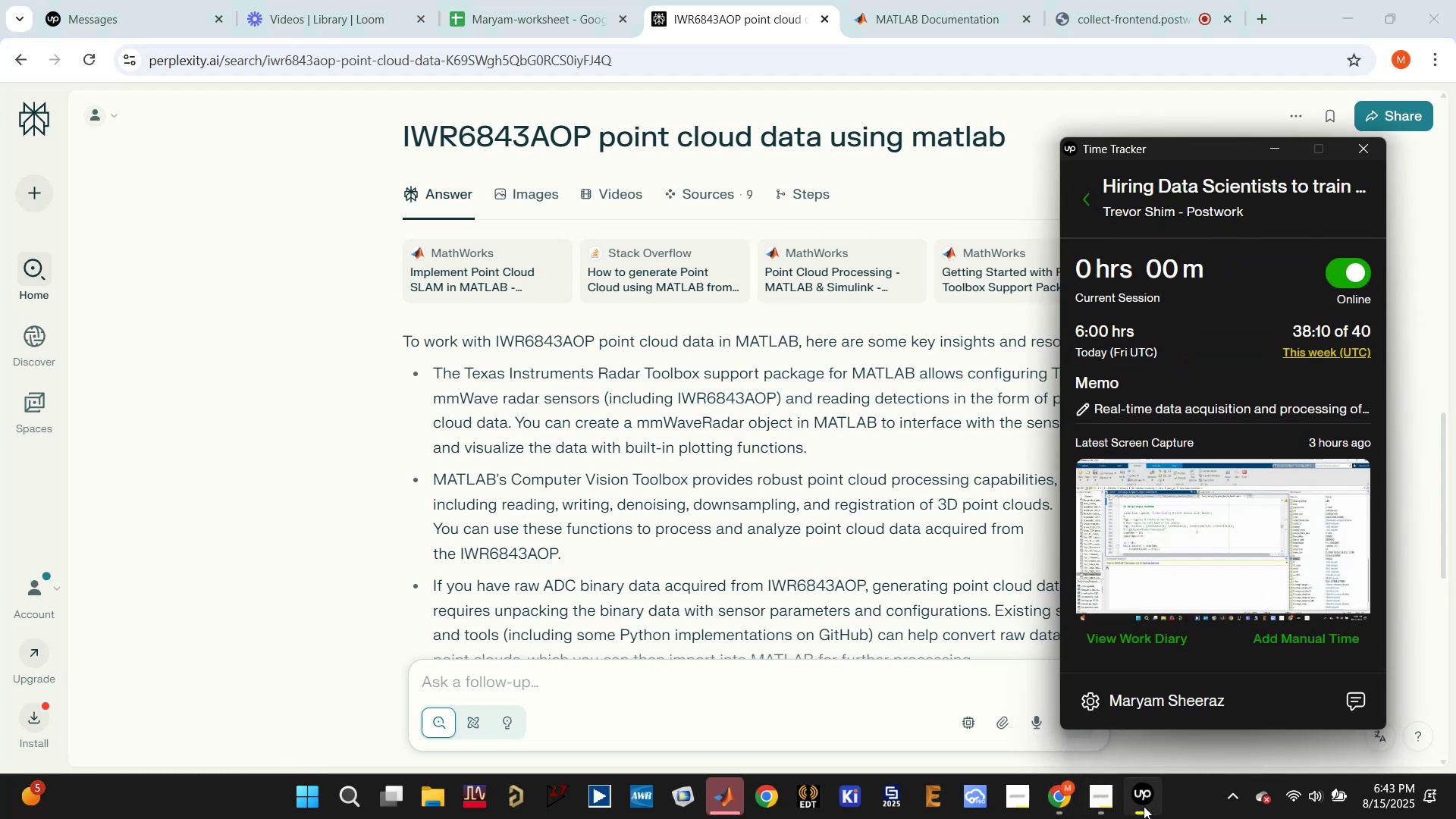 
left_click([1144, 808])
 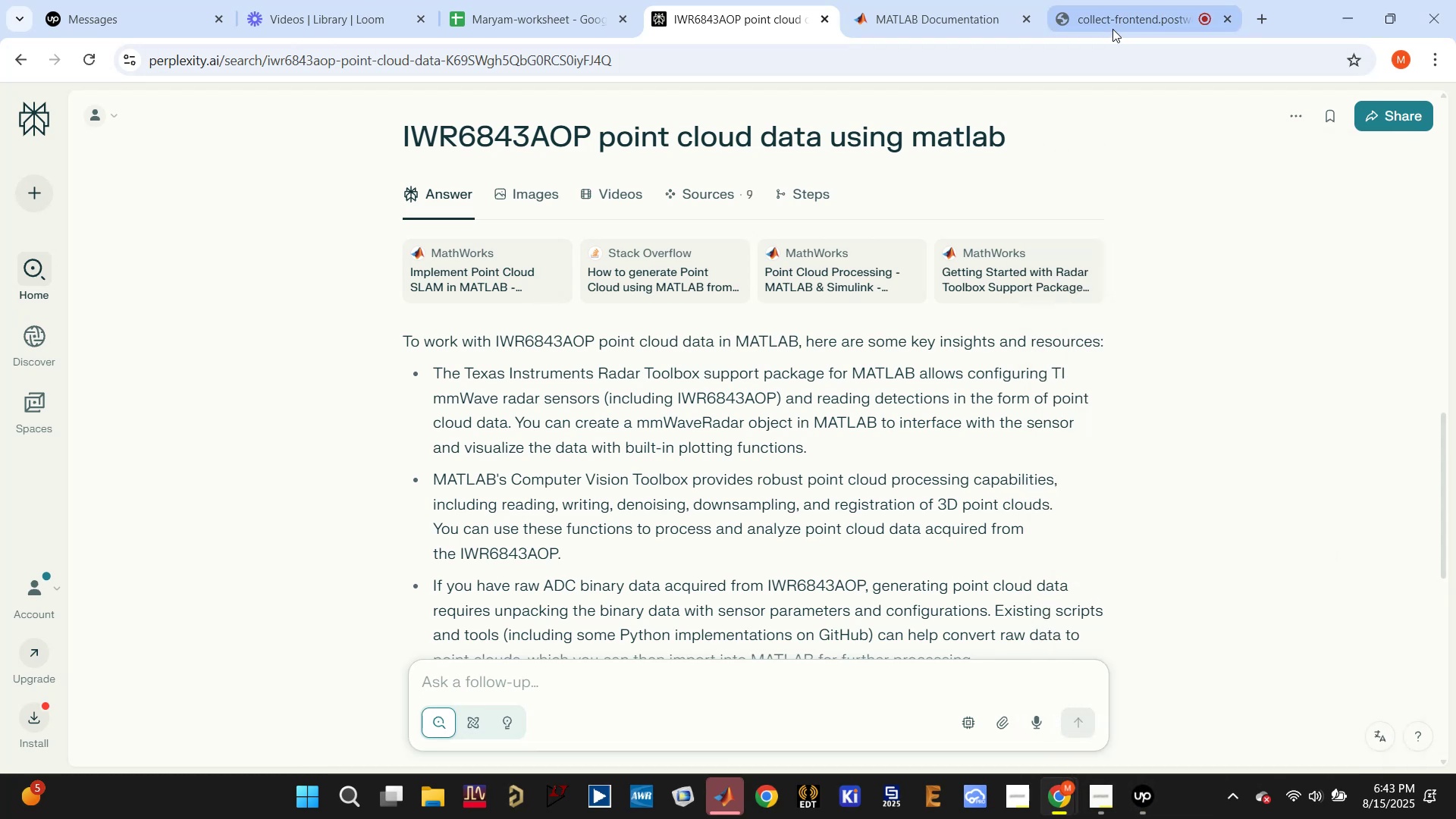 
left_click([1113, 17])
 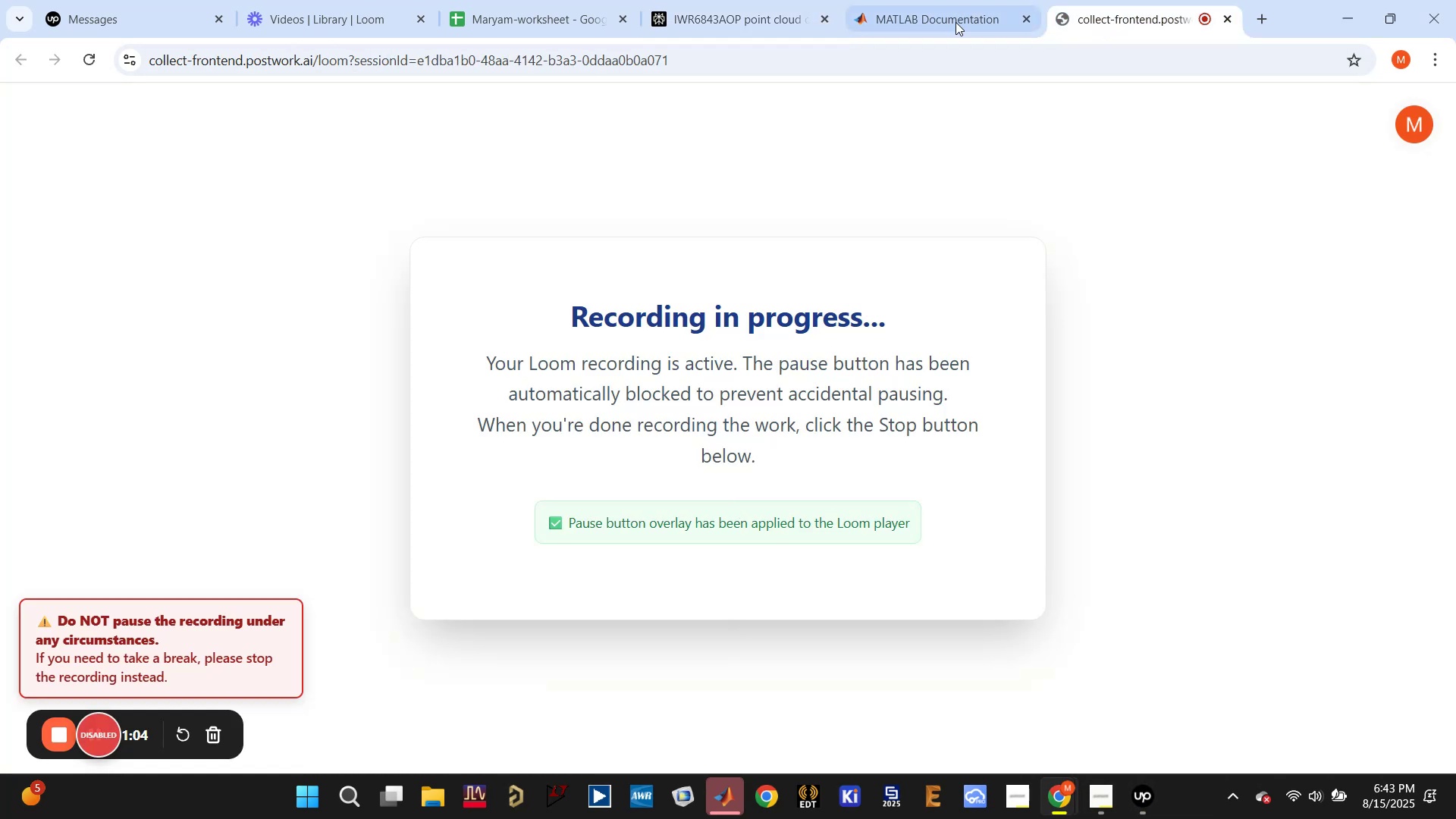 
mouse_move([761, 27])
 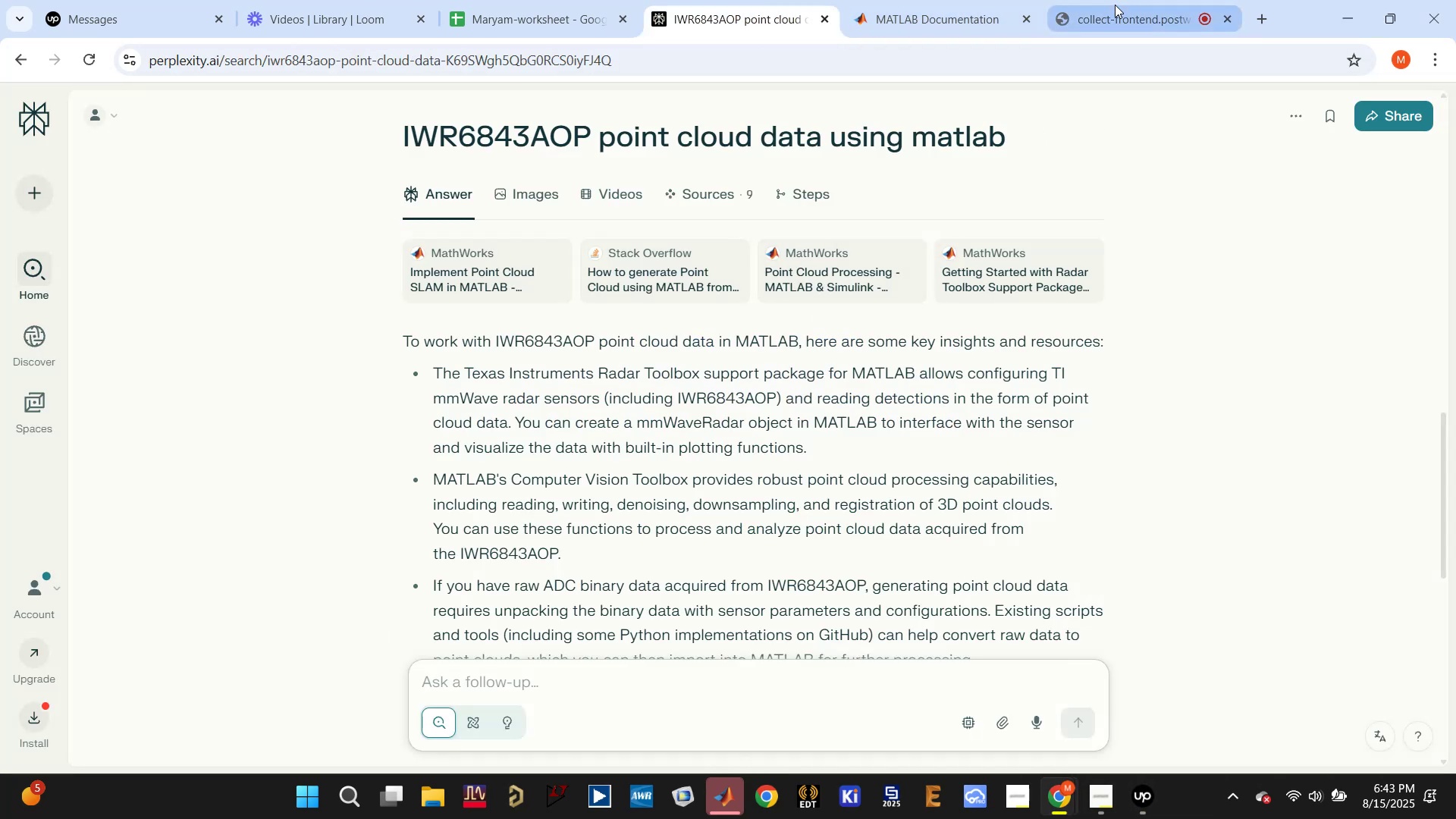 
scroll: coordinate [864, 316], scroll_direction: down, amount: 1.0
 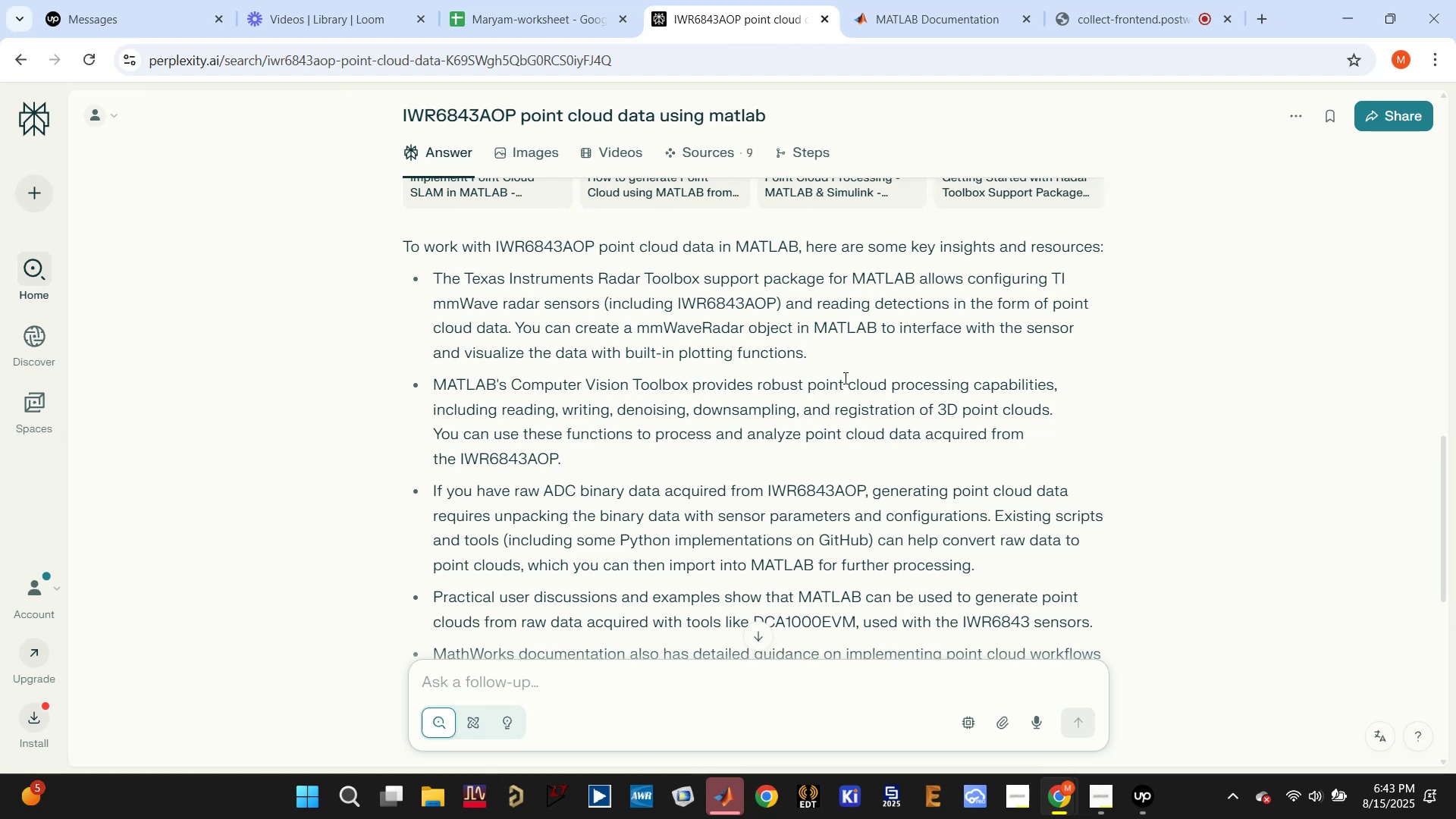 
wait(5.36)
 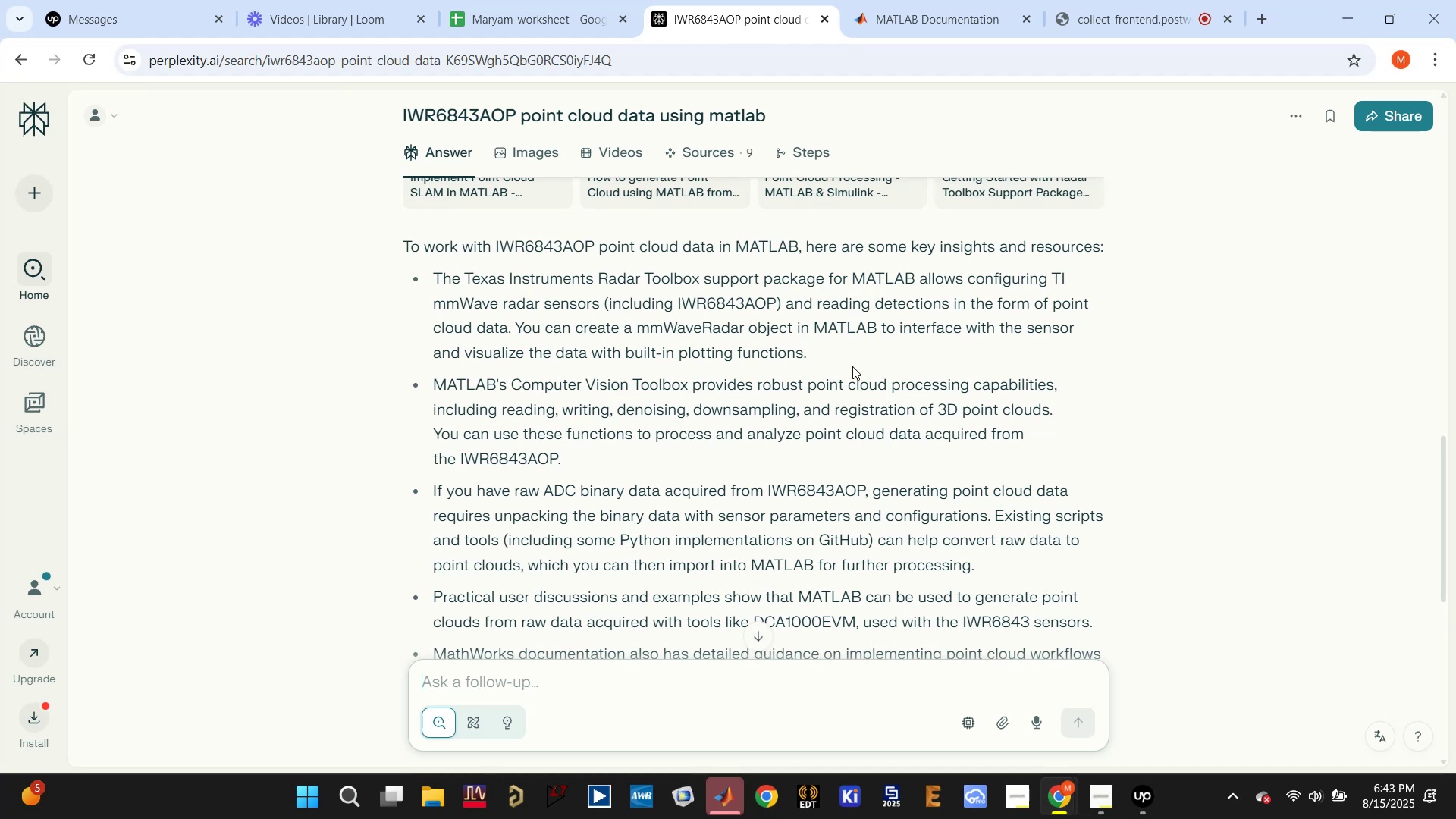 
scroll: coordinate [843, 378], scroll_direction: down, amount: 1.0
 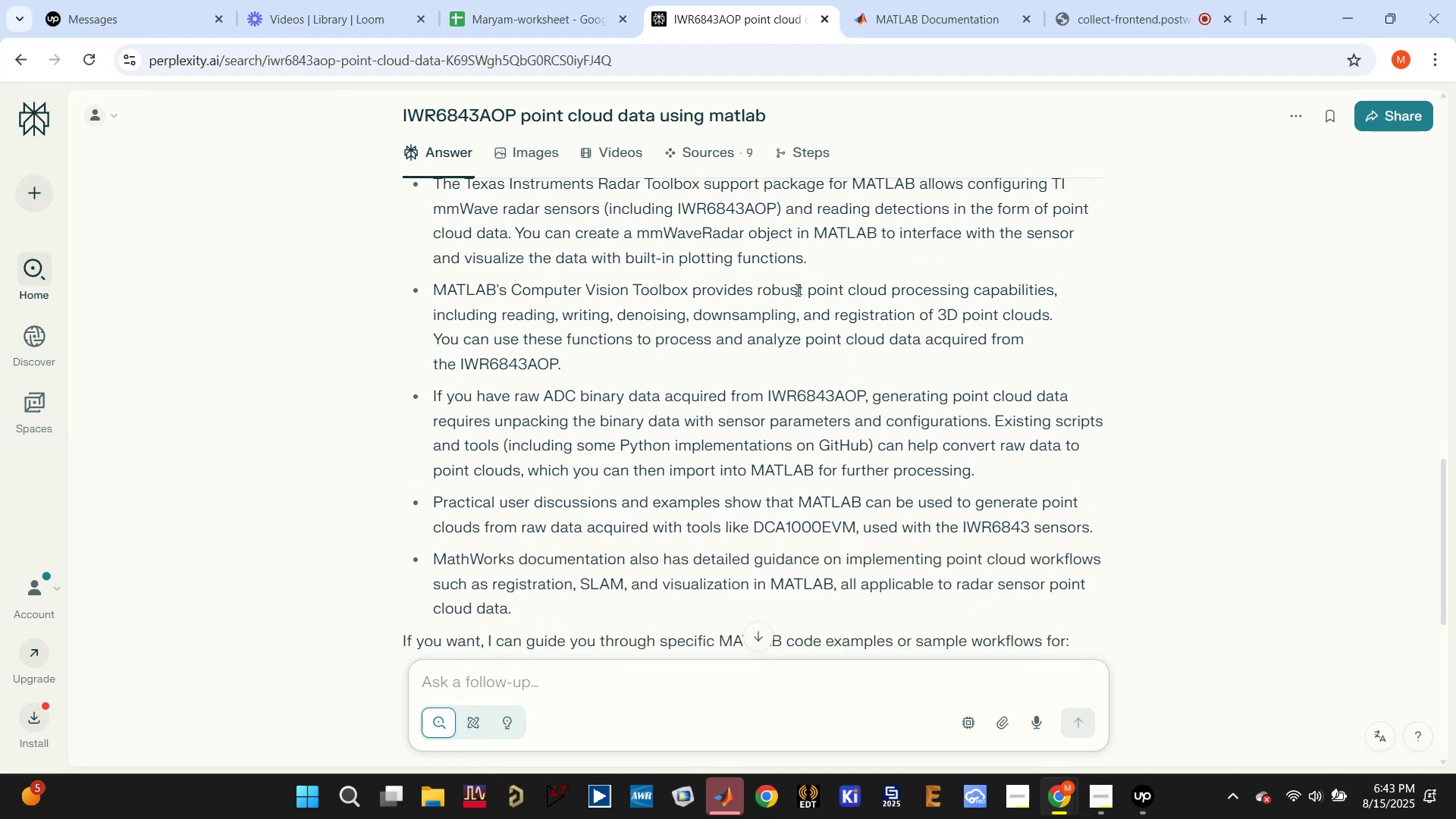 
wait(8.84)
 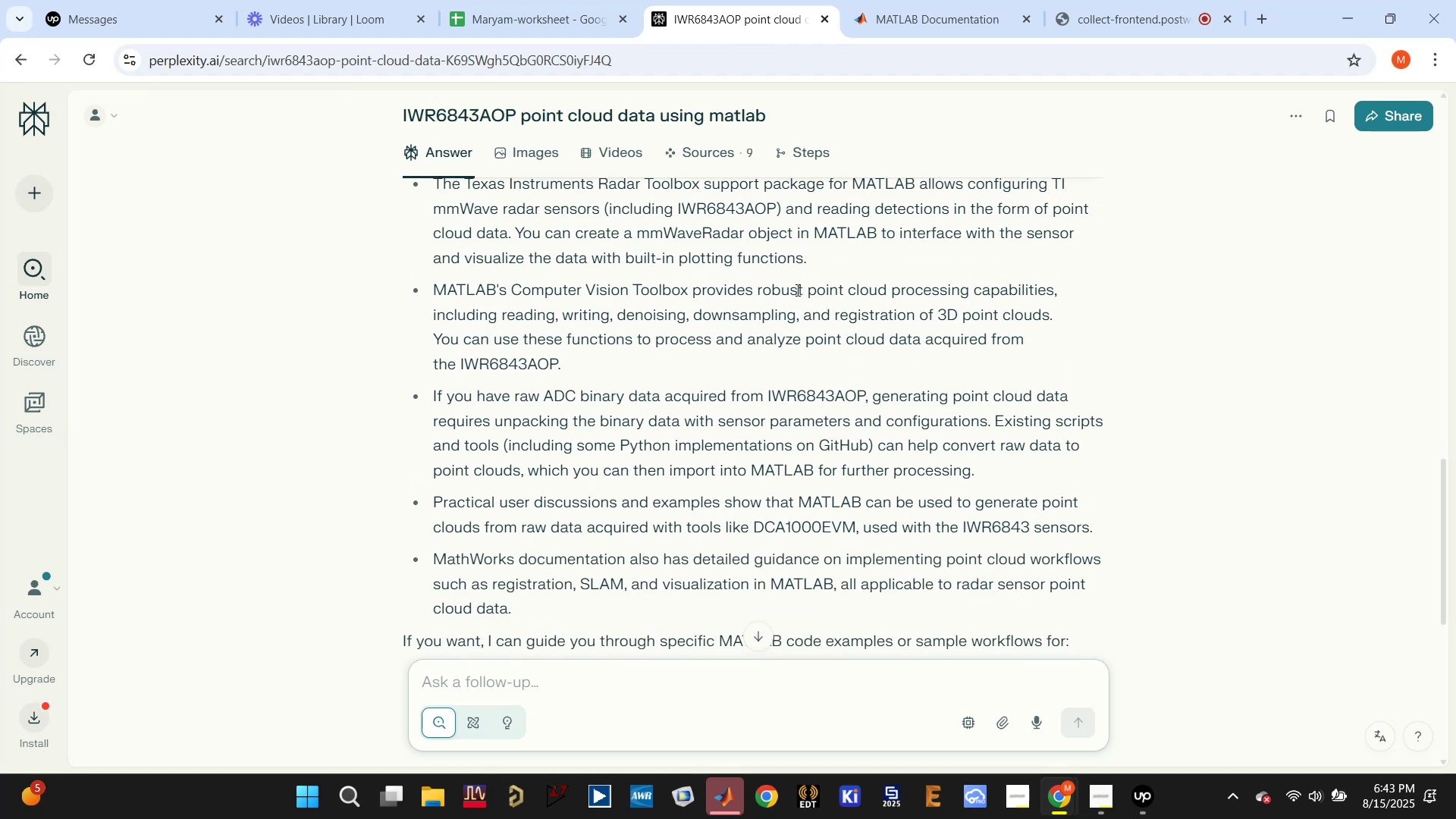 
left_click_drag(start_coordinate=[515, 290], to_coordinate=[702, 300])
 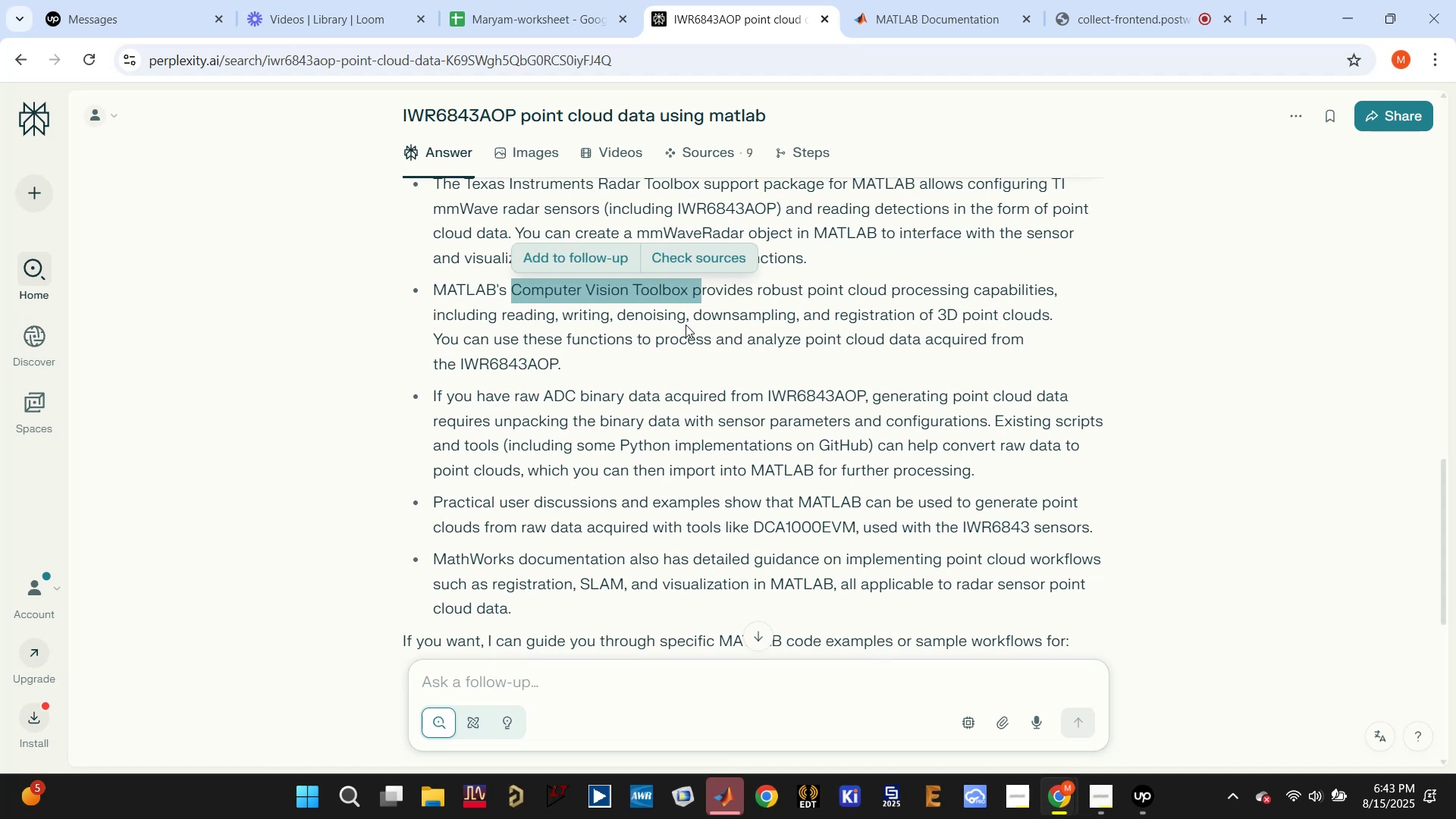 
scroll: coordinate [686, 325], scroll_direction: up, amount: 1.0
 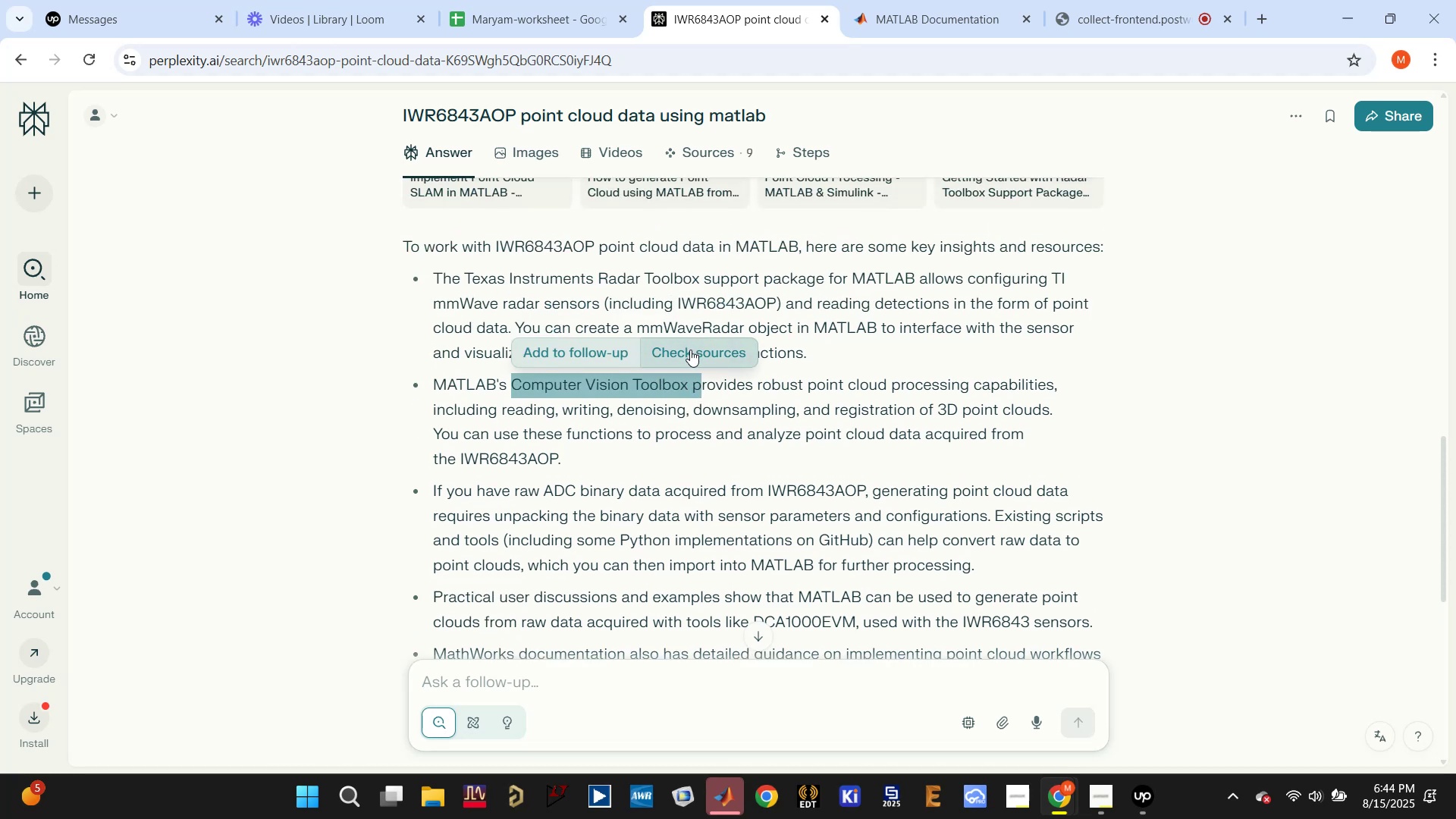 
left_click([868, 298])
 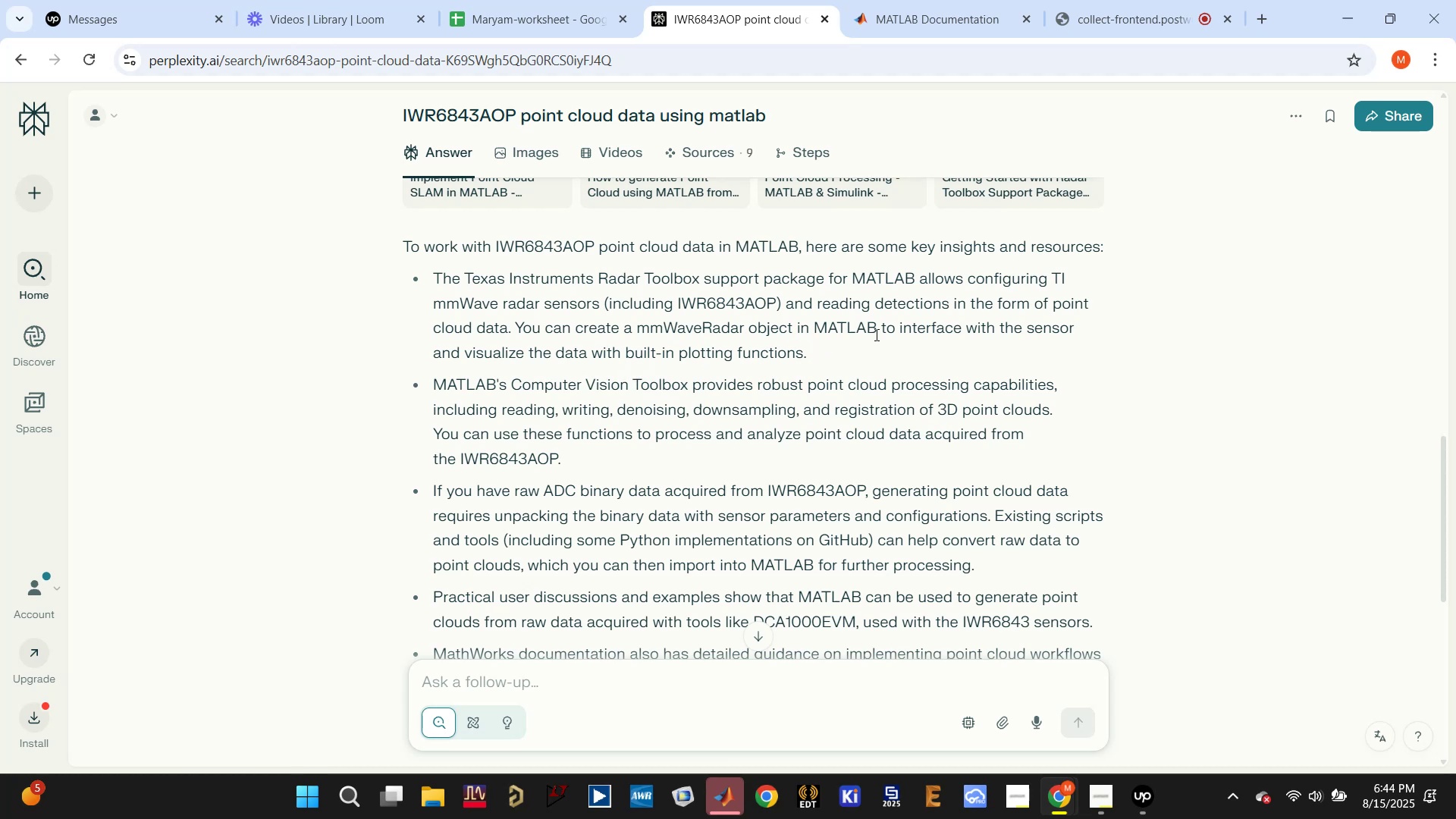 
wait(5.3)
 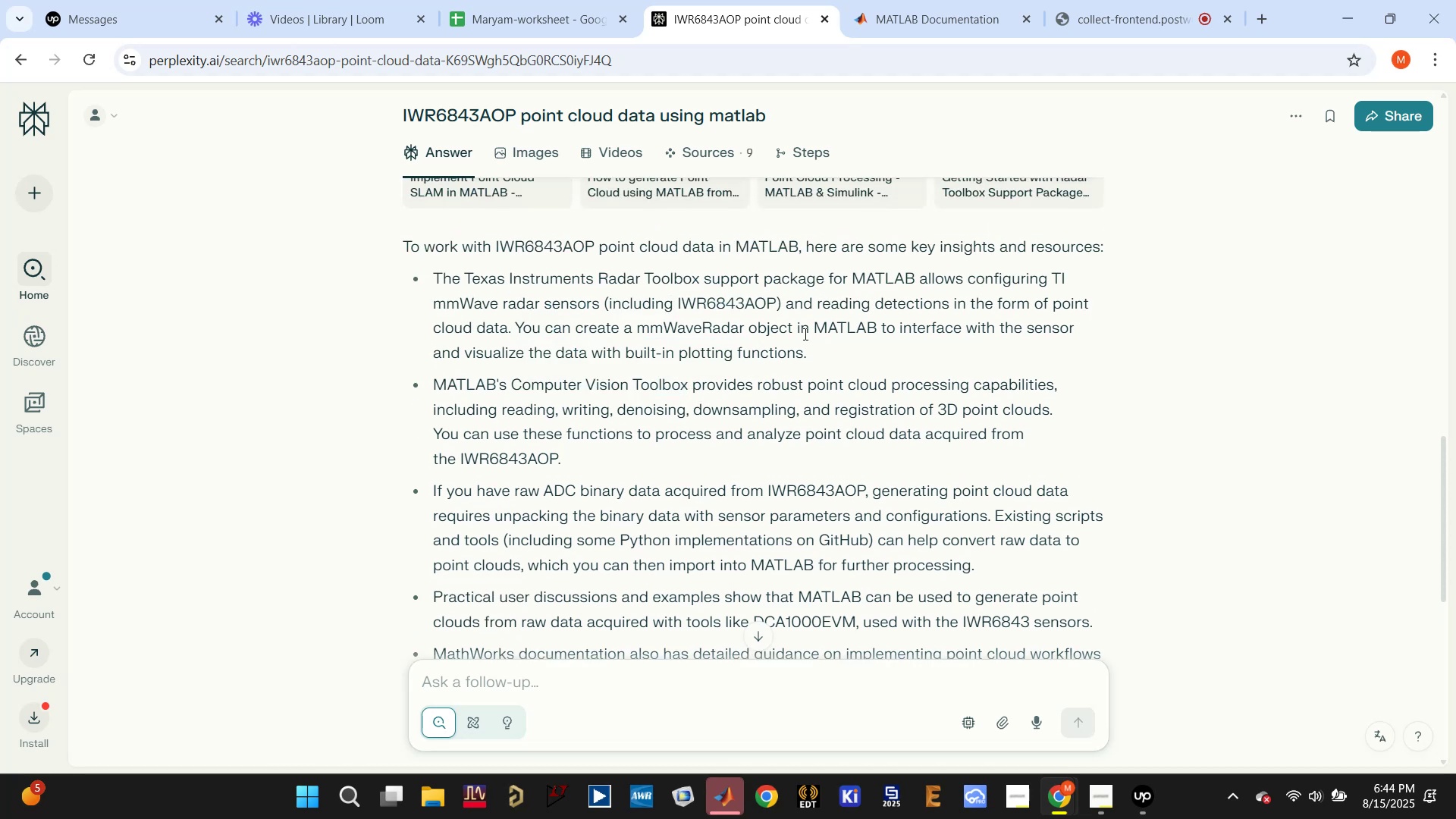 
scroll: coordinate [873, 355], scroll_direction: down, amount: 5.0
 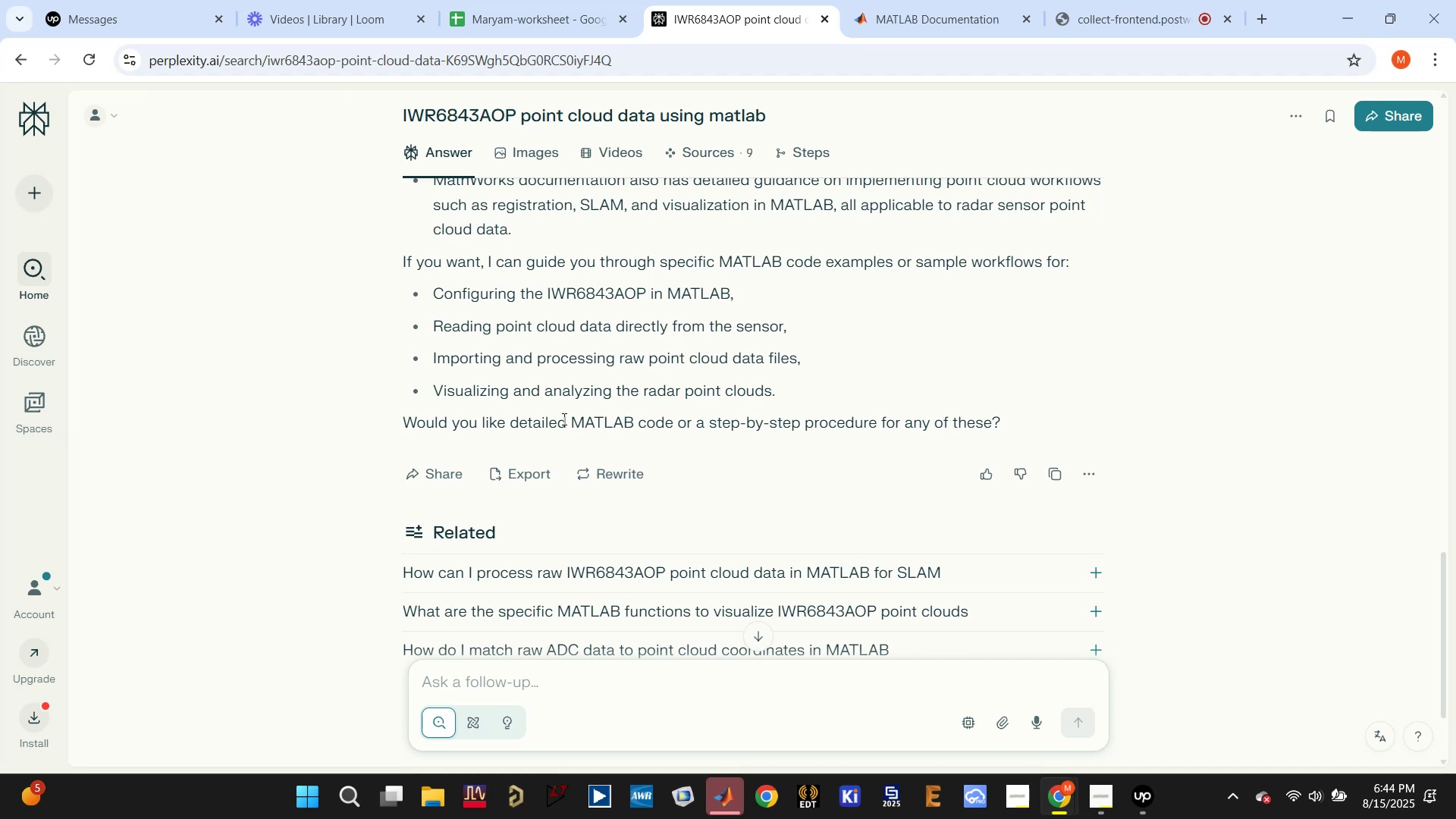 
wait(5.27)
 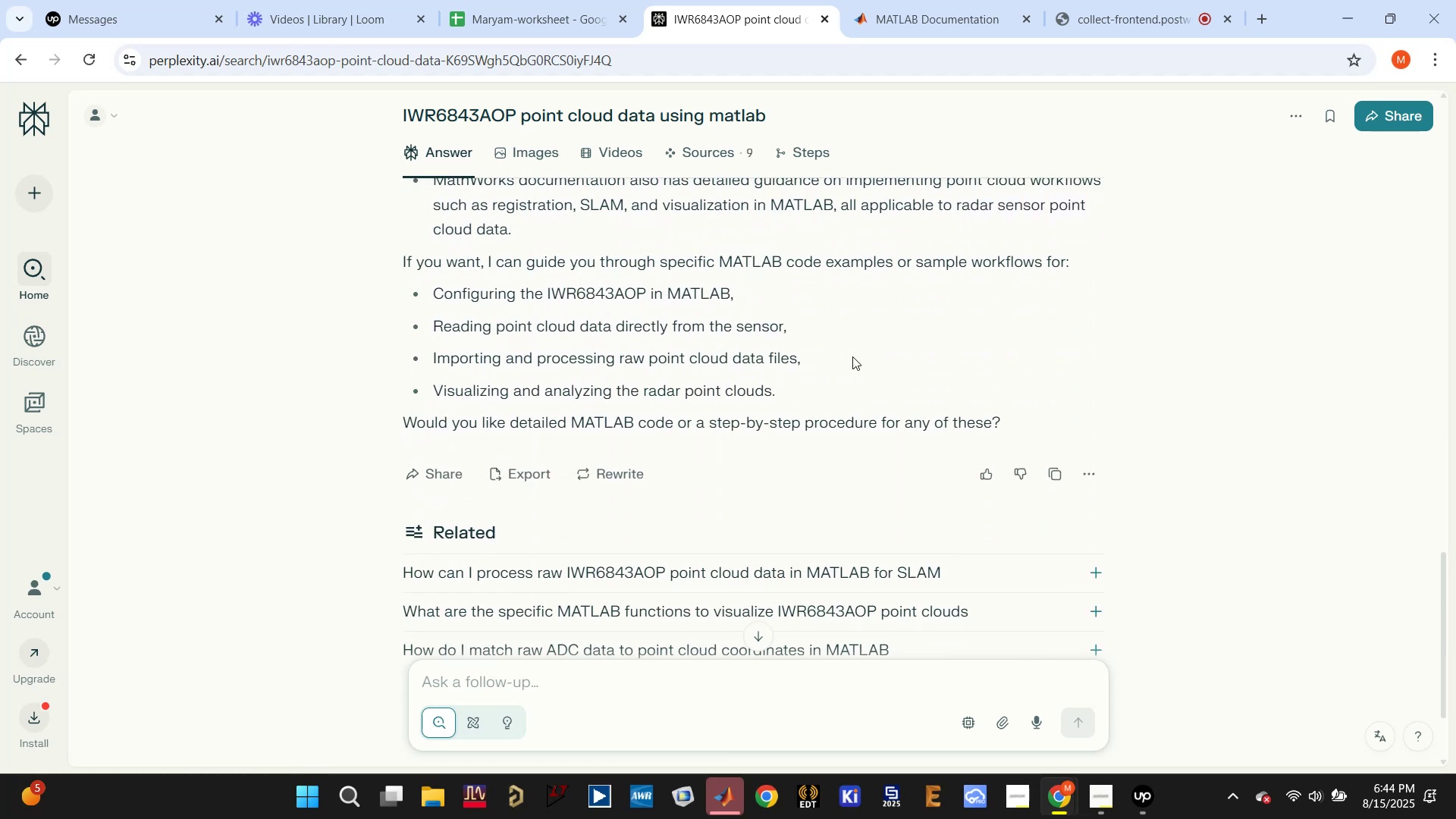 
left_click_drag(start_coordinate=[510, 422], to_coordinate=[875, 427])
 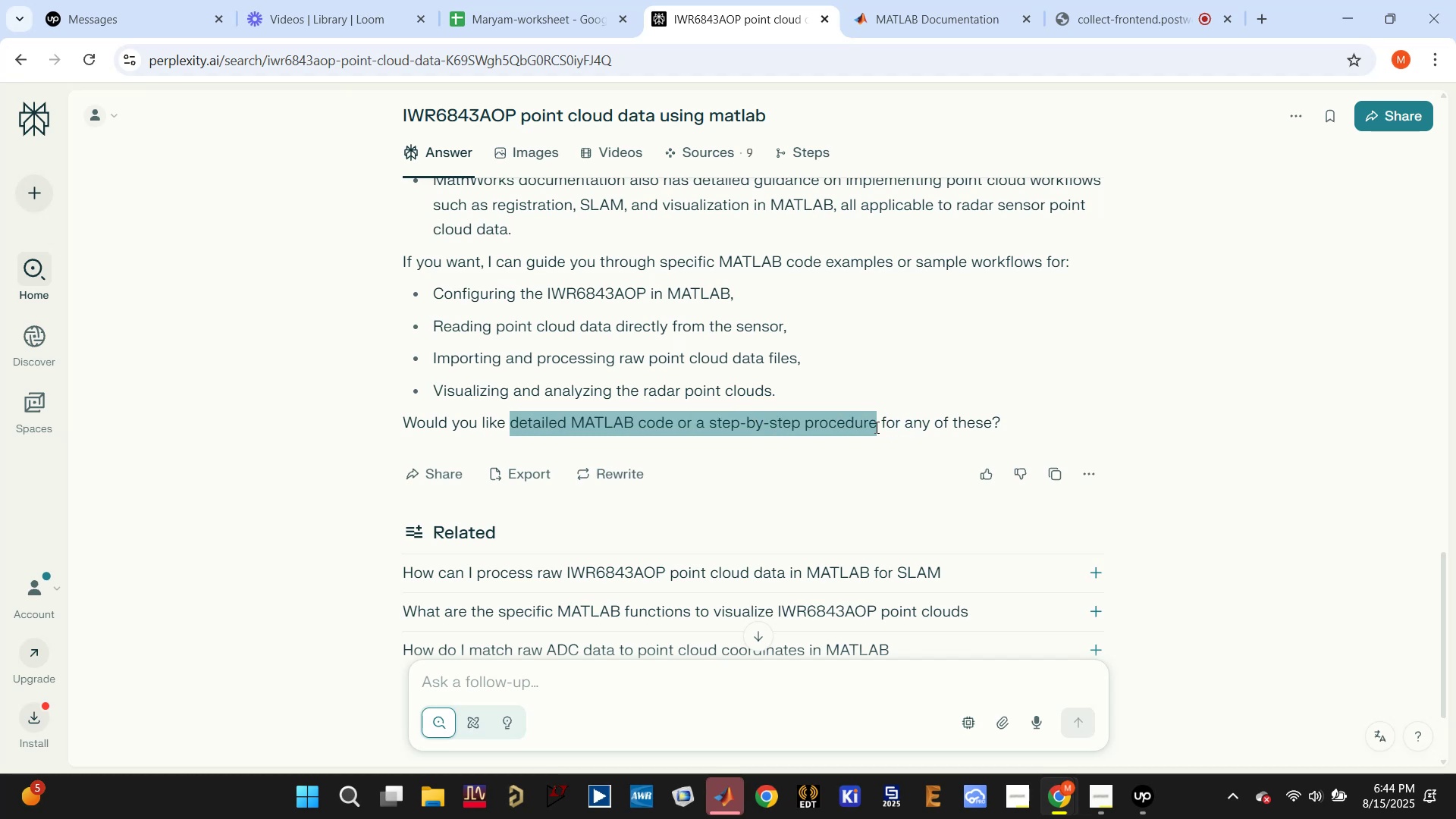 
key(Control+C)
 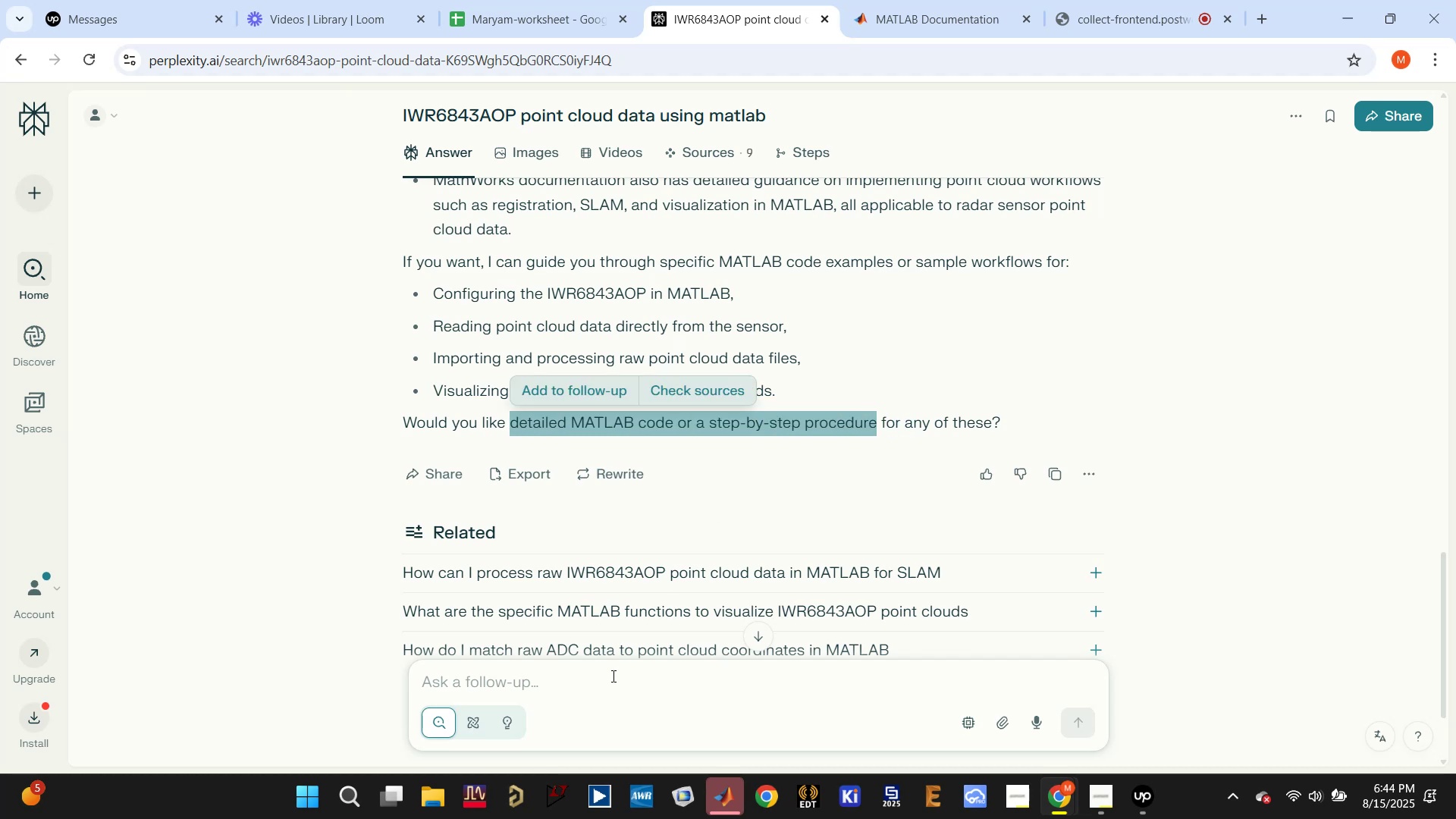 
left_click([600, 692])
 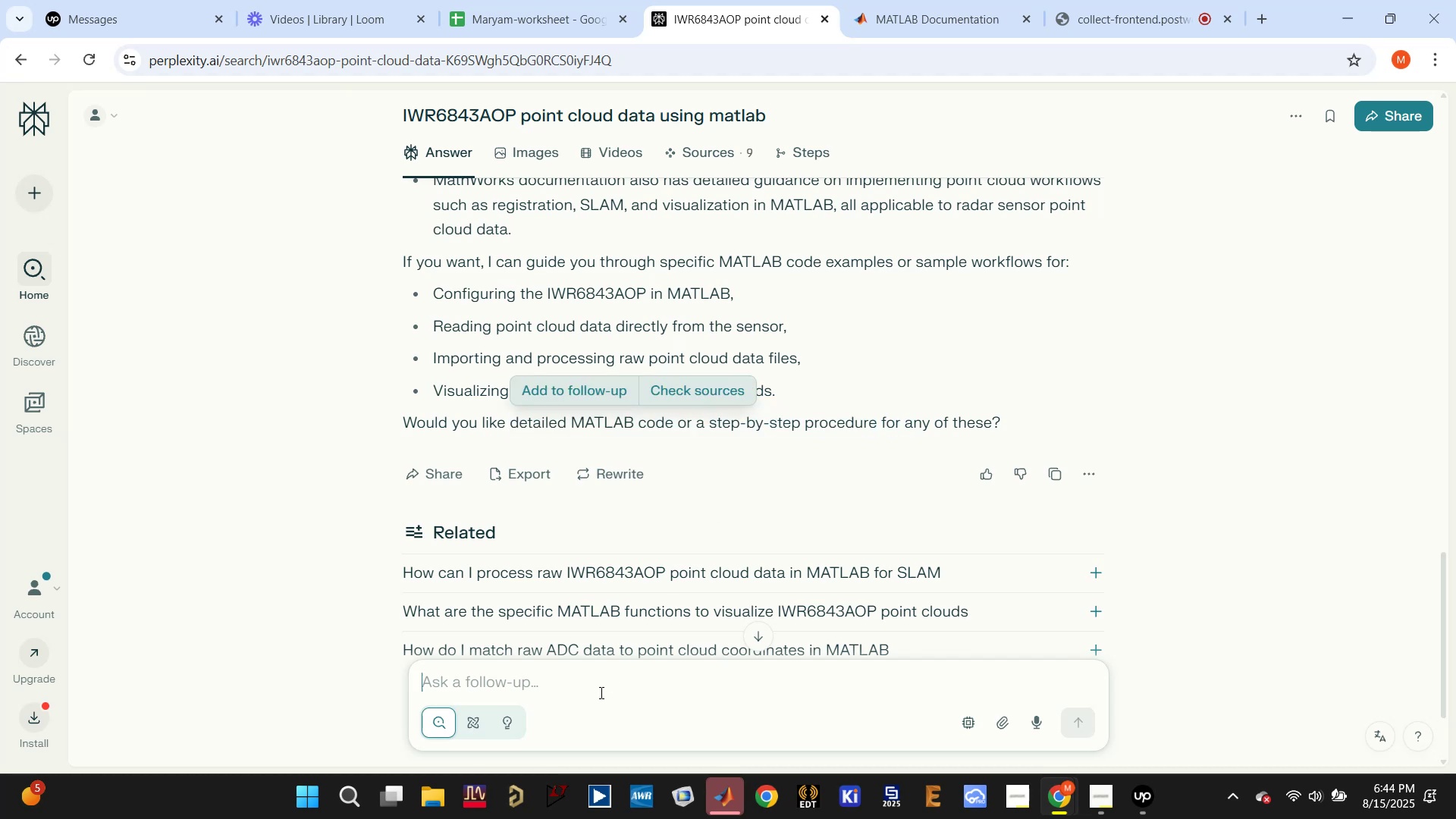 
key(Control+ControlLeft)
 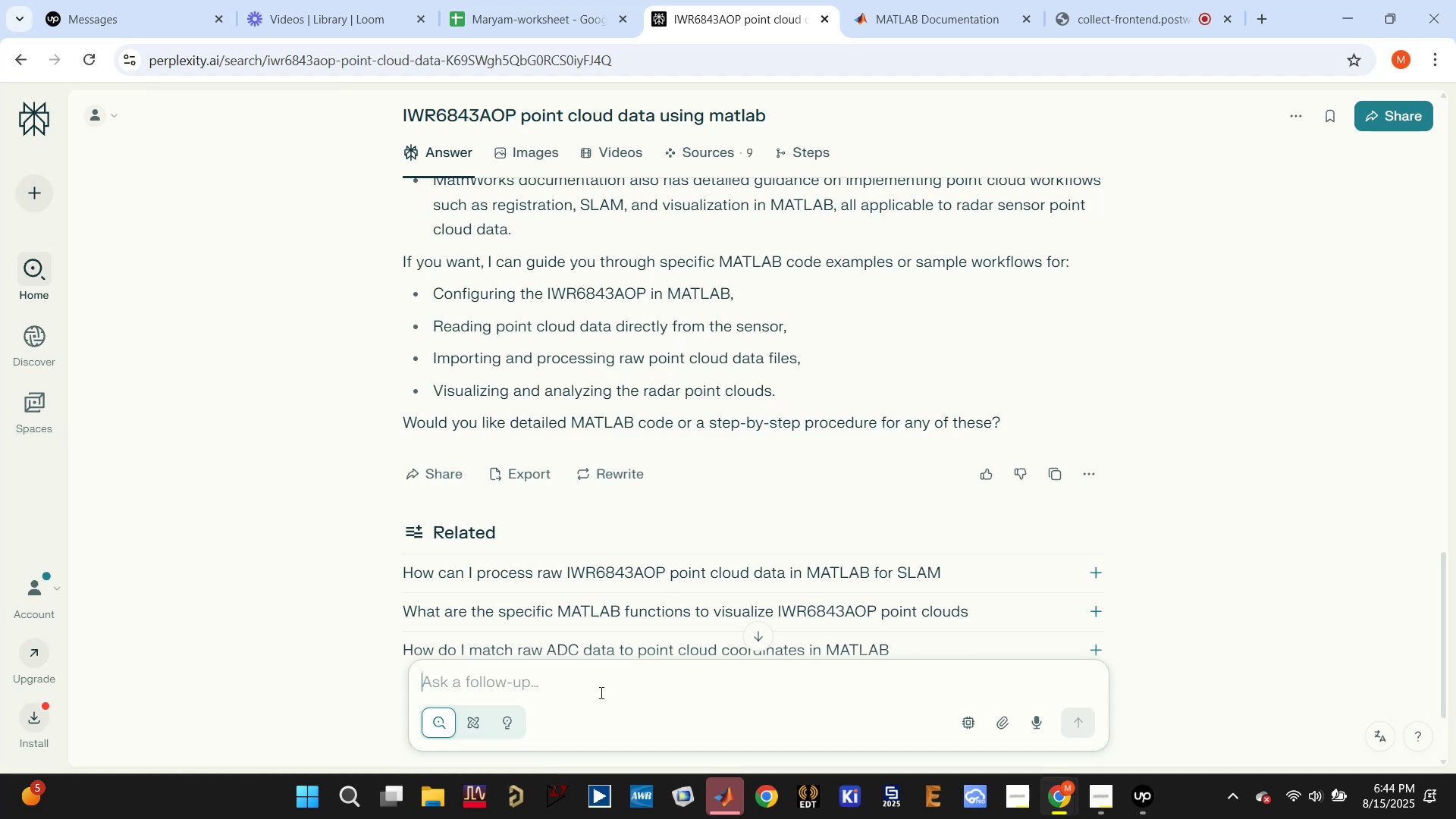 
key(Control+V)
 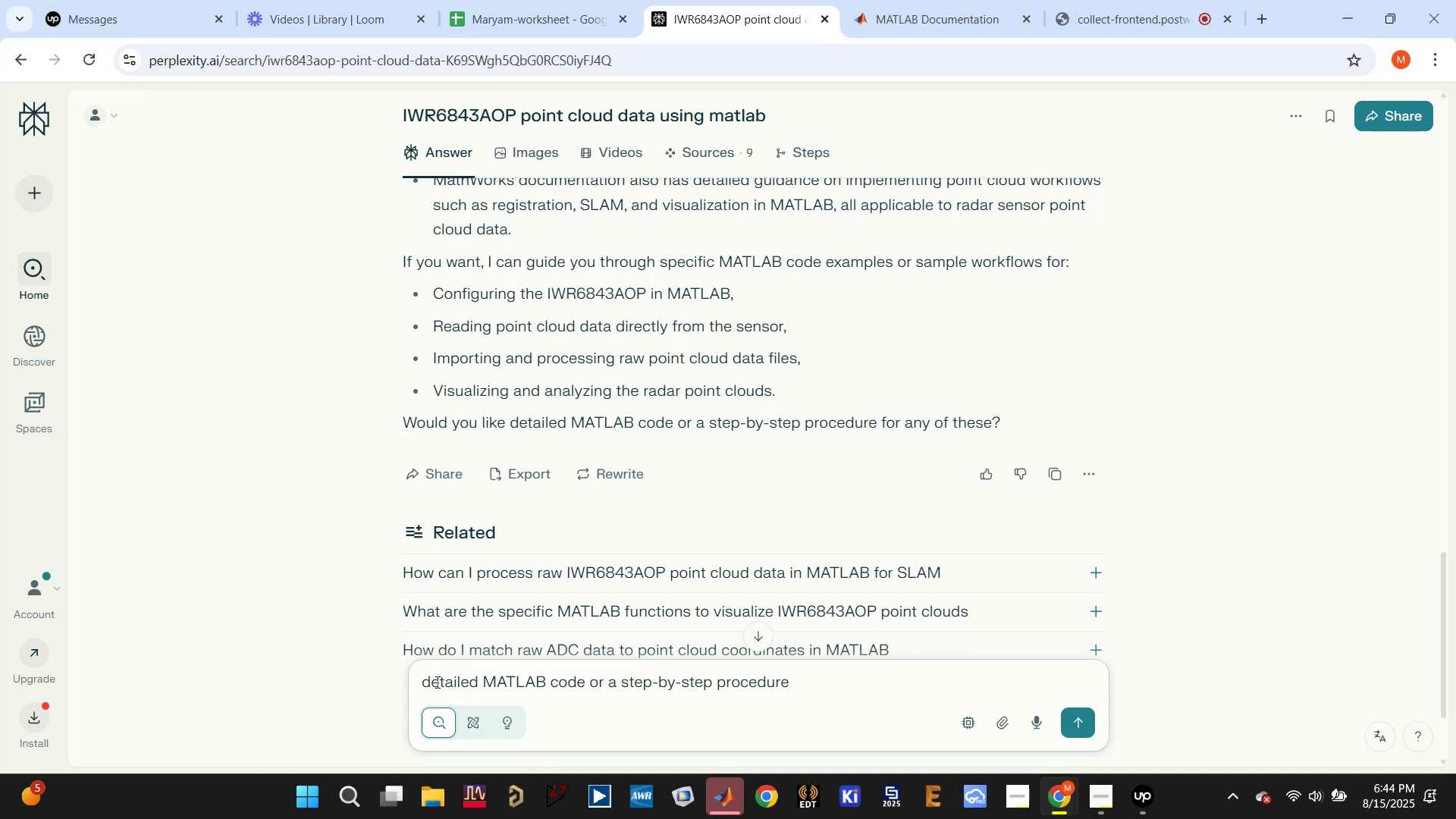 
left_click([423, 678])
 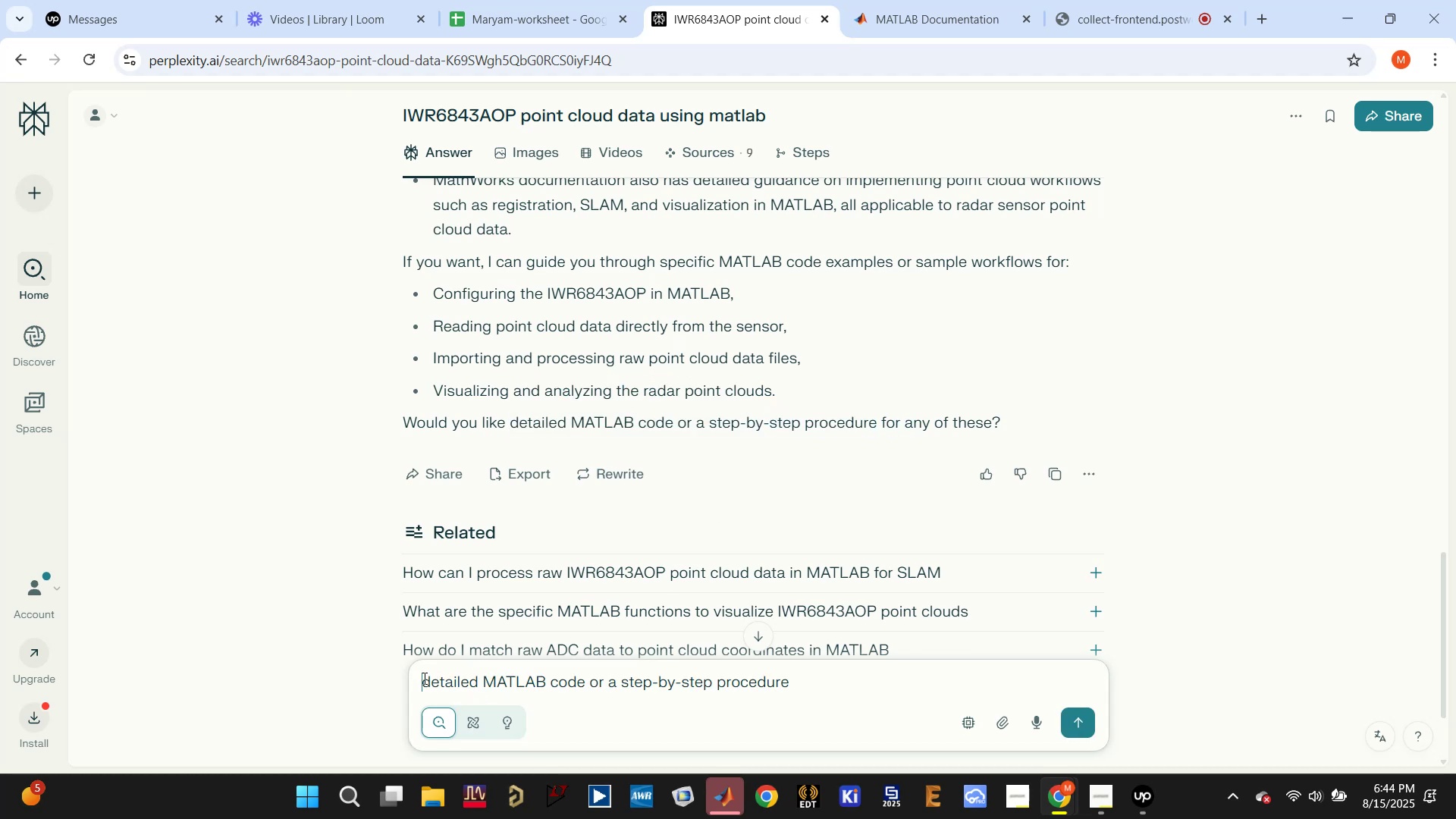 
type(share a )
 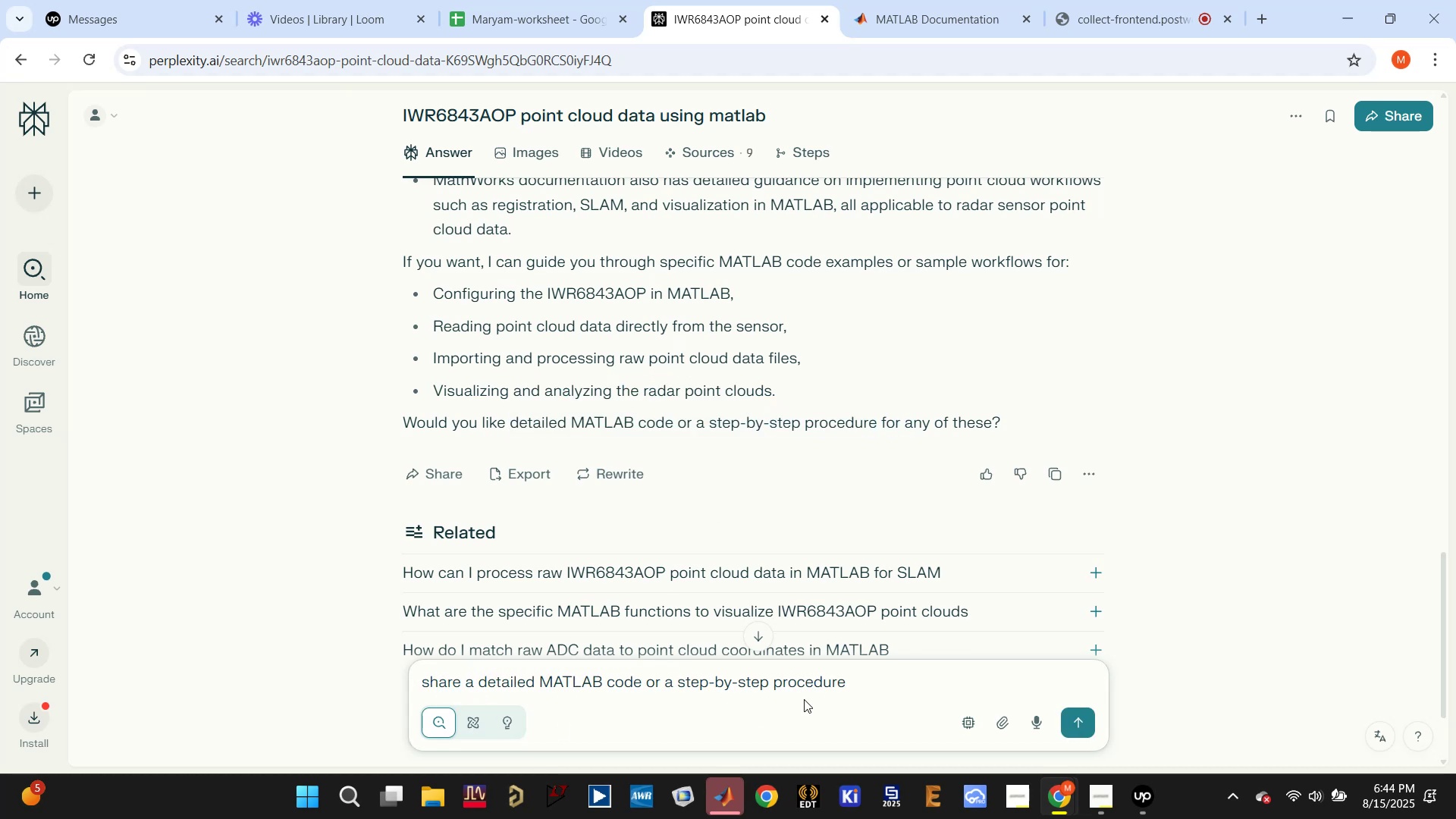 
left_click([864, 689])
 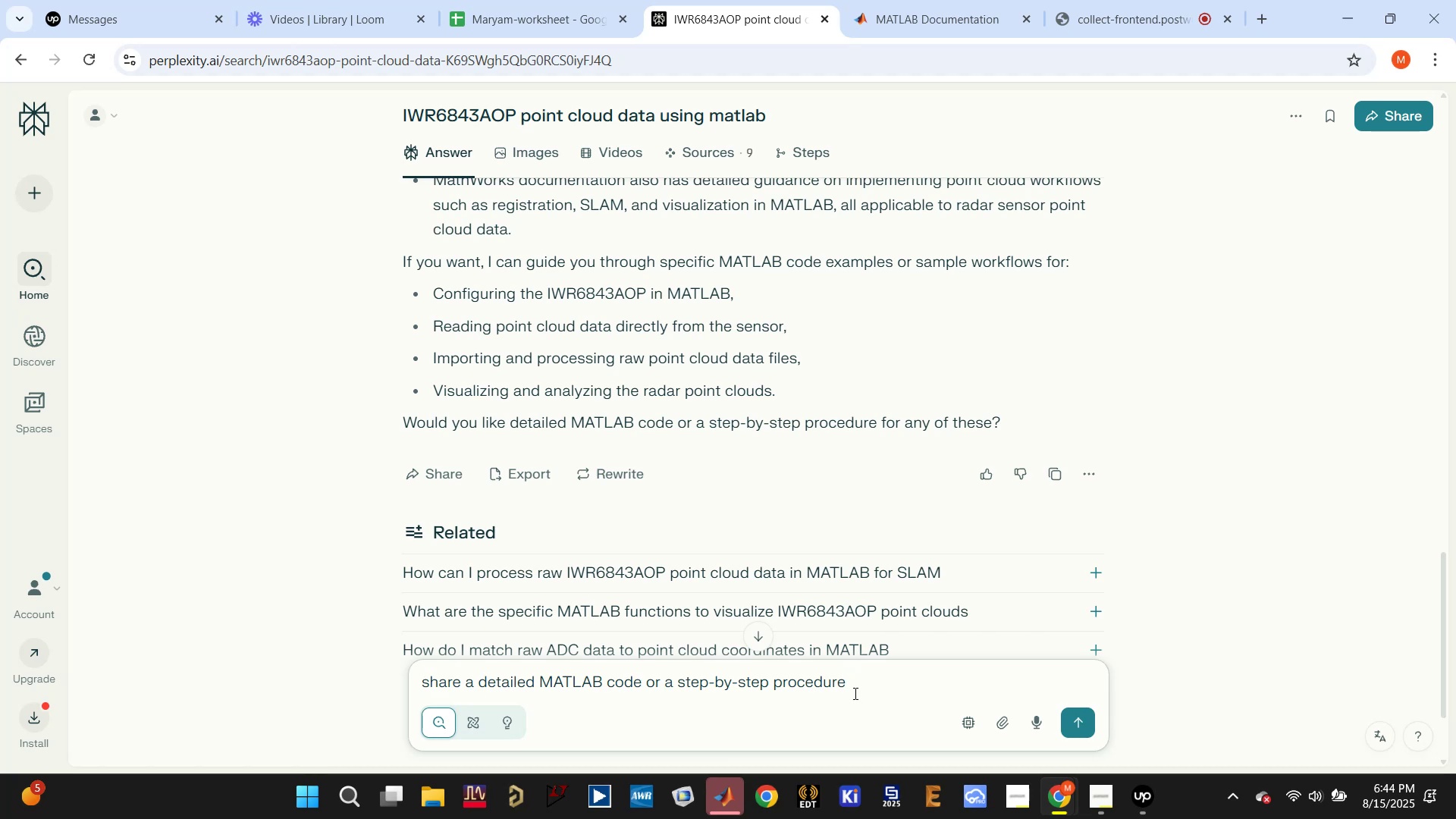 
type( for )
 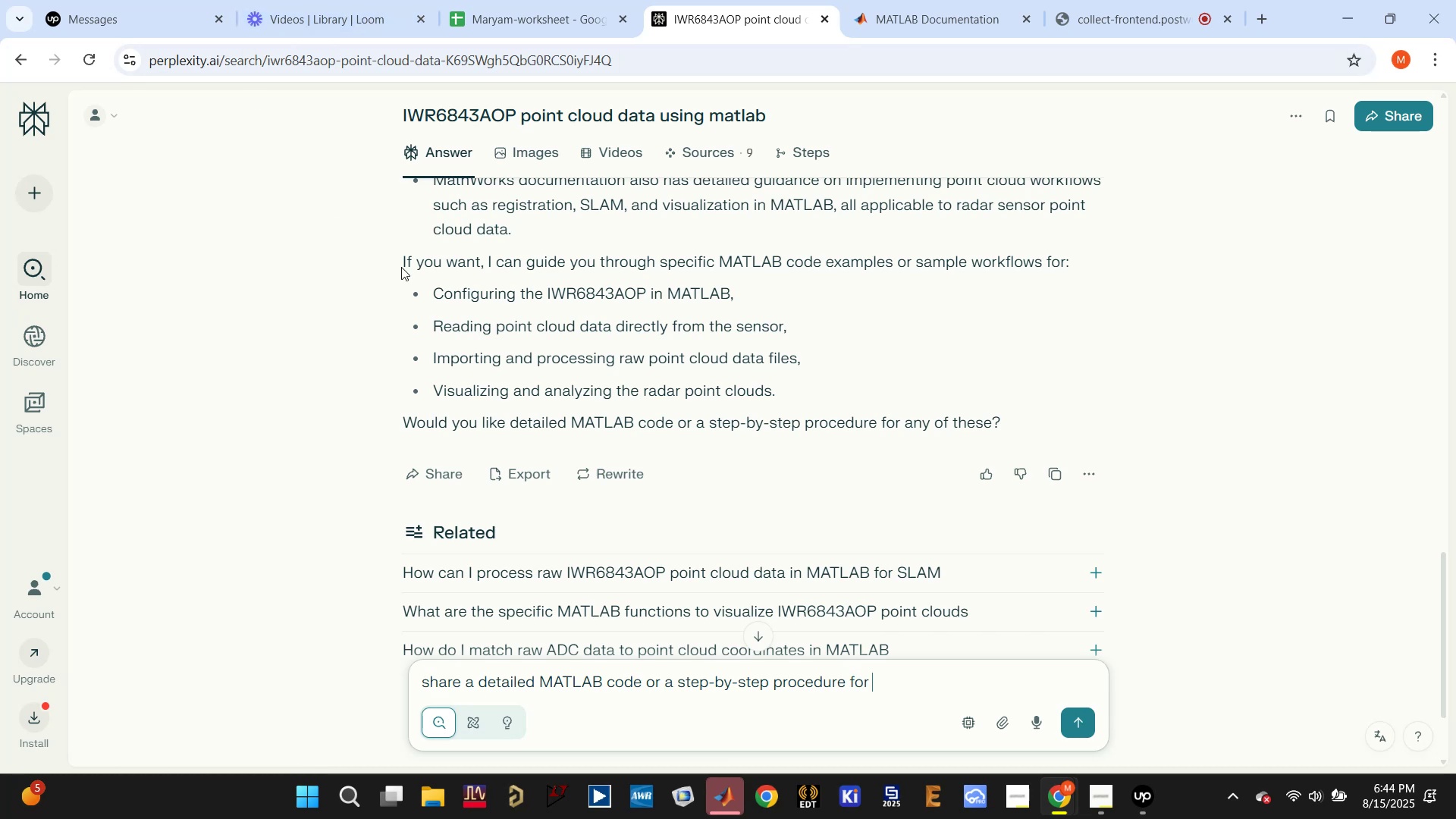 
left_click_drag(start_coordinate=[435, 287], to_coordinate=[780, 382])
 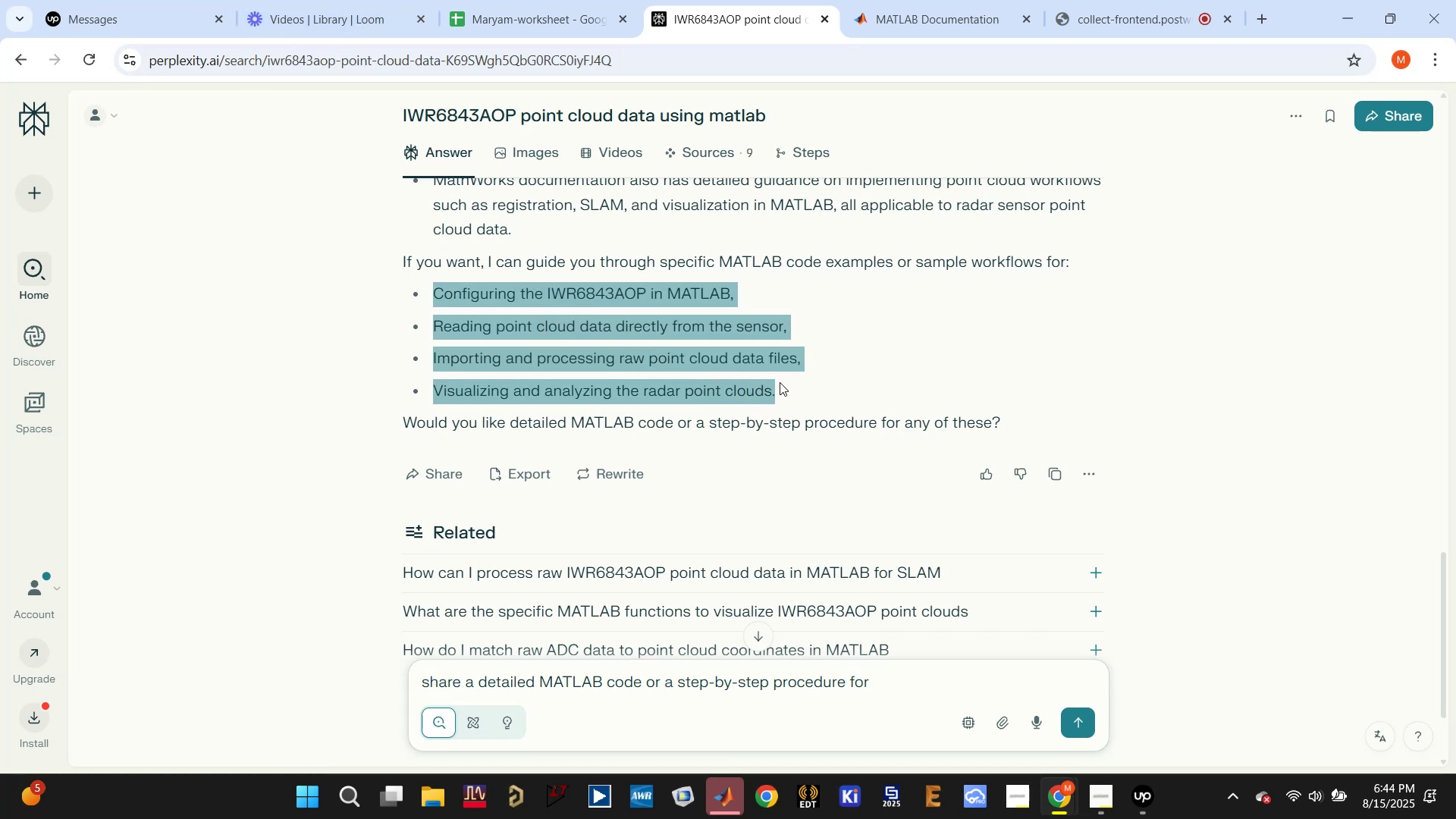 
key(Control+C)
 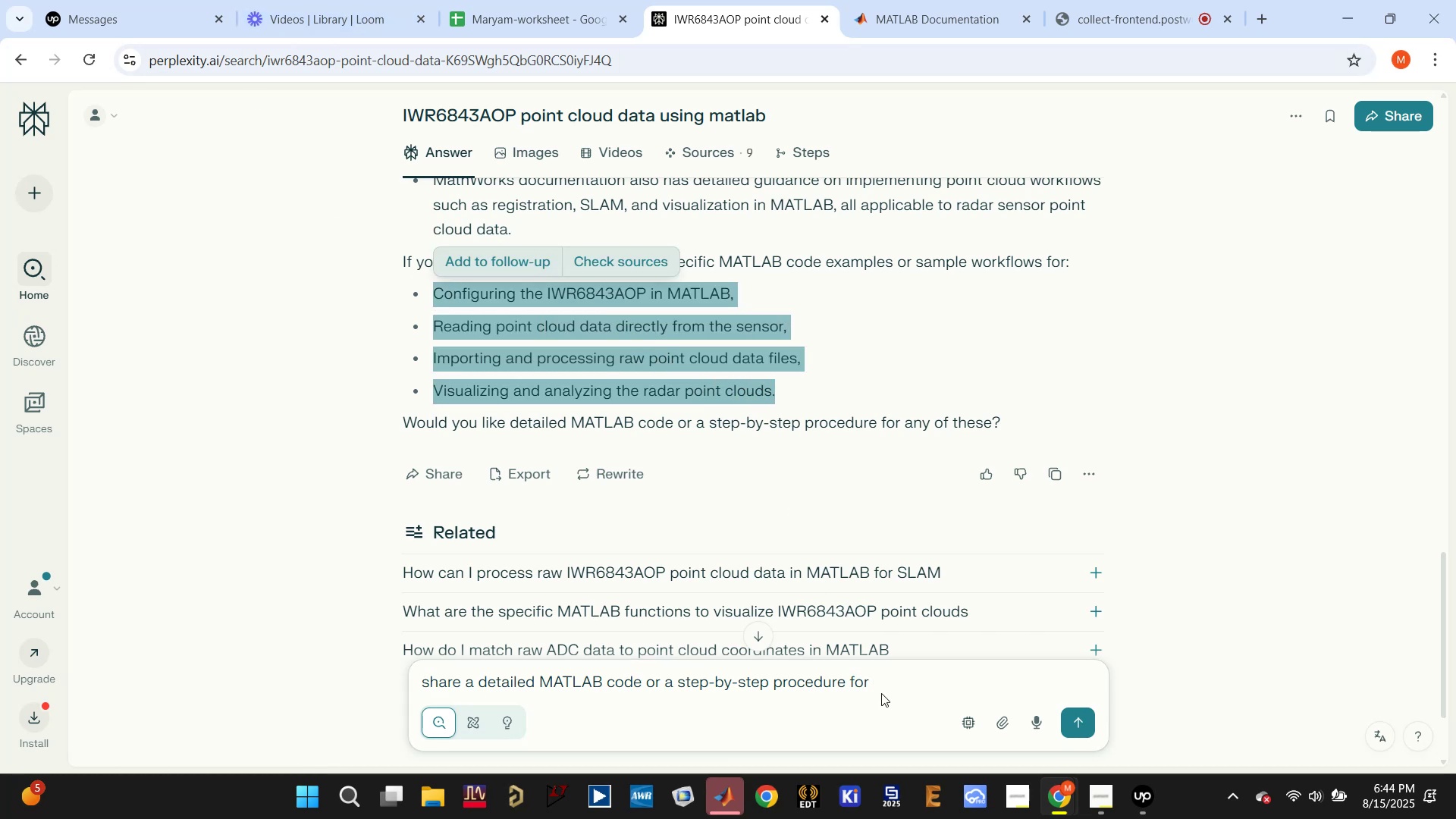 
left_click([892, 674])
 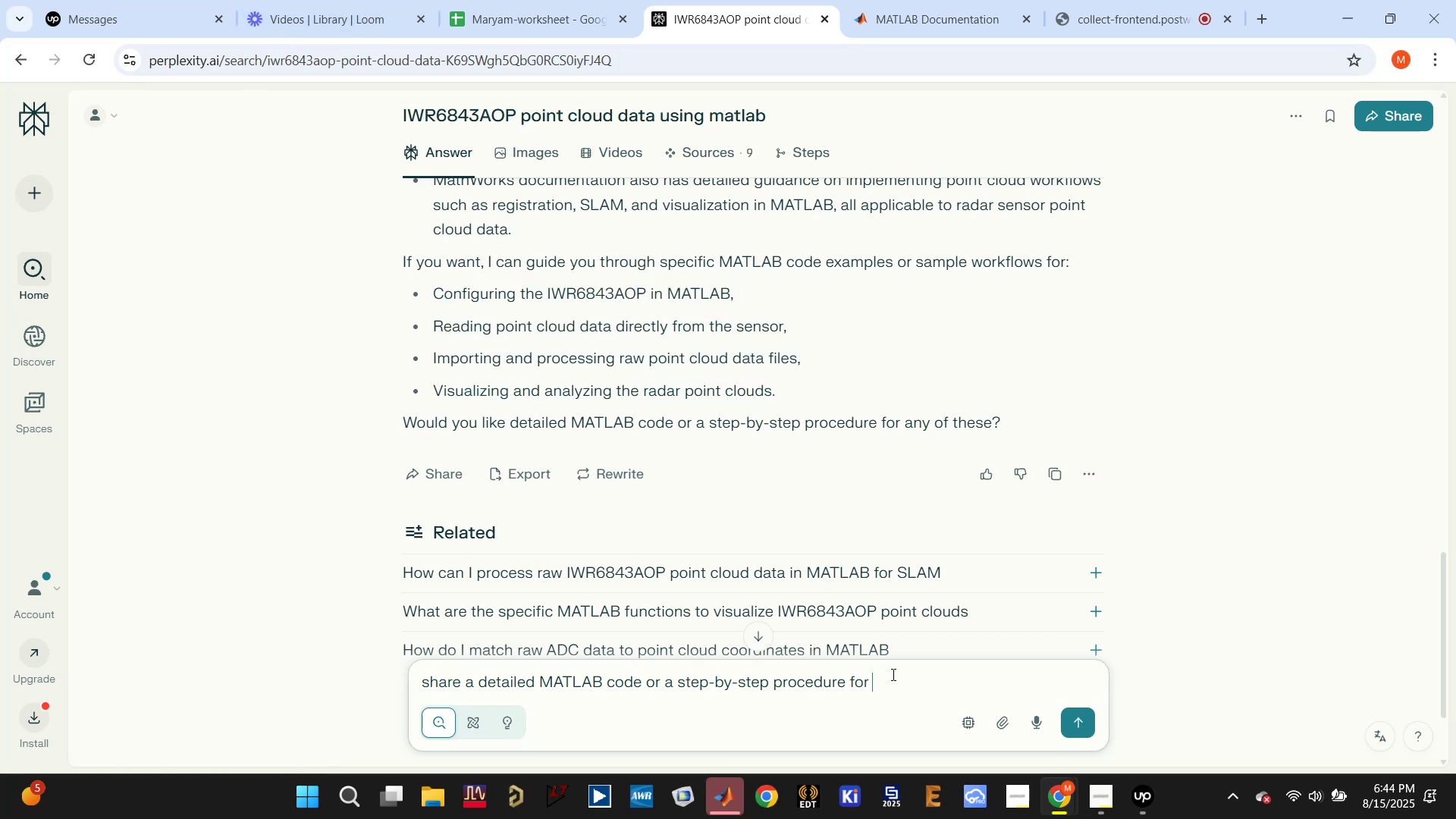 
key(Control+V)
 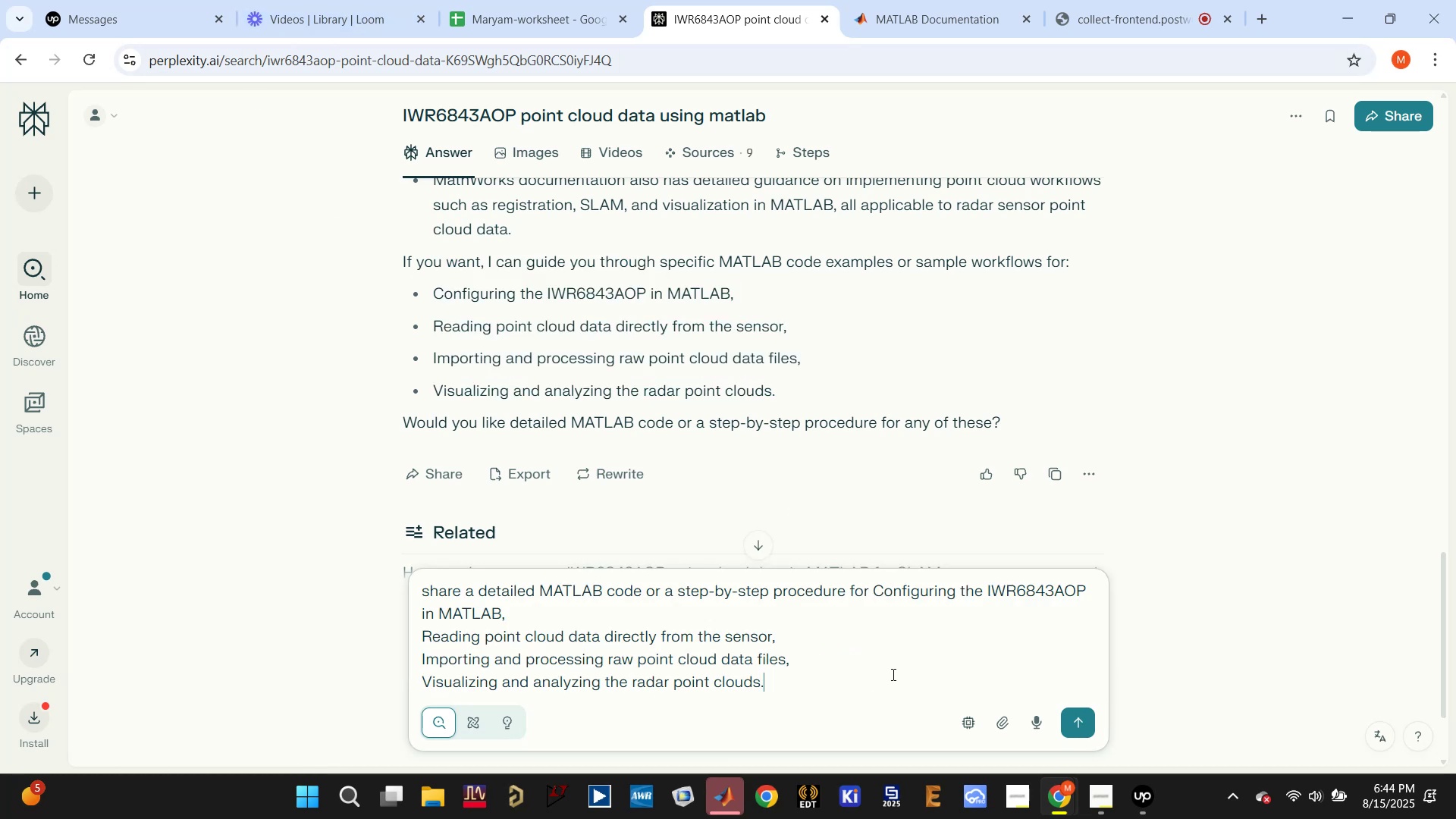 
right_click([892, 674])
 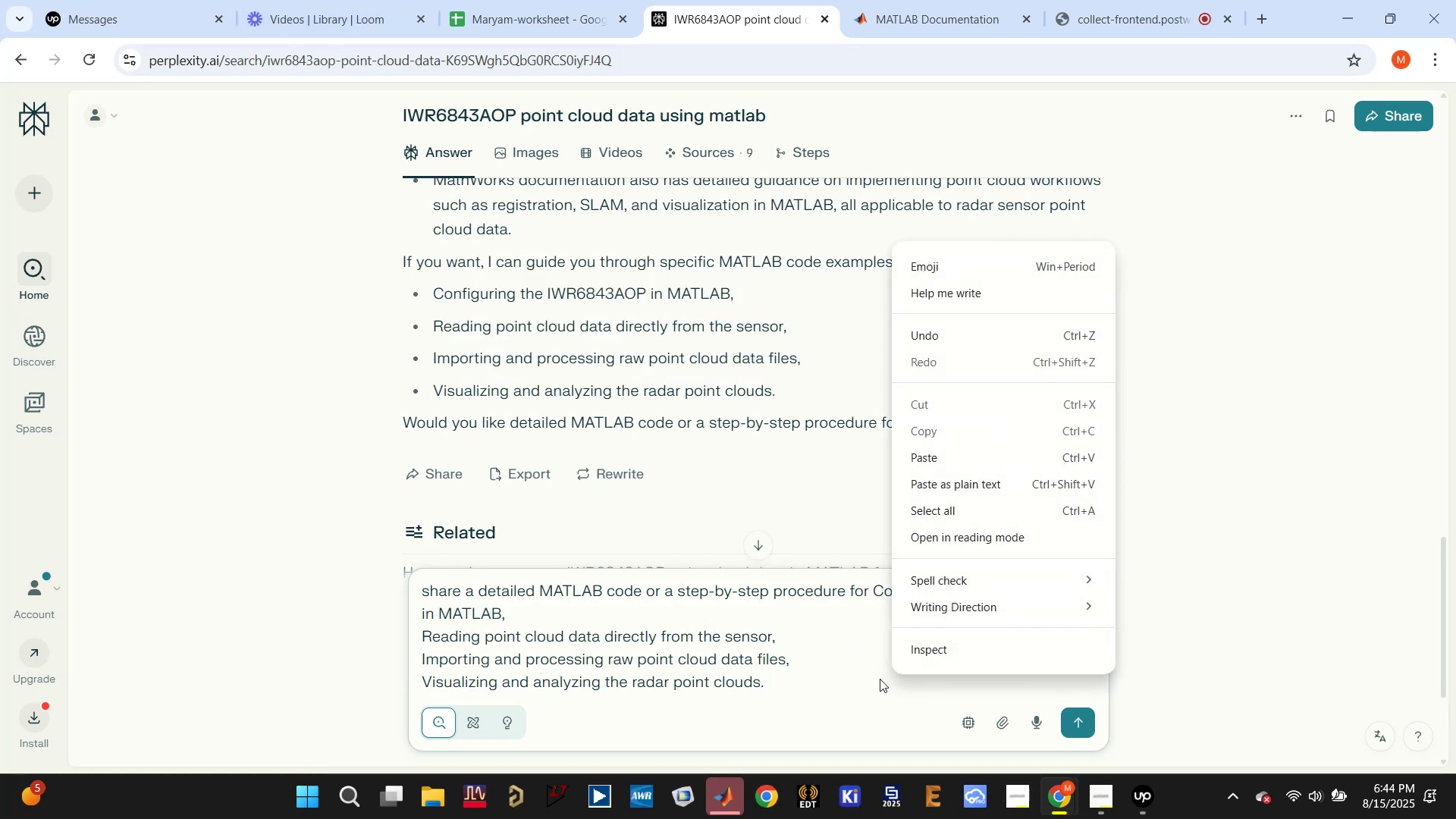 
left_click([855, 676])
 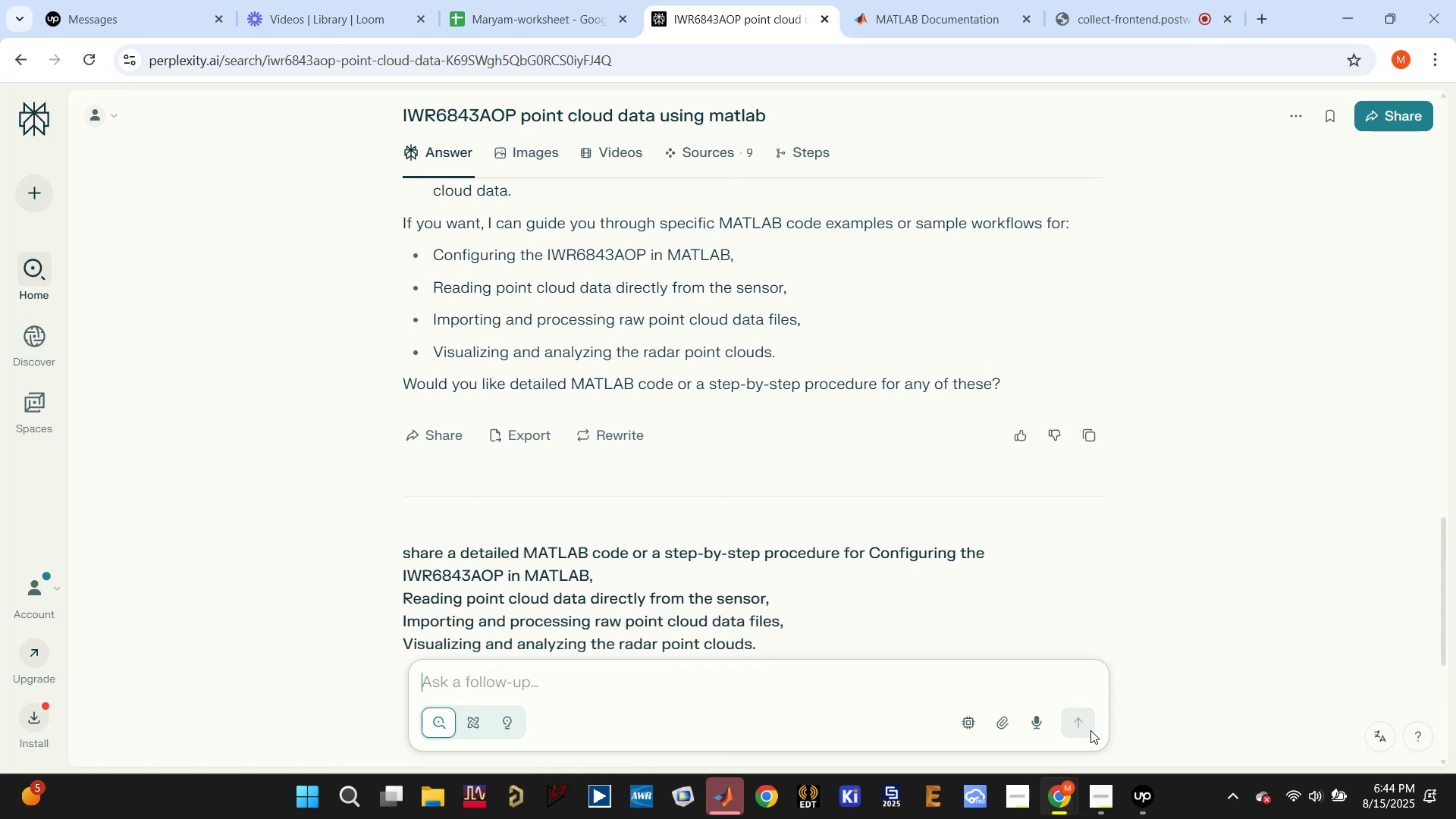 
left_click([717, 816])
 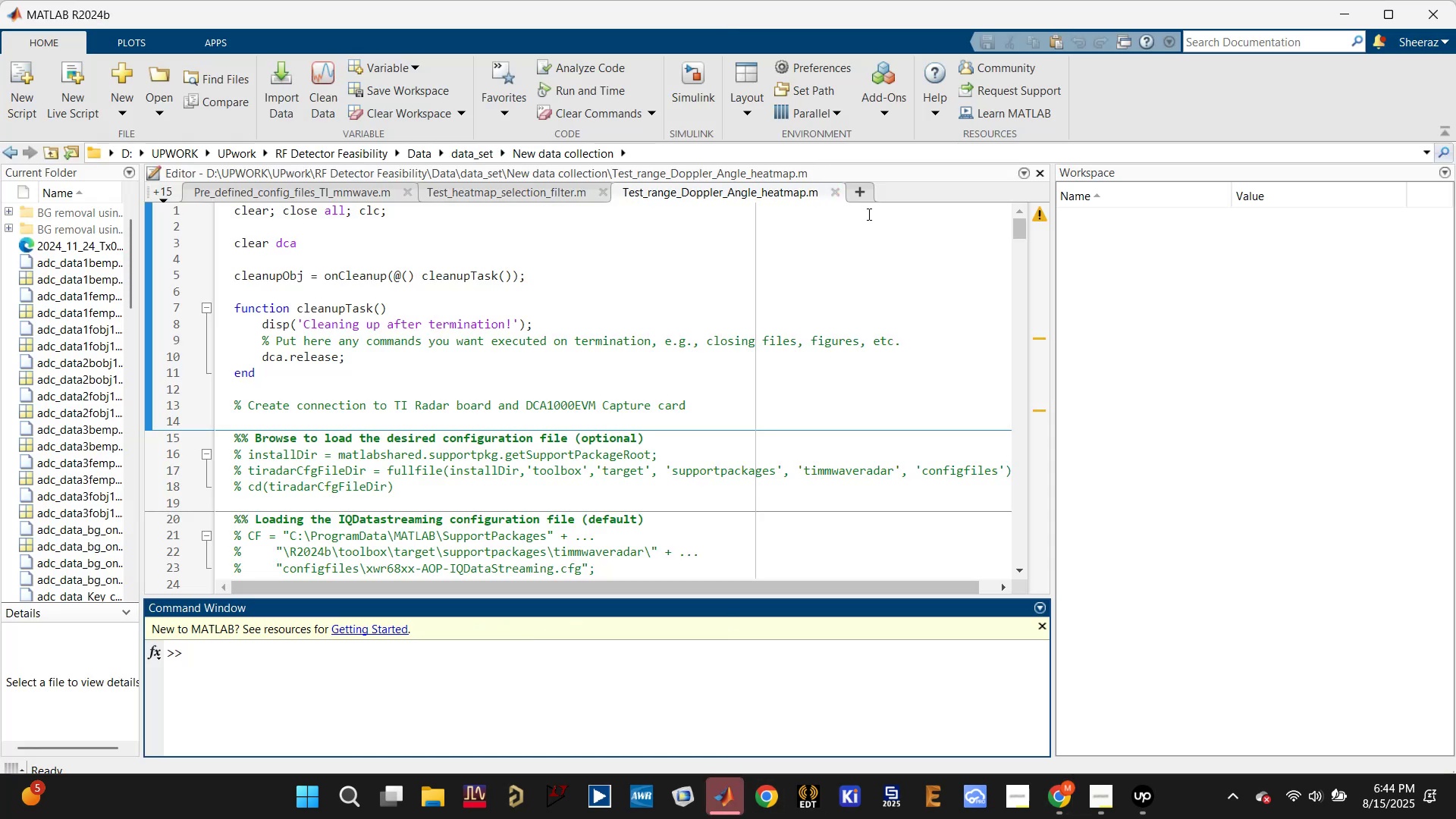 
left_click([866, 193])
 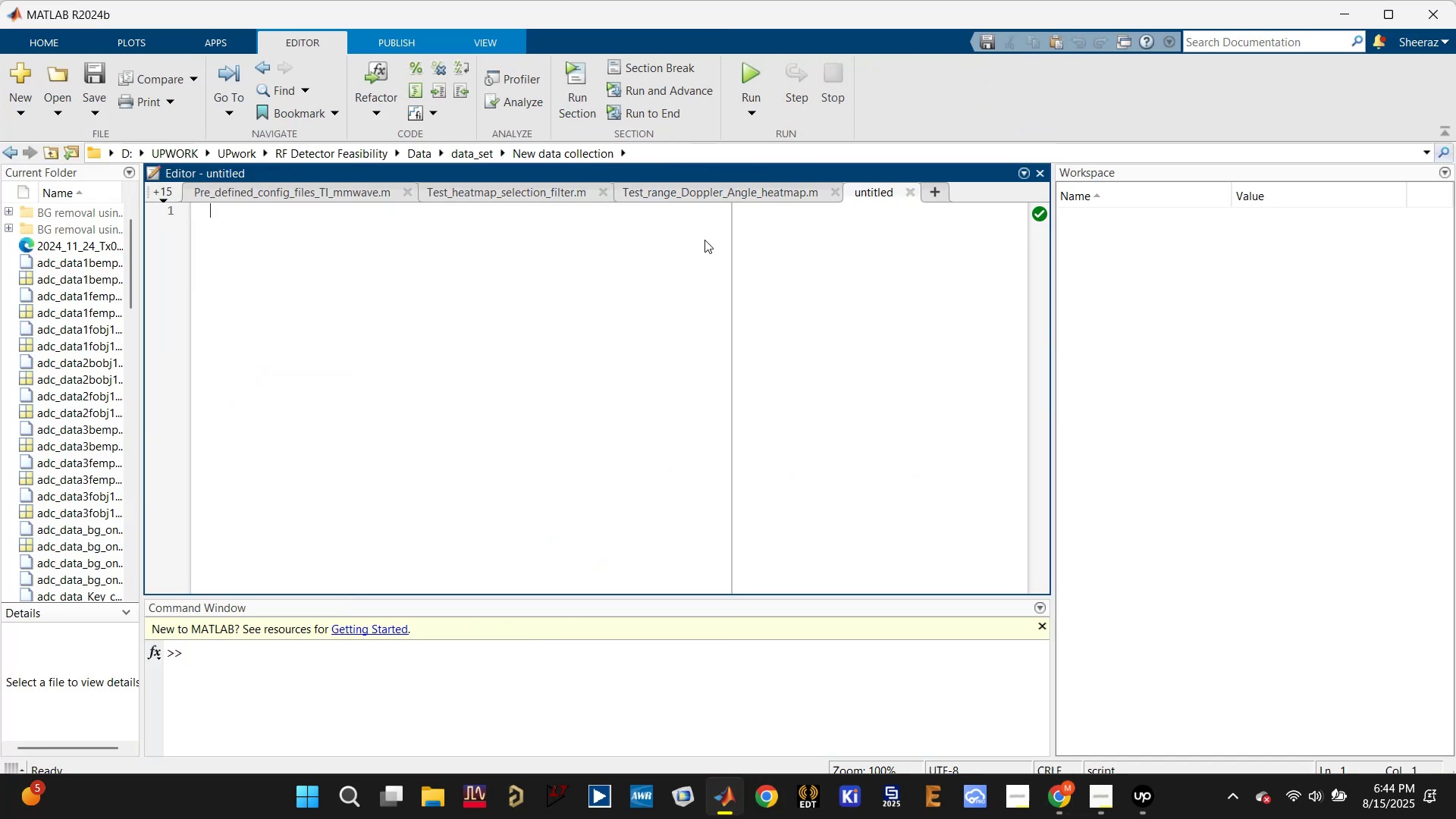 
key(Control+S)
 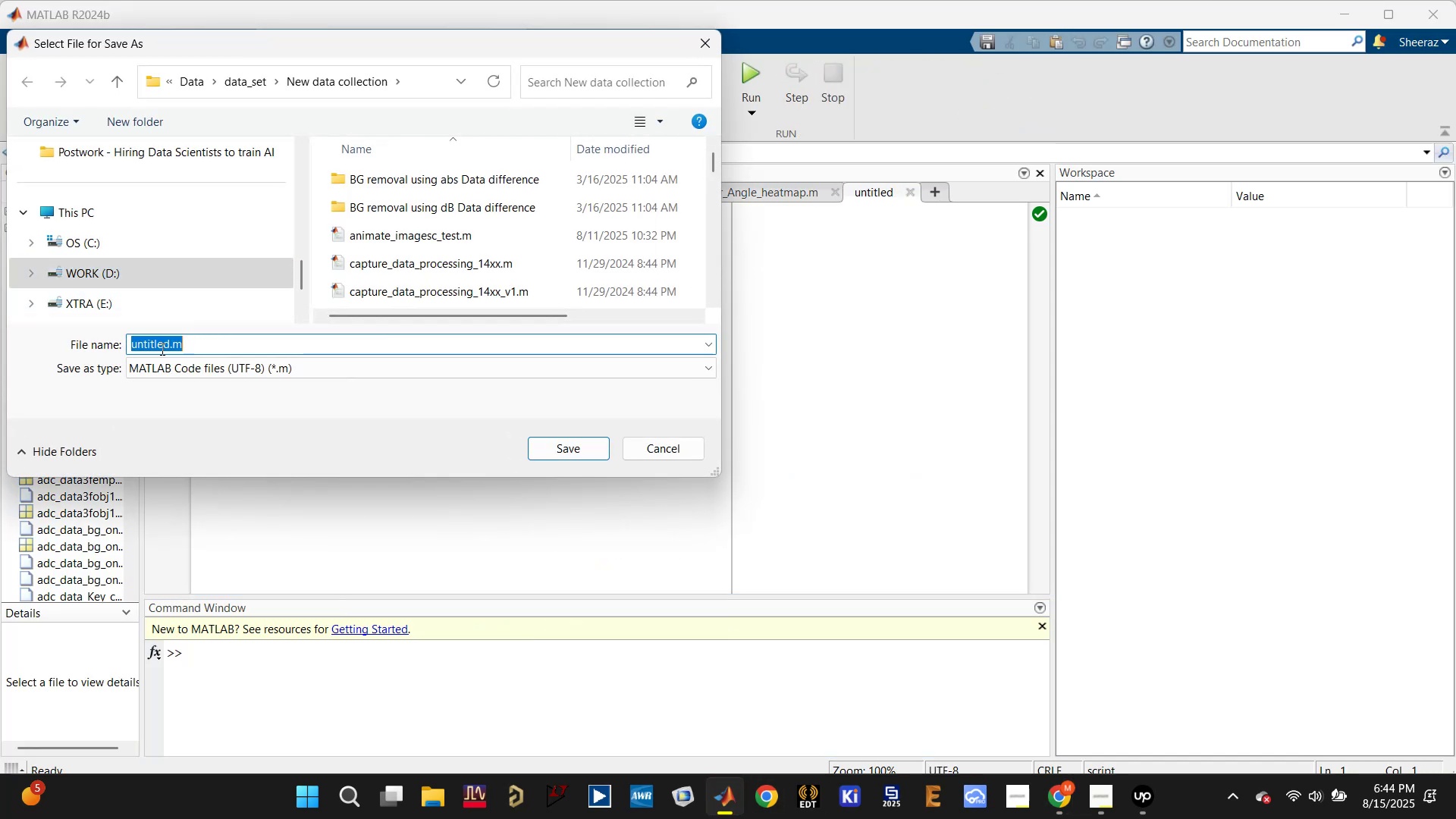 
left_click_drag(start_coordinate=[171, 342], to_coordinate=[92, 338])
 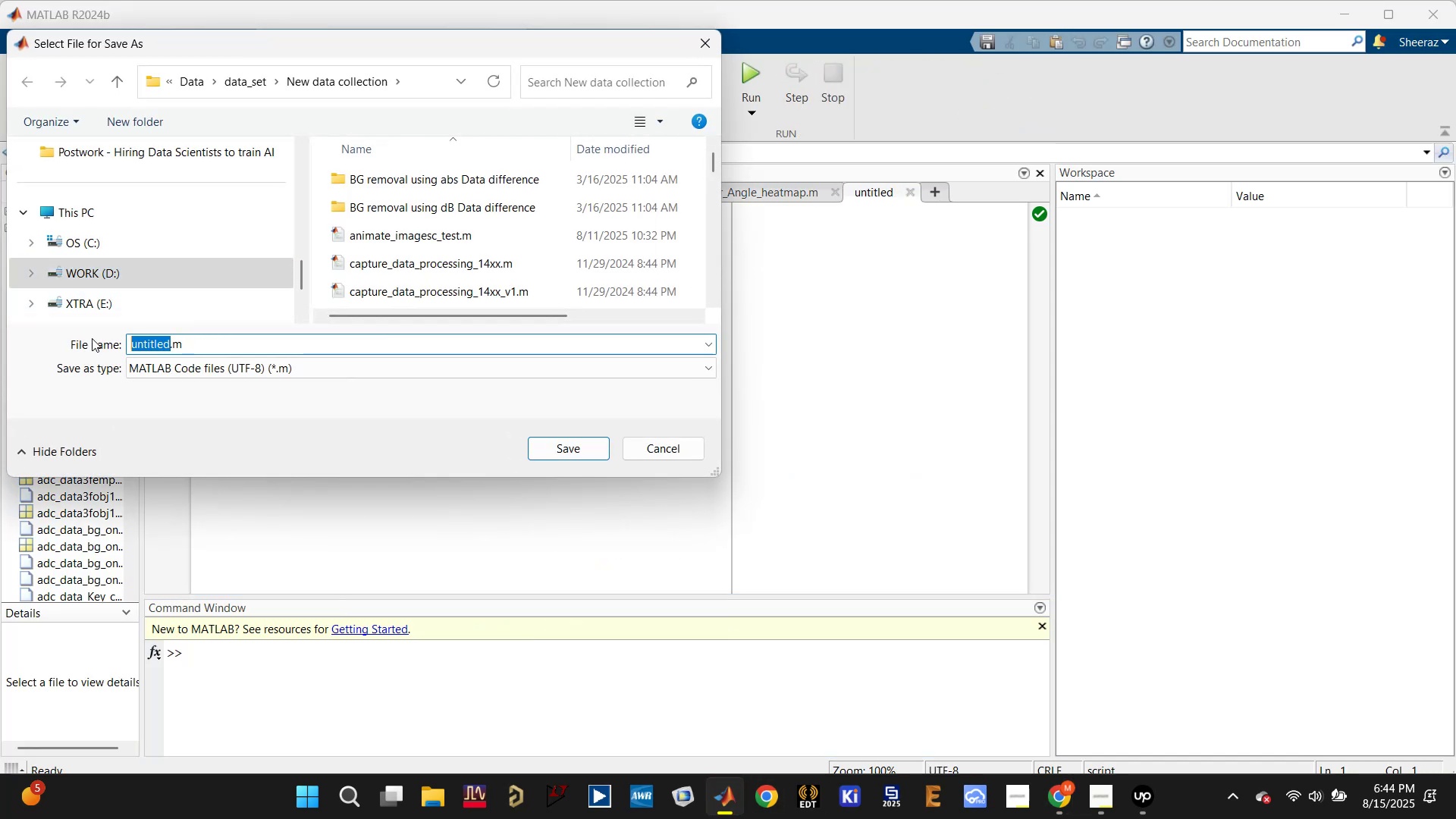 
type(Test_point_clu)
key(Backspace)
type(od)
key(Backspace)
type(ud)data)
key(Backspace)
key(Backspace)
key(Backspace)
key(Backspace)
key(Backspace)
type(_data)
 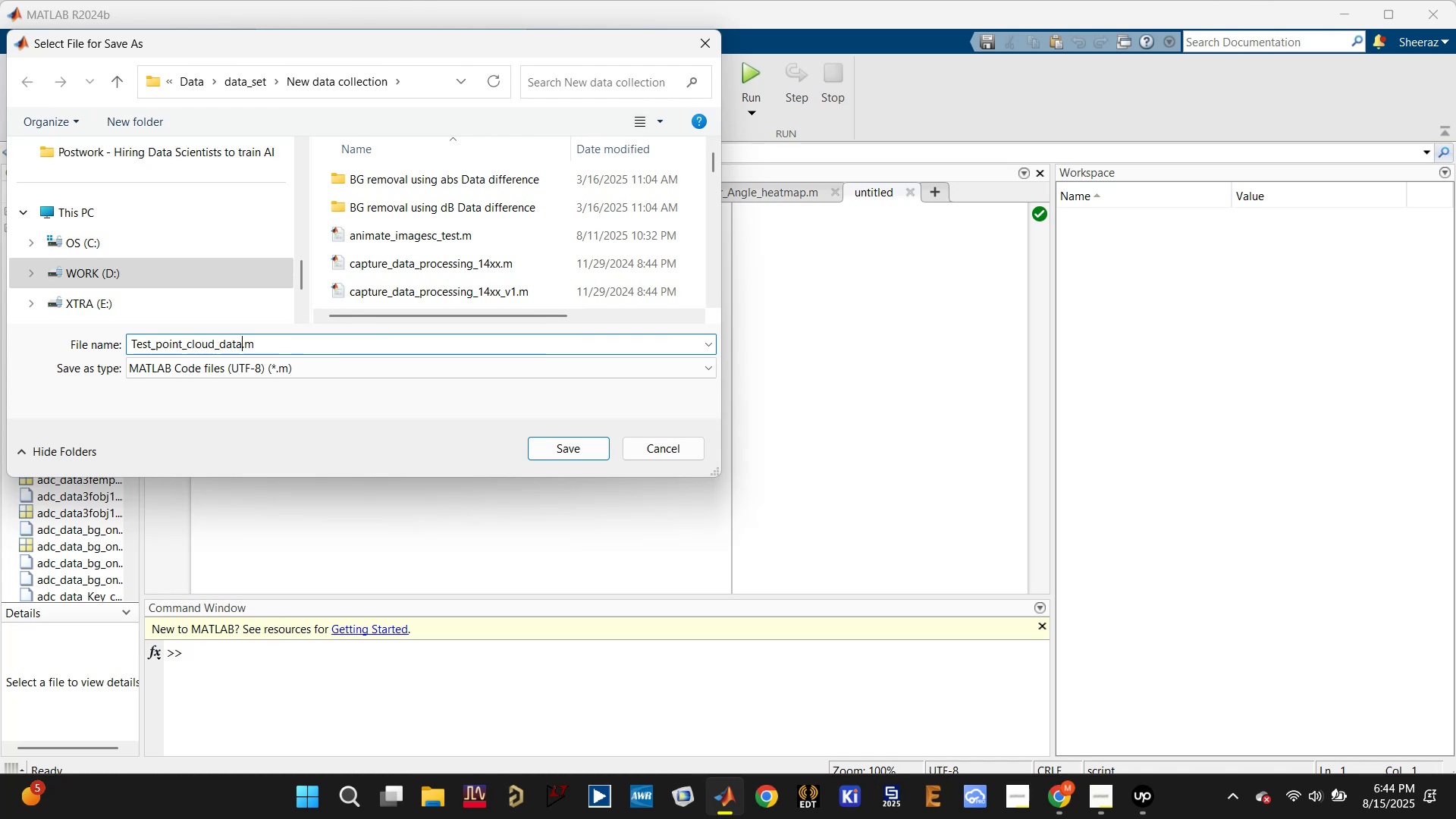 
left_click([570, 444])
 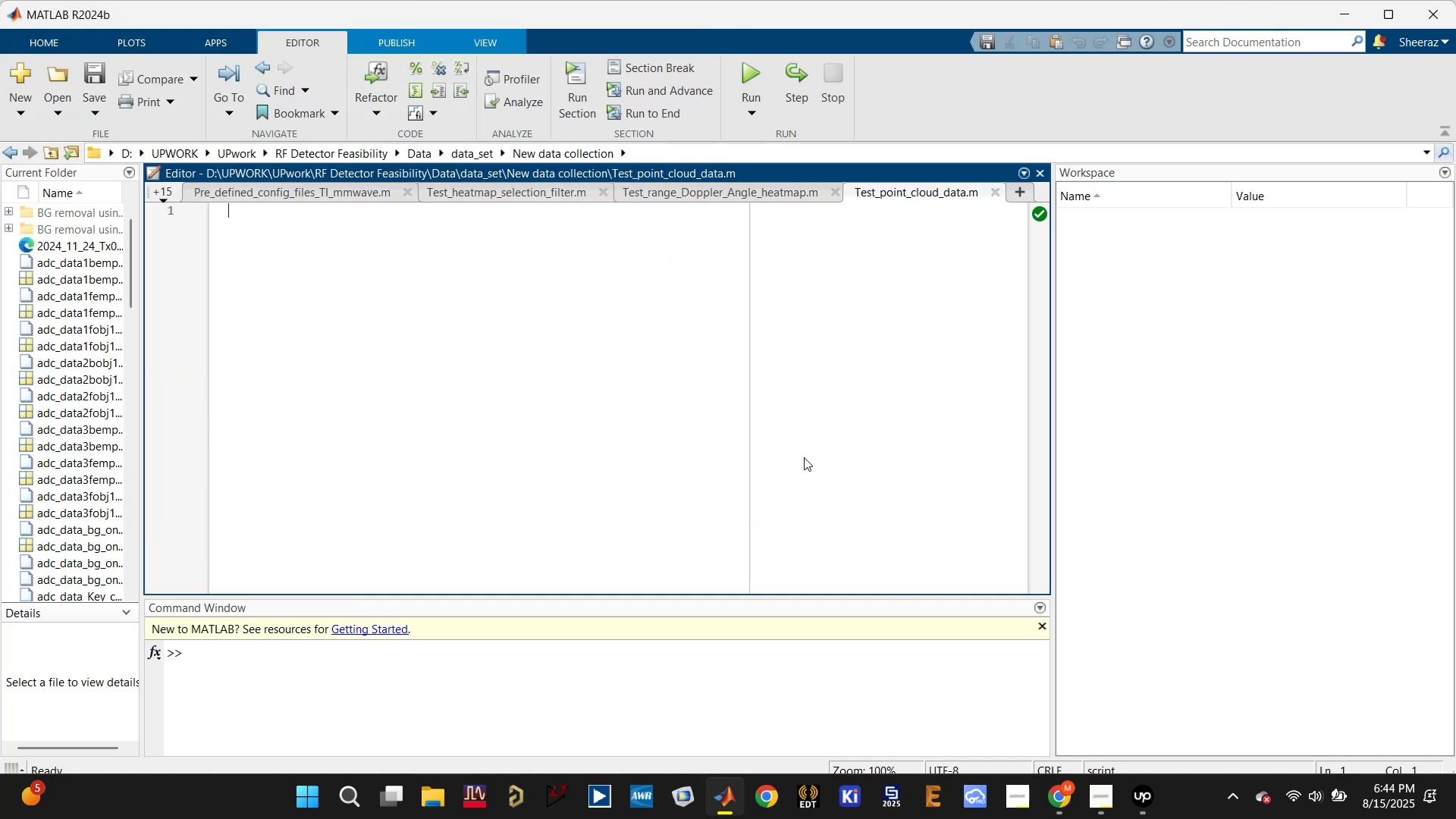 
left_click([808, 449])
 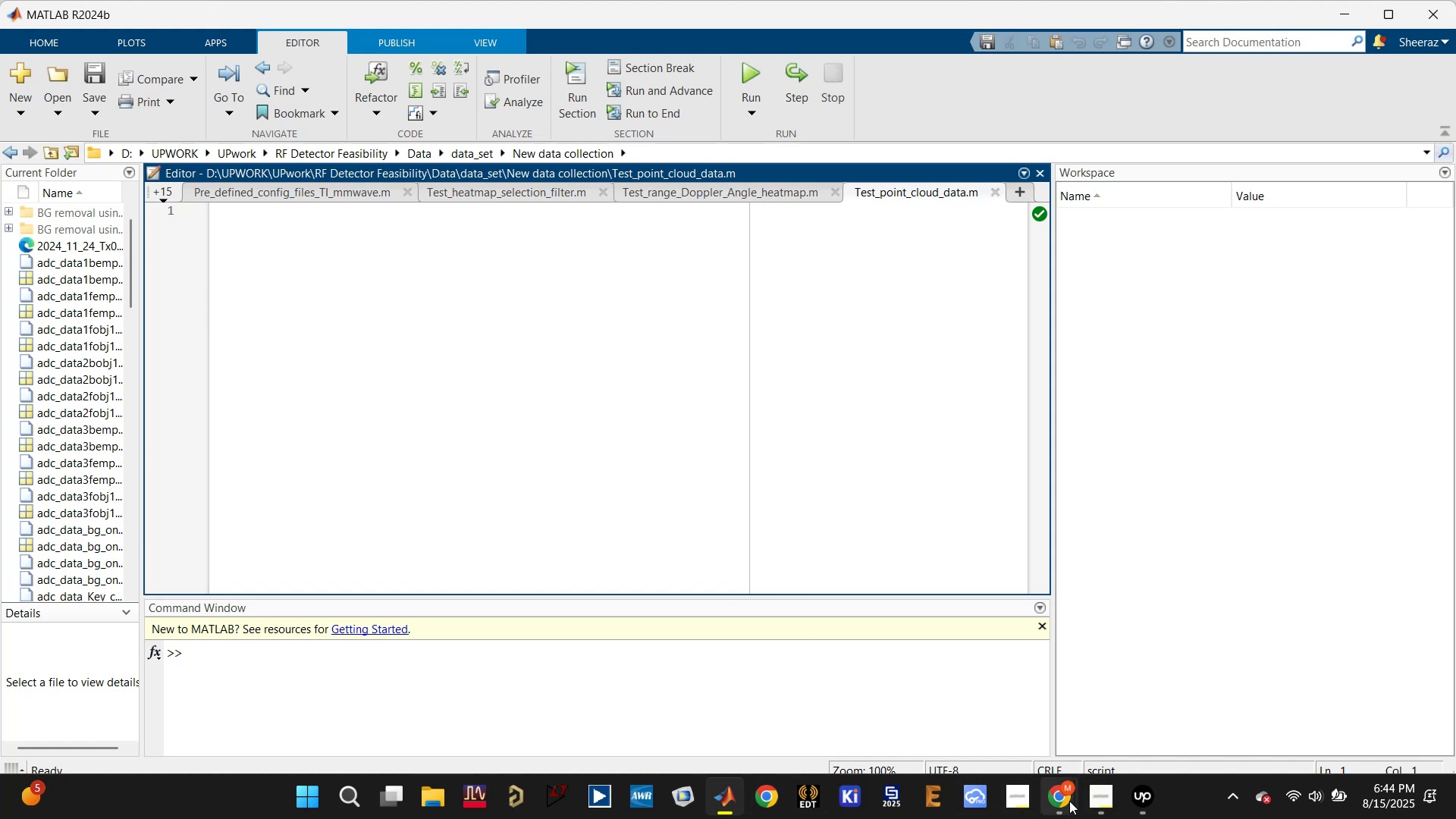 
left_click([974, 707])
 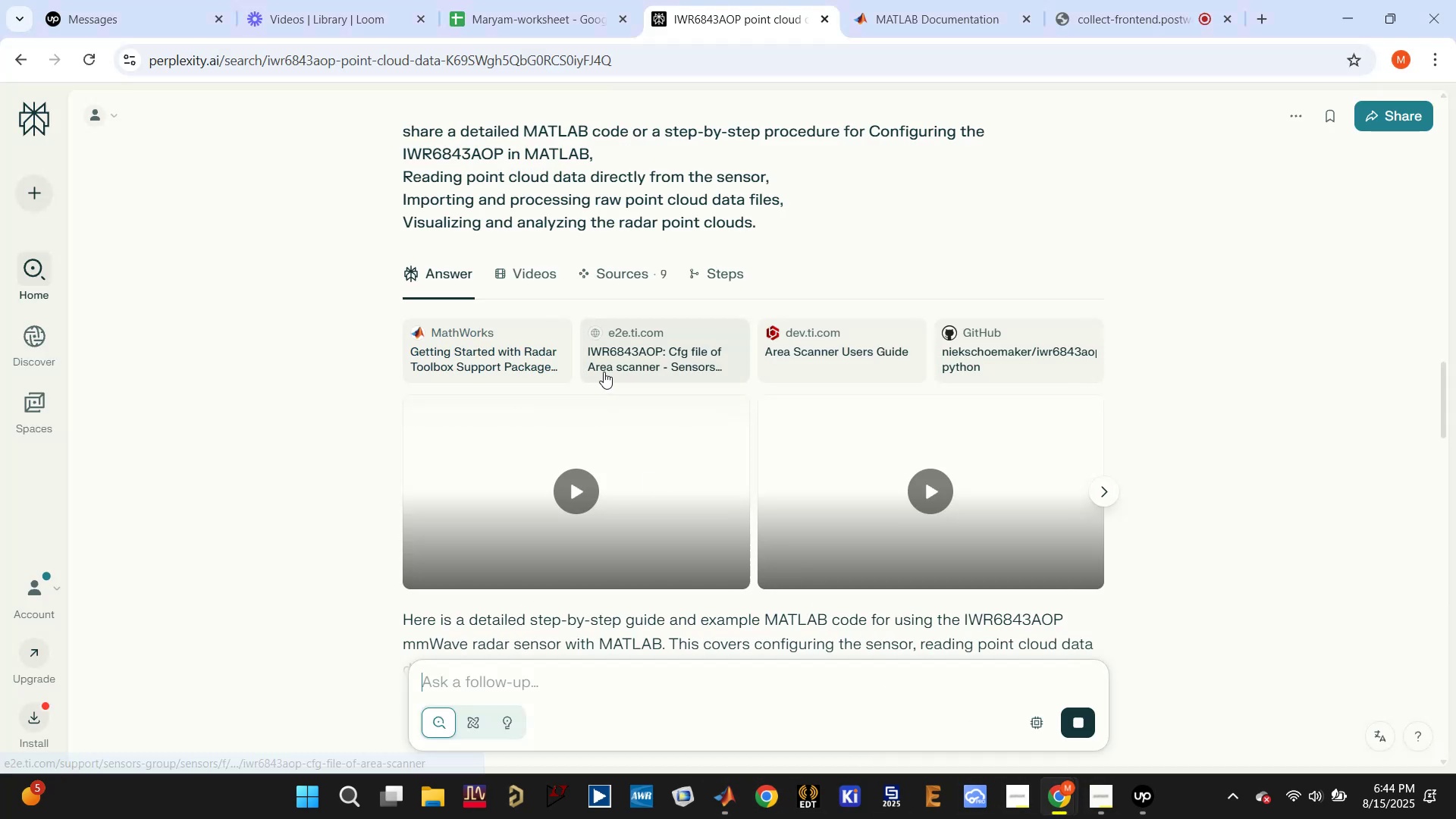 
scroll: coordinate [636, 416], scroll_direction: down, amount: 3.0
 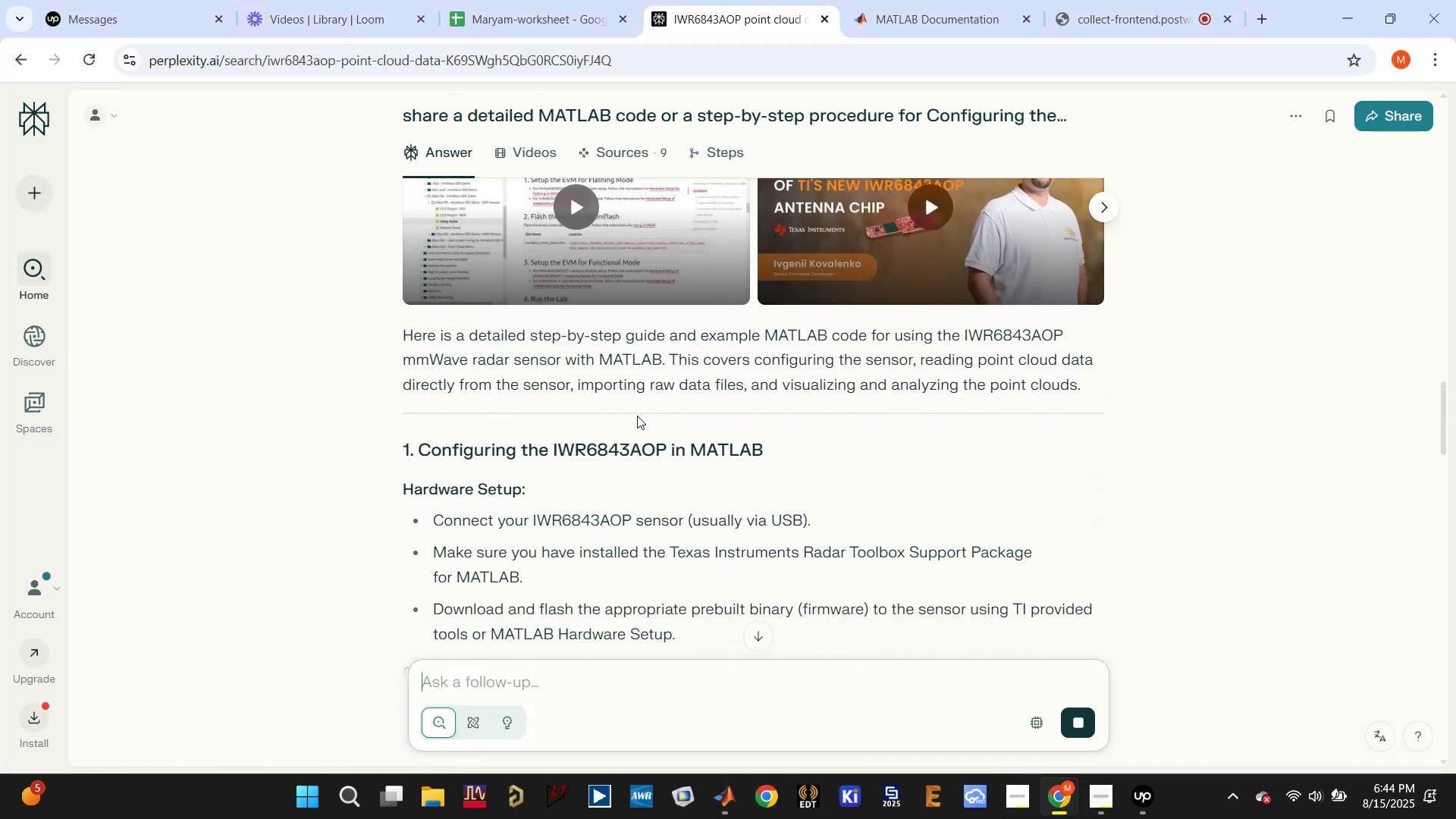 
scroll: coordinate [637, 416], scroll_direction: up, amount: 2.0
 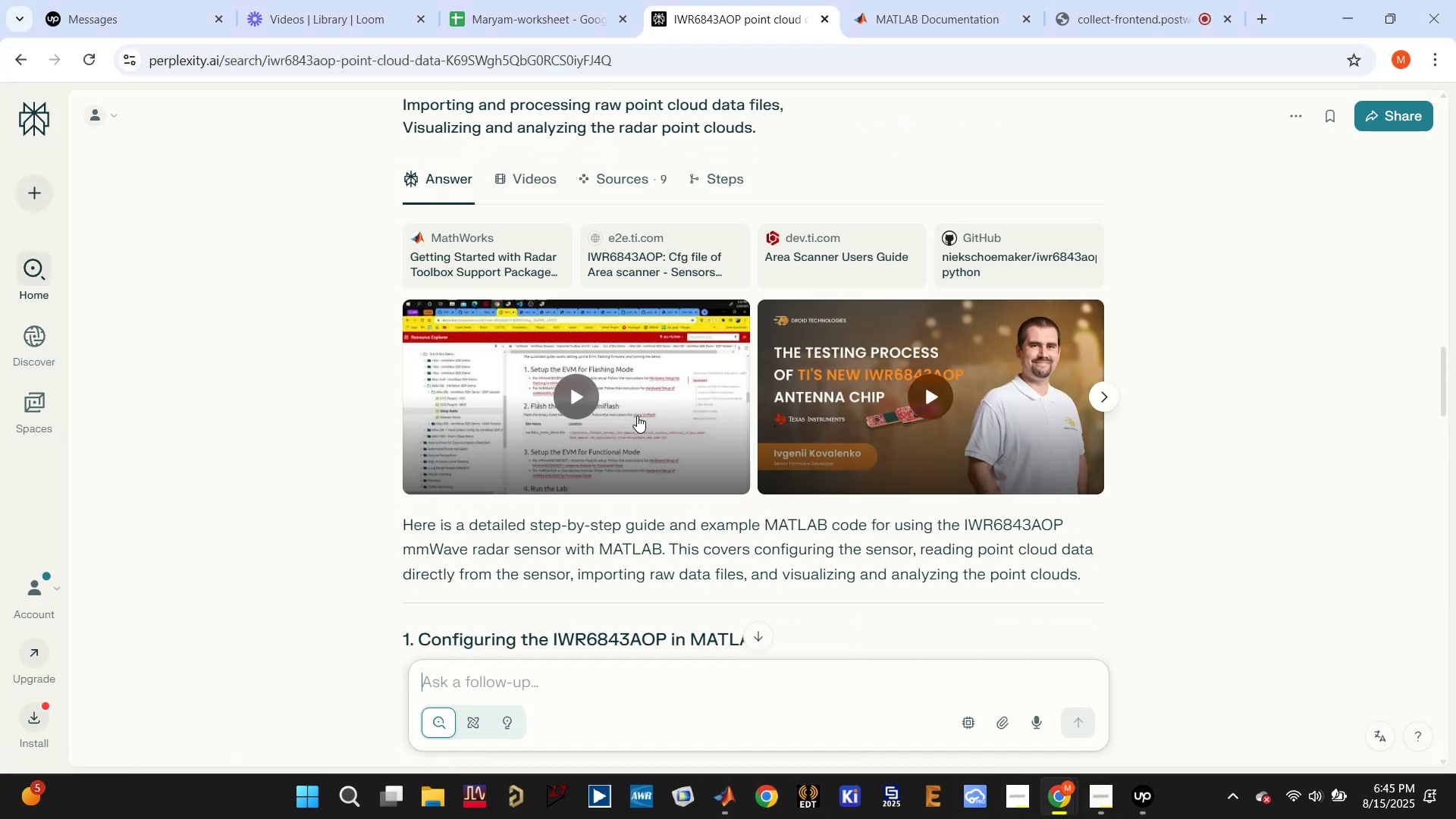 
scroll: coordinate [618, 387], scroll_direction: down, amount: 7.0
 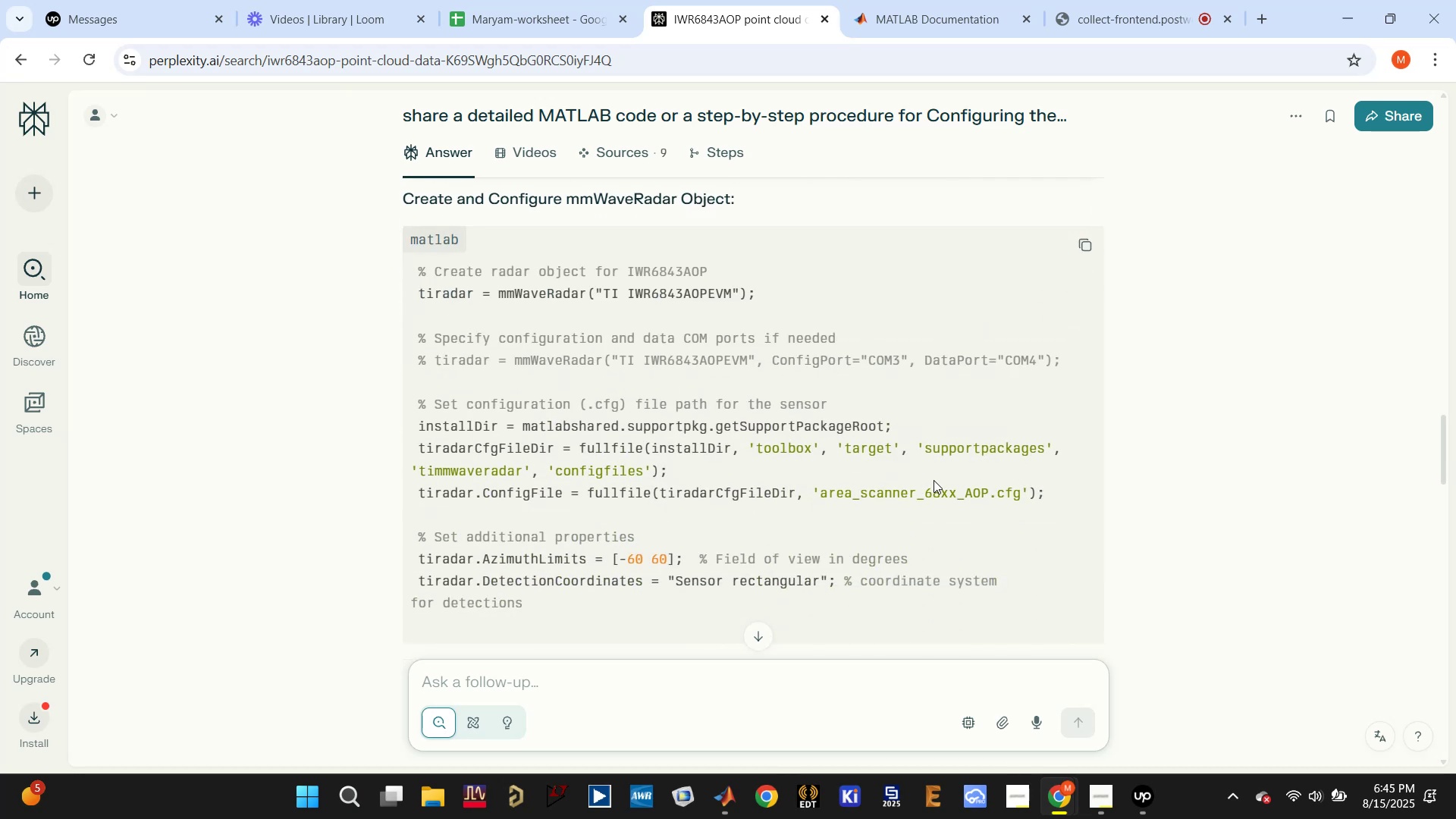 
wait(10.68)
 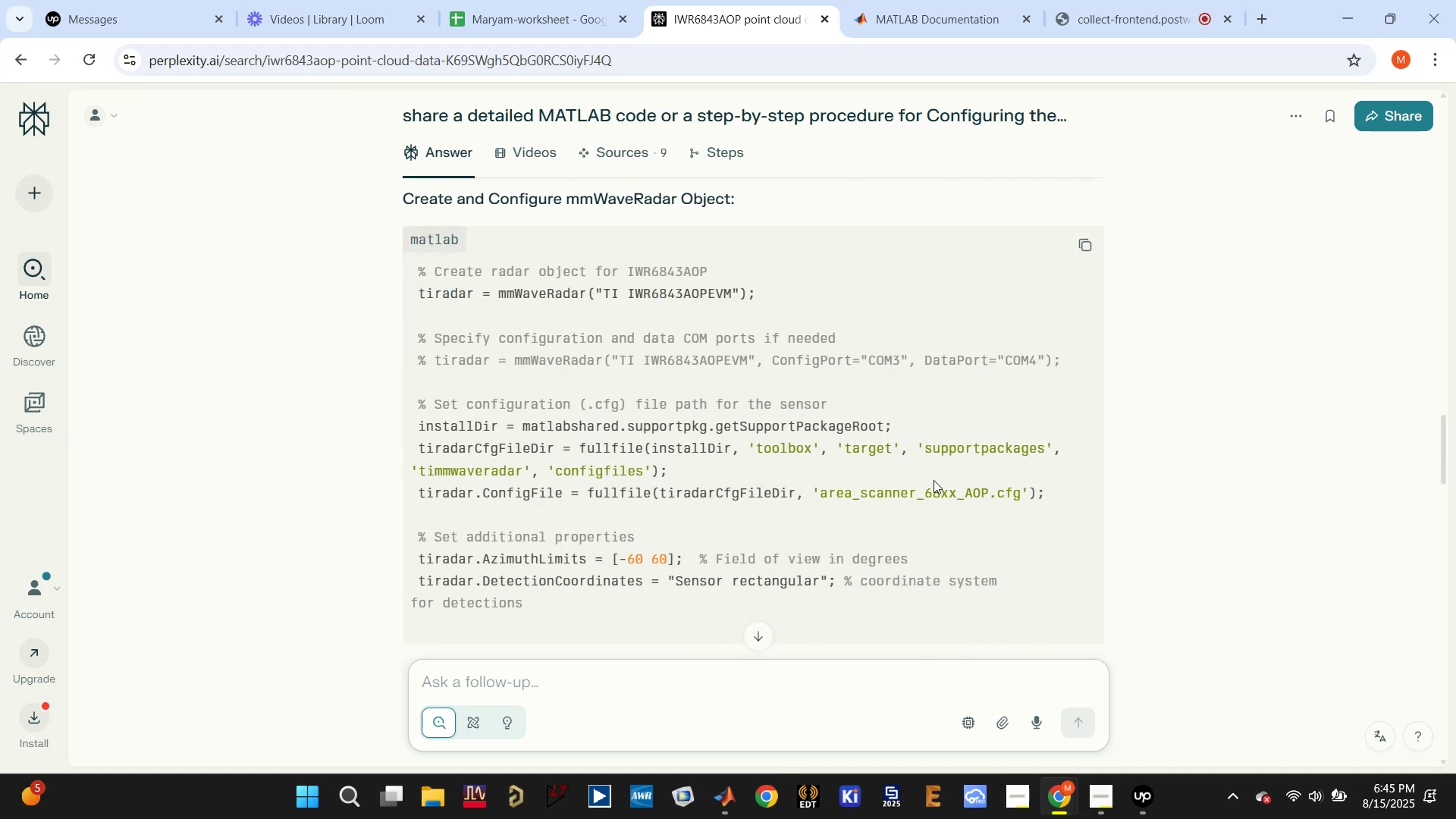 
scroll: coordinate [917, 496], scroll_direction: down, amount: 1.0
 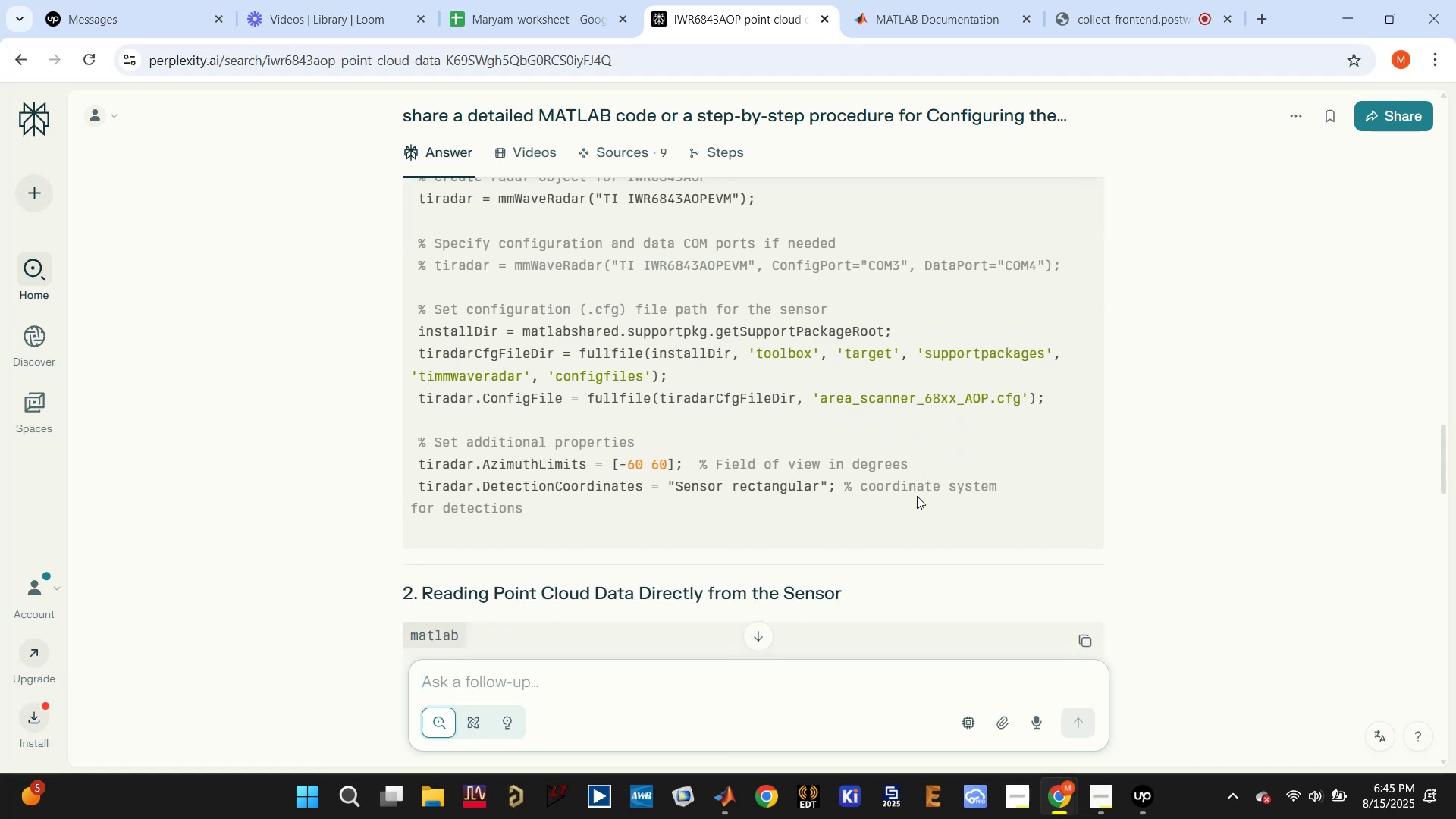 
scroll: coordinate [917, 496], scroll_direction: up, amount: 1.0
 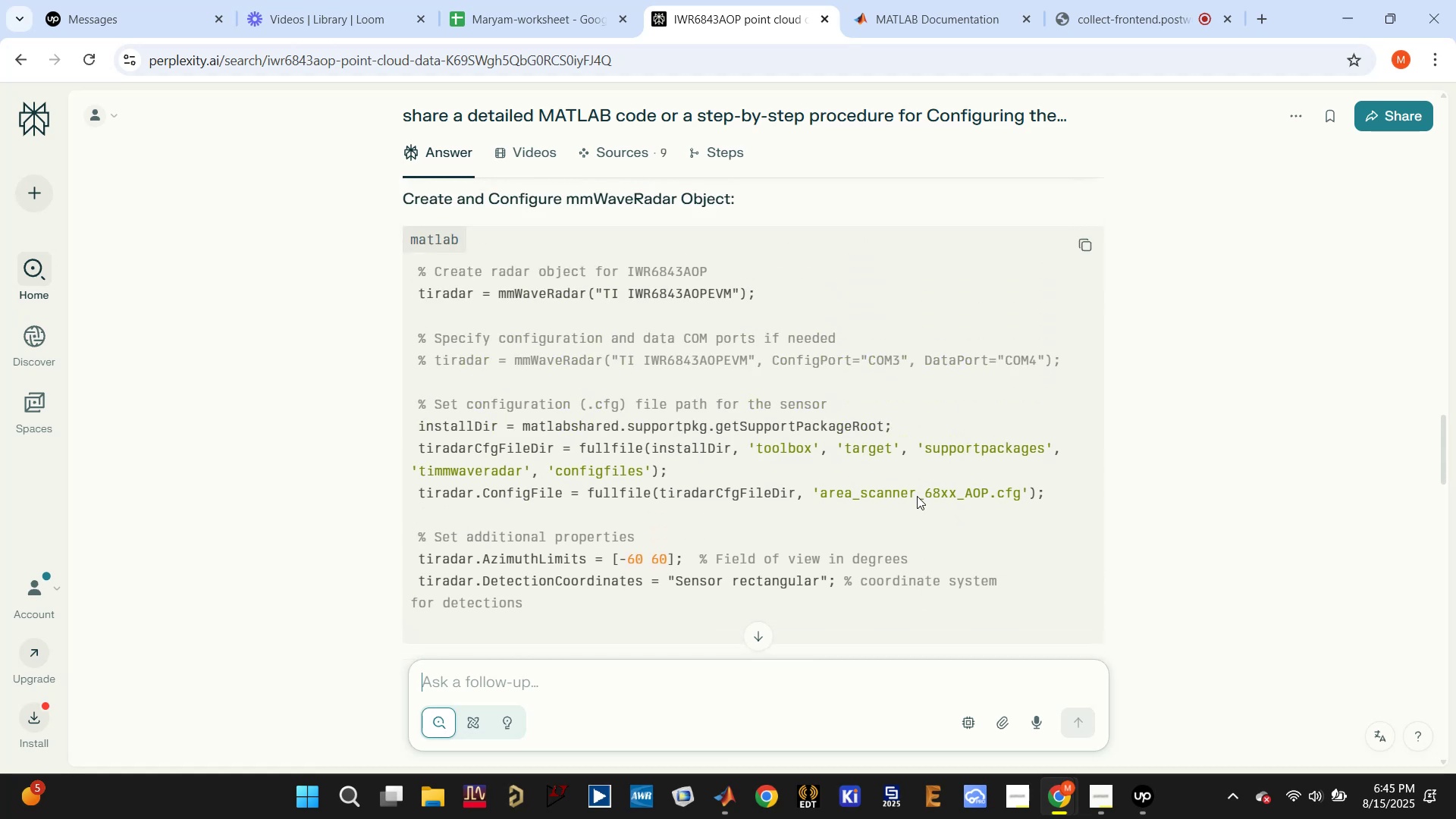 
scroll: coordinate [959, 488], scroll_direction: down, amount: 6.0
 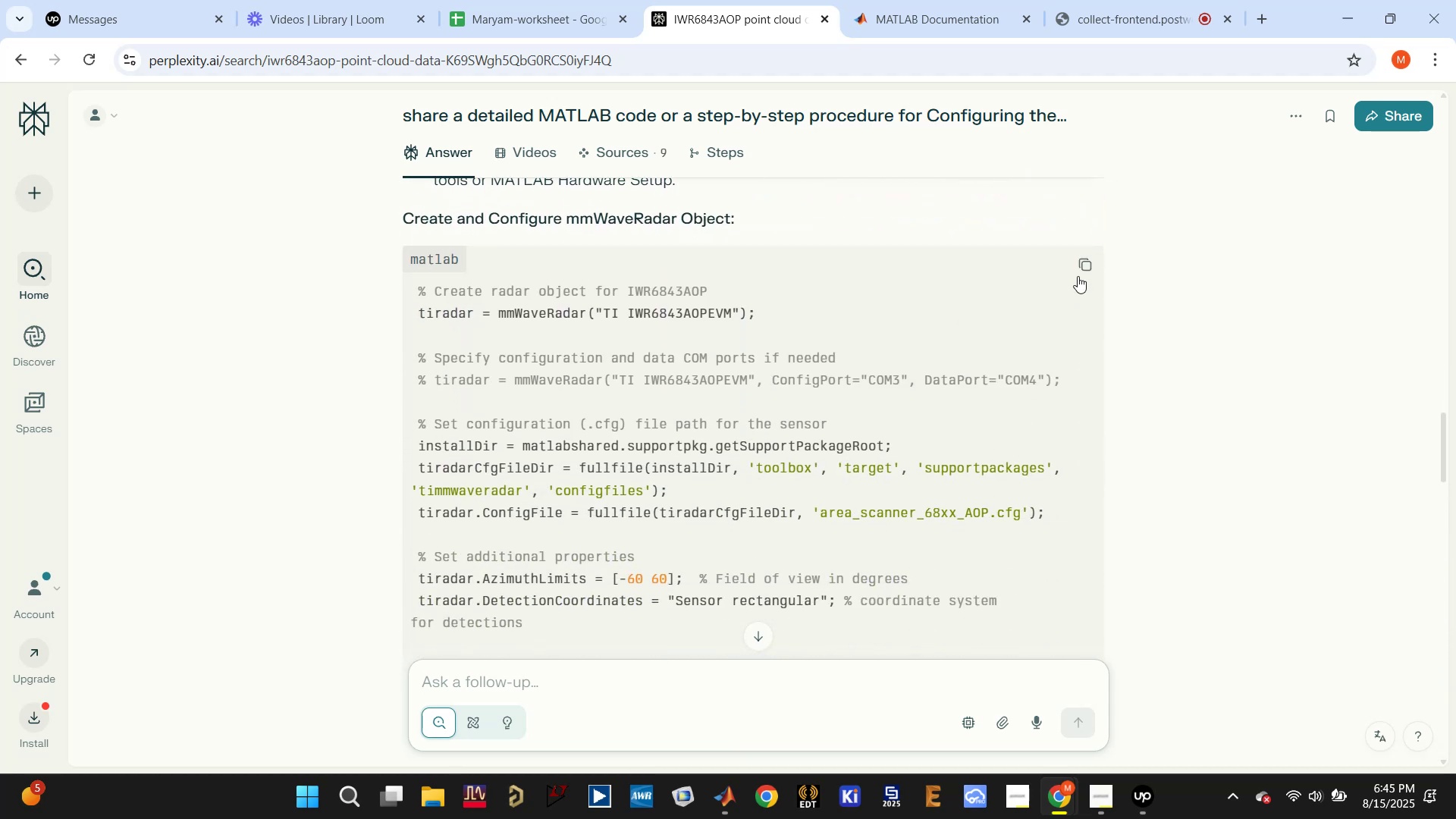 
left_click([1088, 261])
 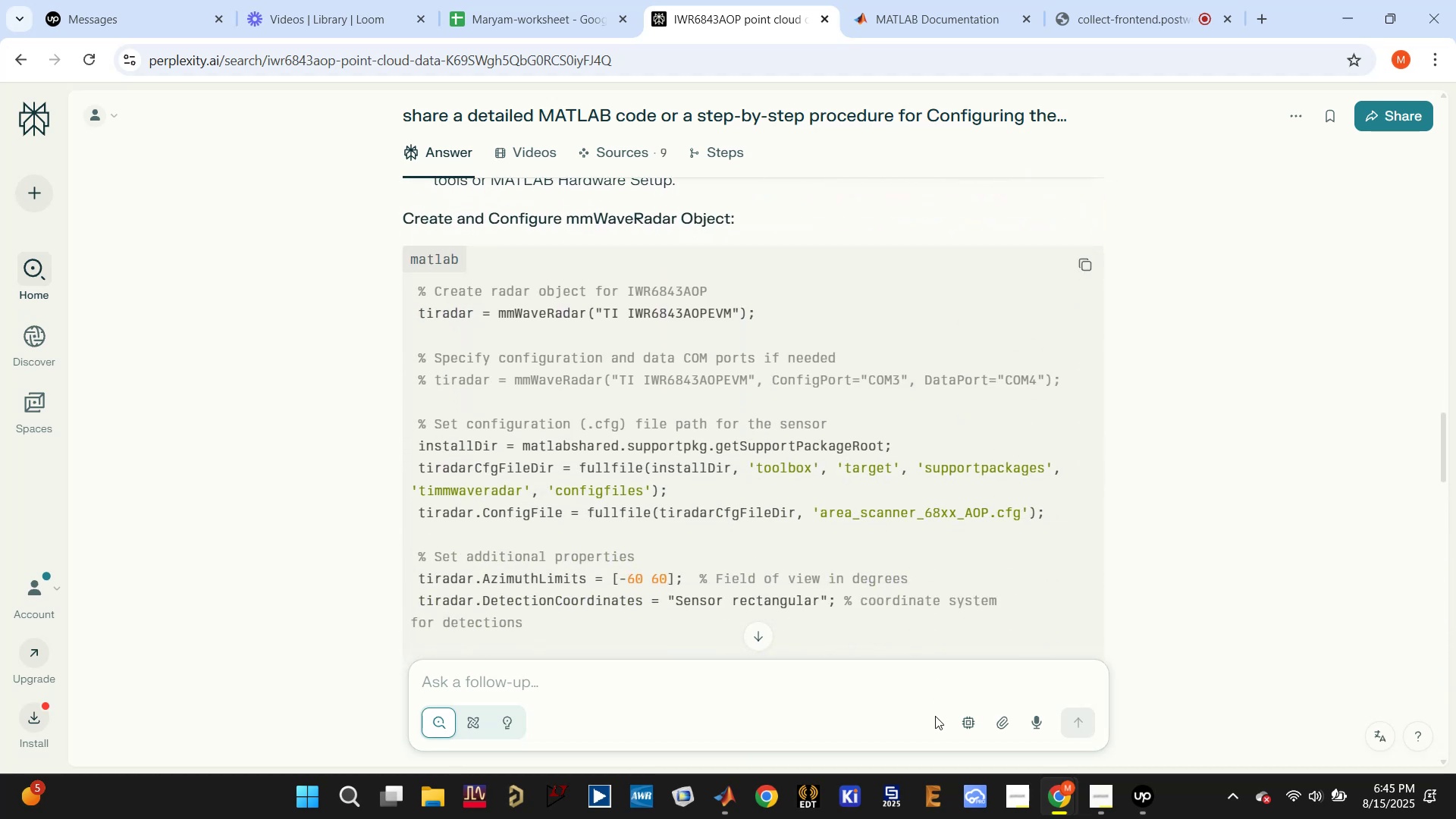 
left_click([726, 789])
 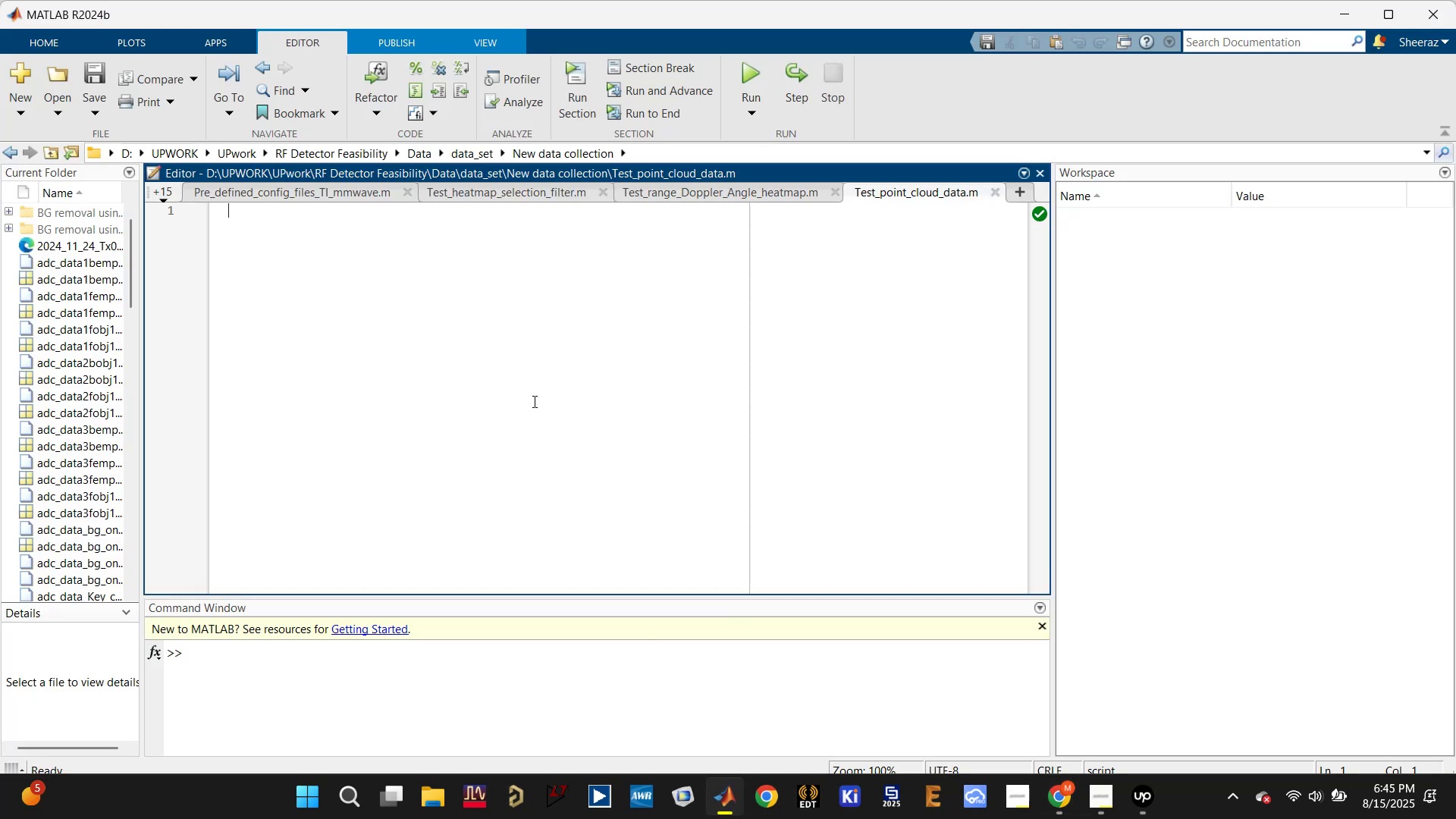 
key(Control+V)
 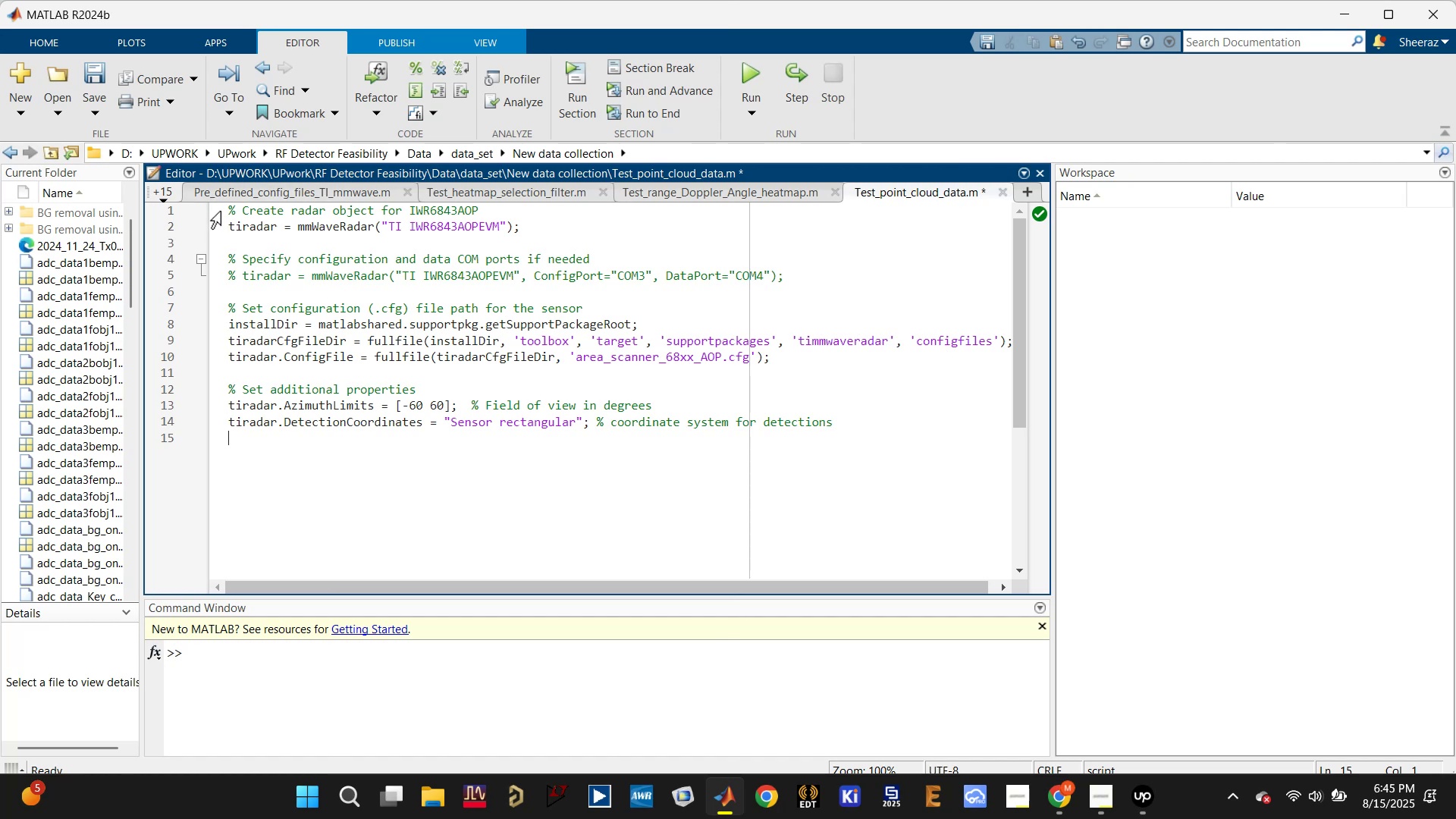 
double_click([224, 206])
 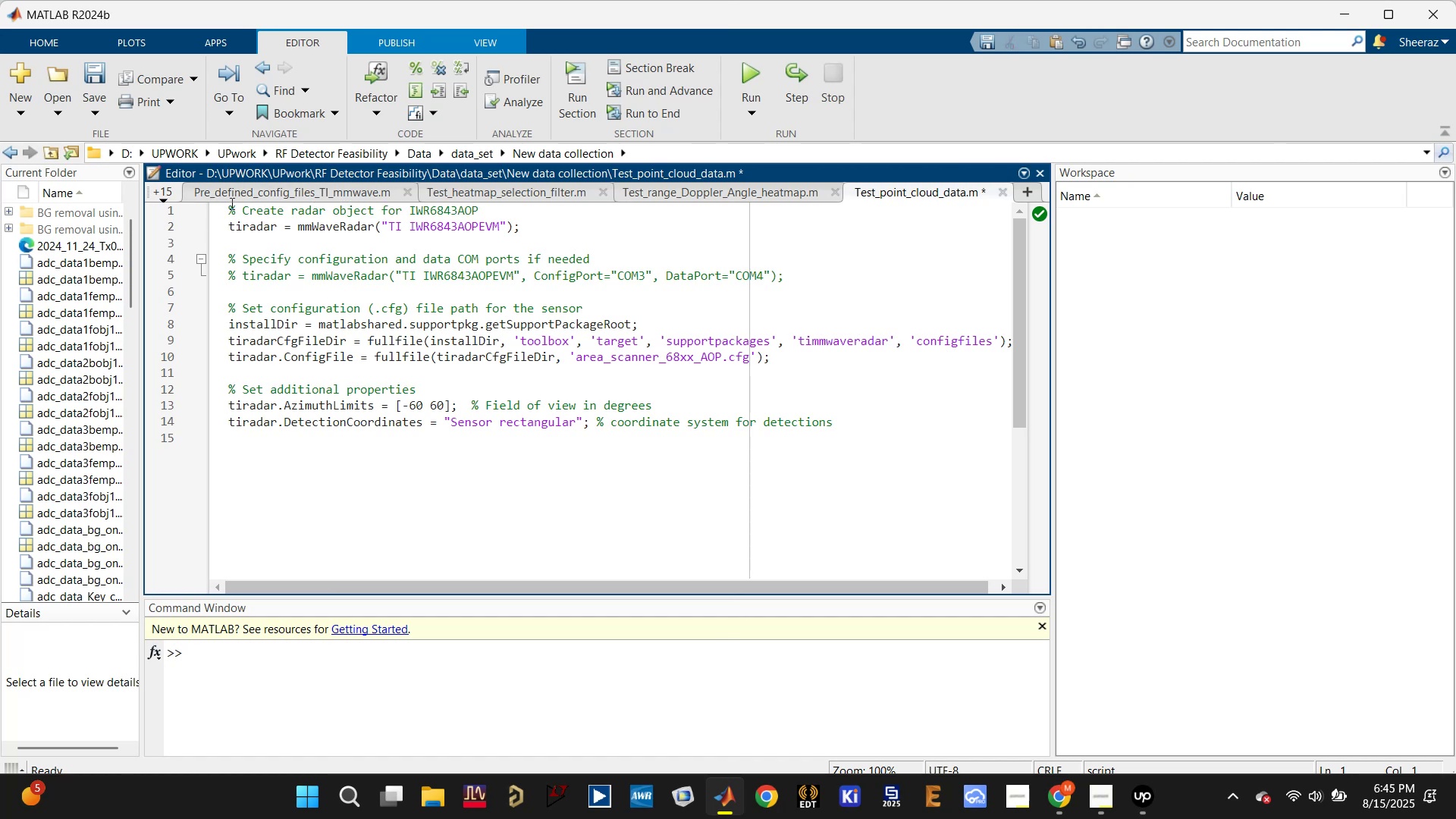 
key(Enter)
 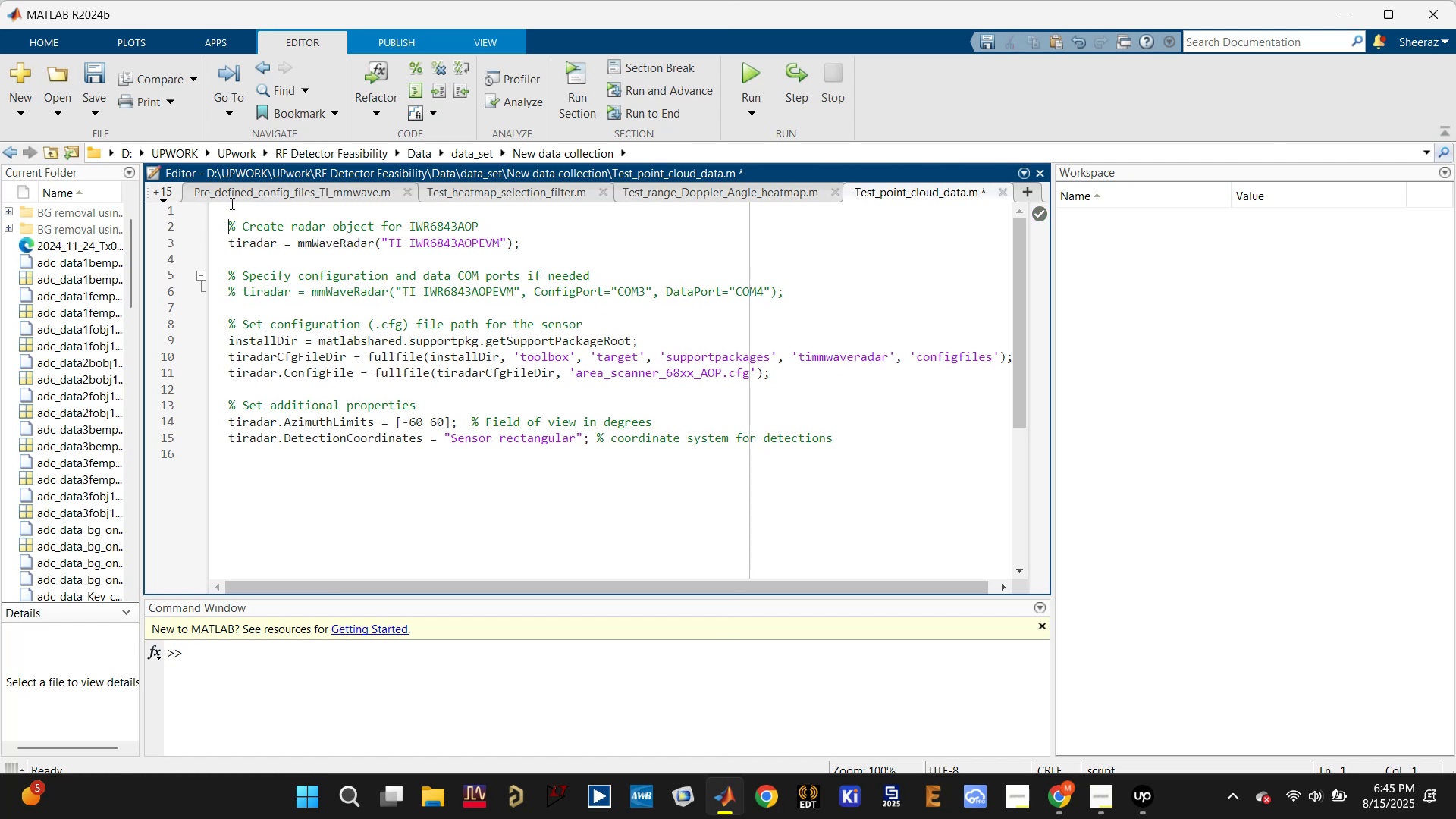 
key(Enter)
 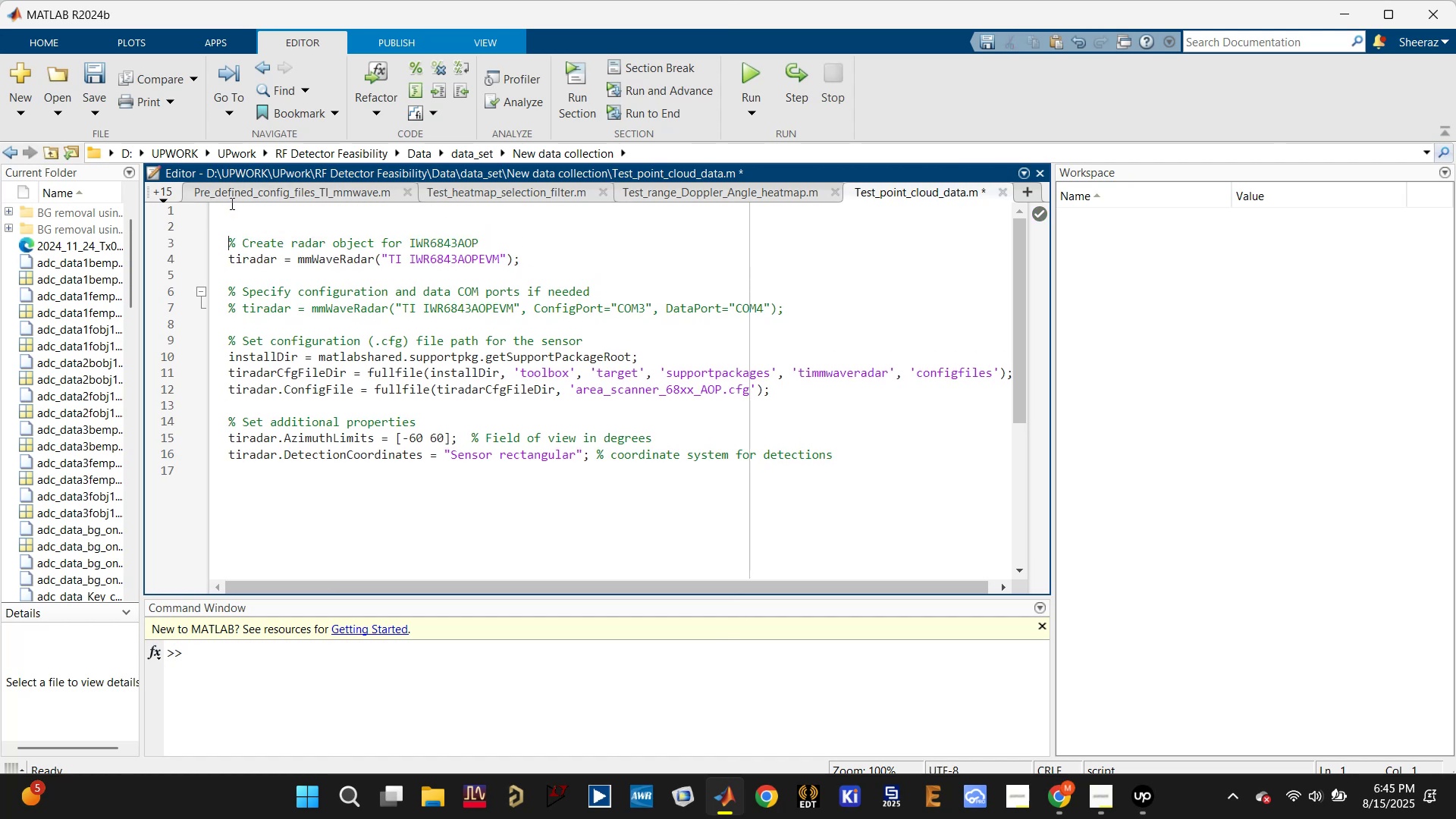 
key(ArrowUp)
 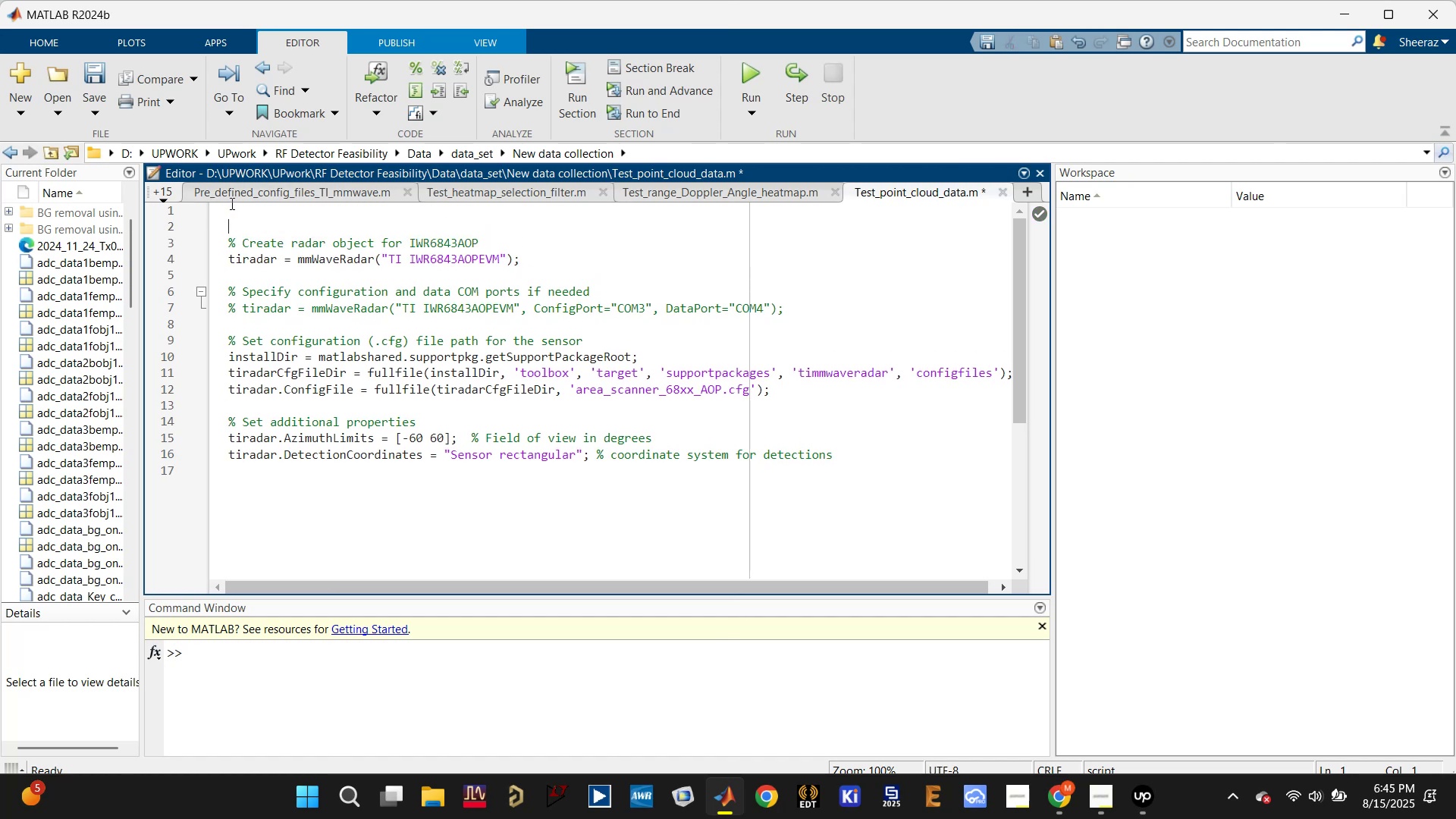 
key(ArrowUp)
 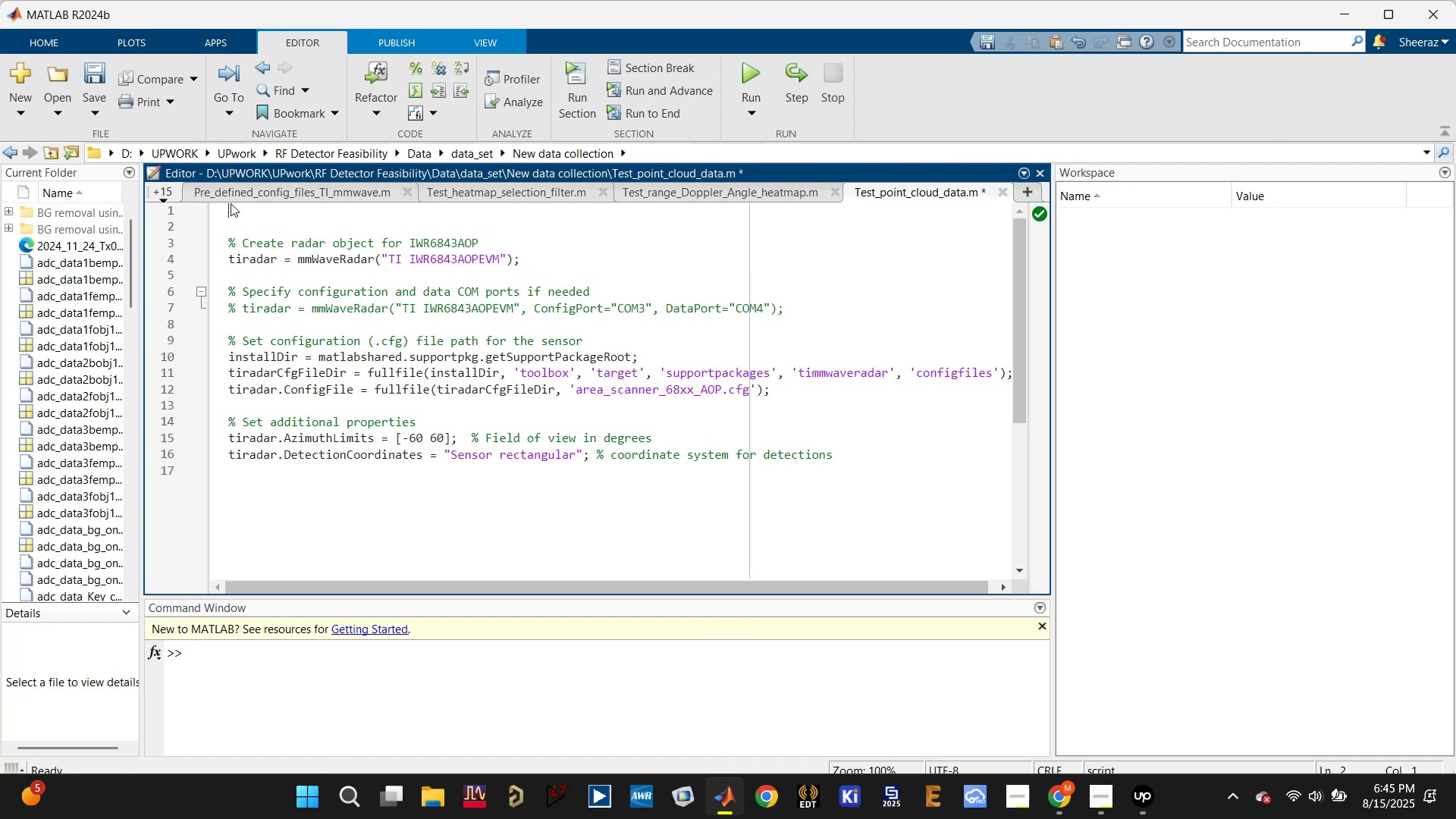 
type(clear; close all; clc;)
 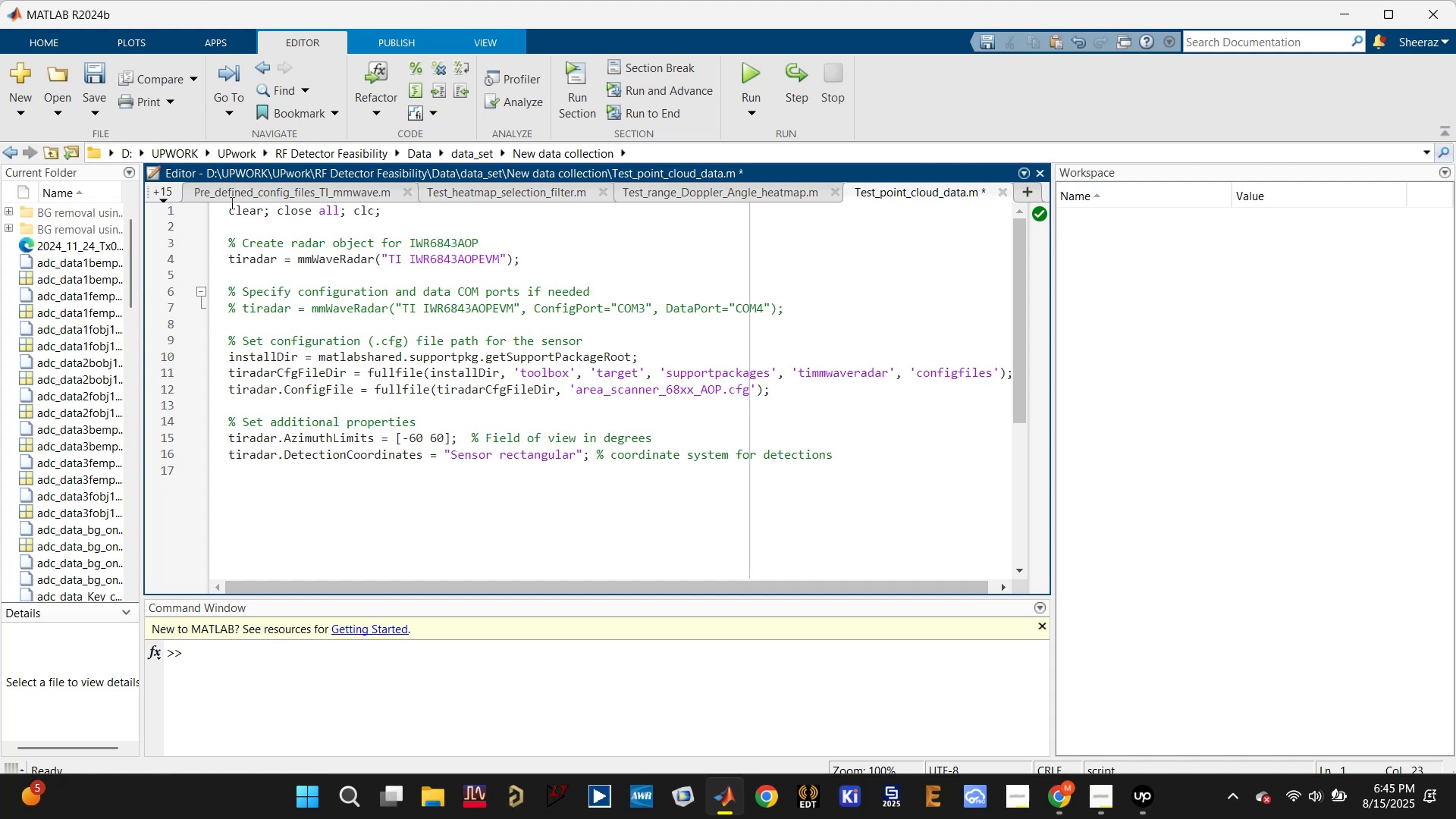 
wait(6.23)
 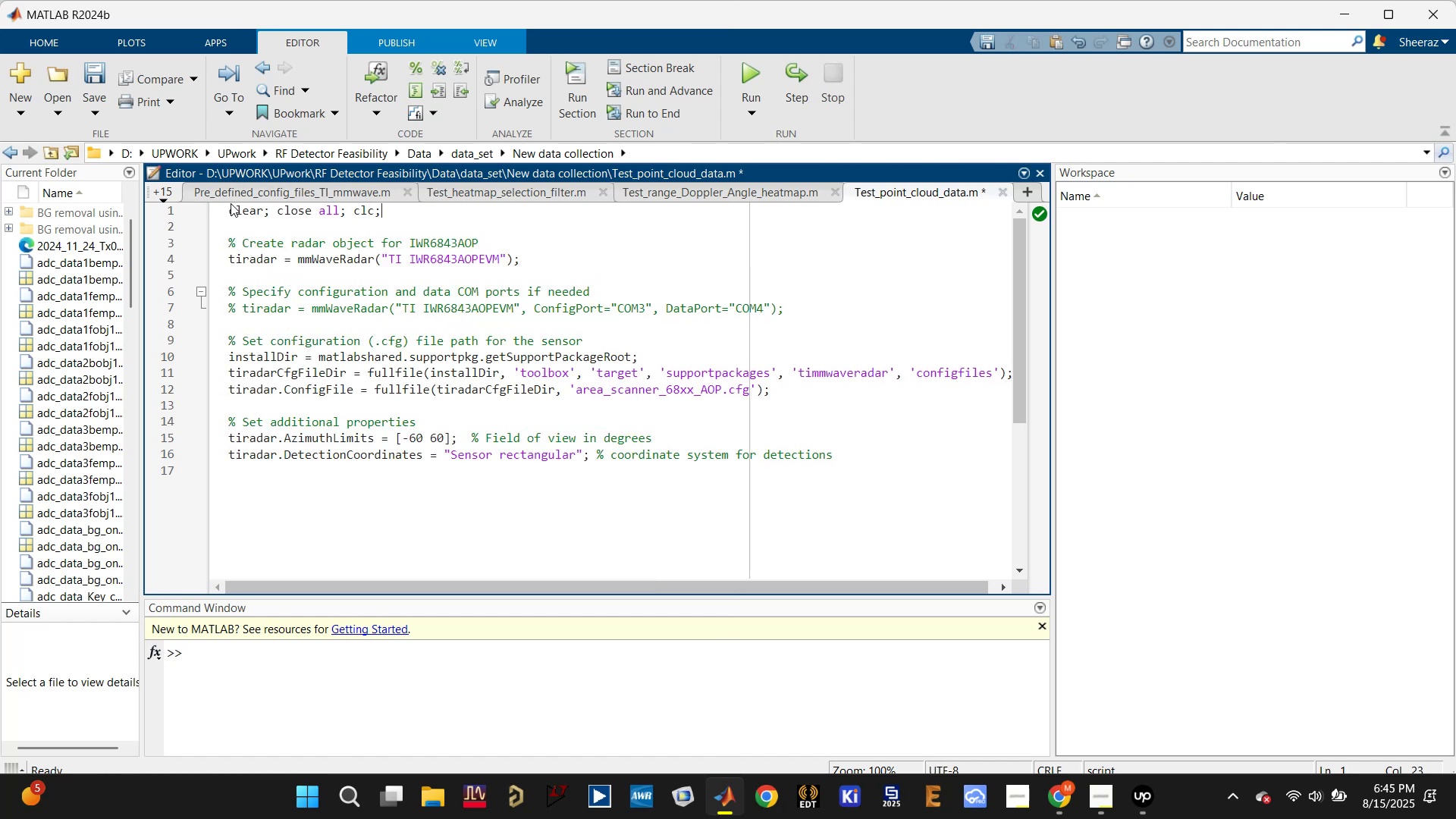 
left_click([754, 69])
 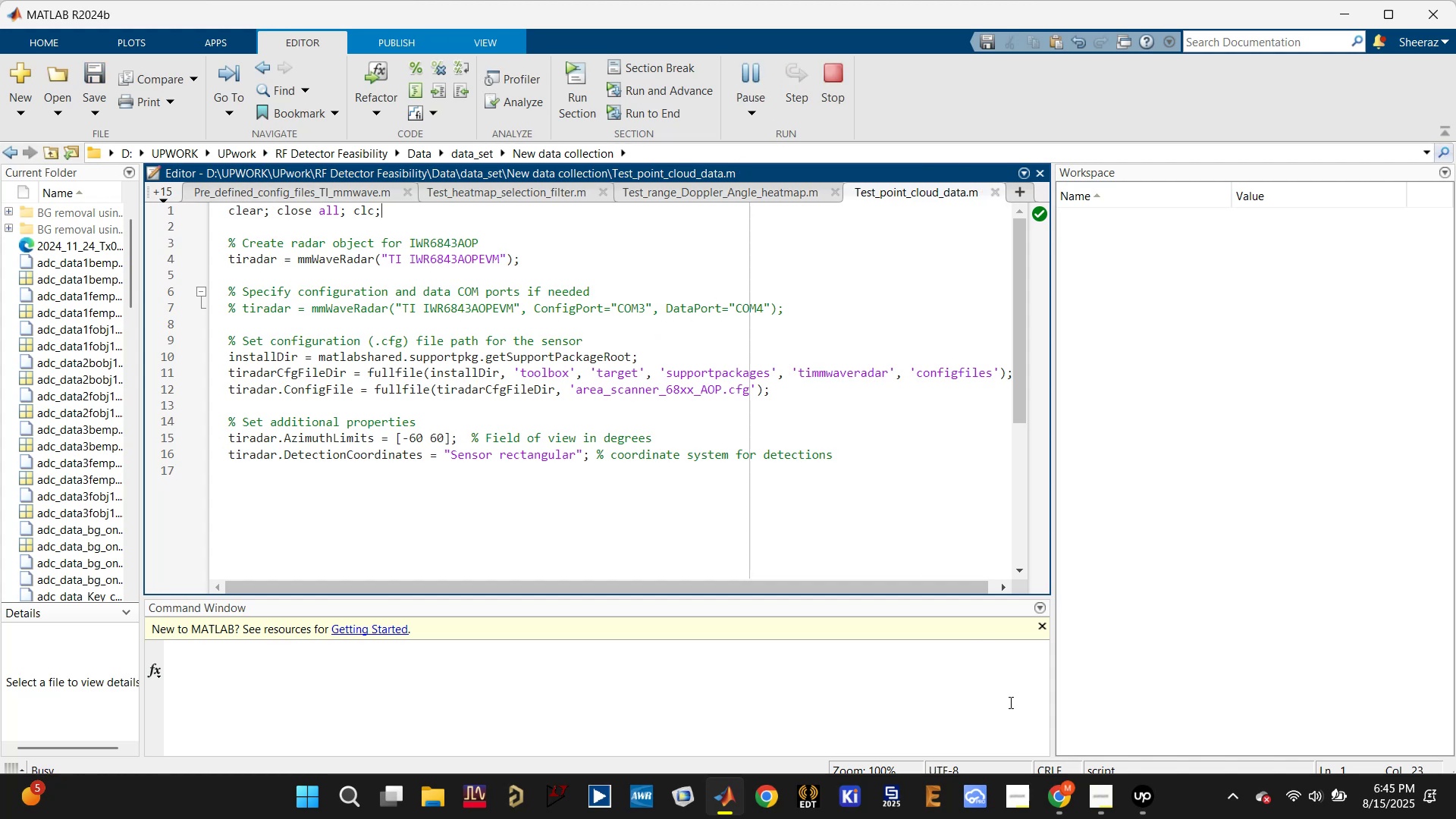 
wait(7.13)
 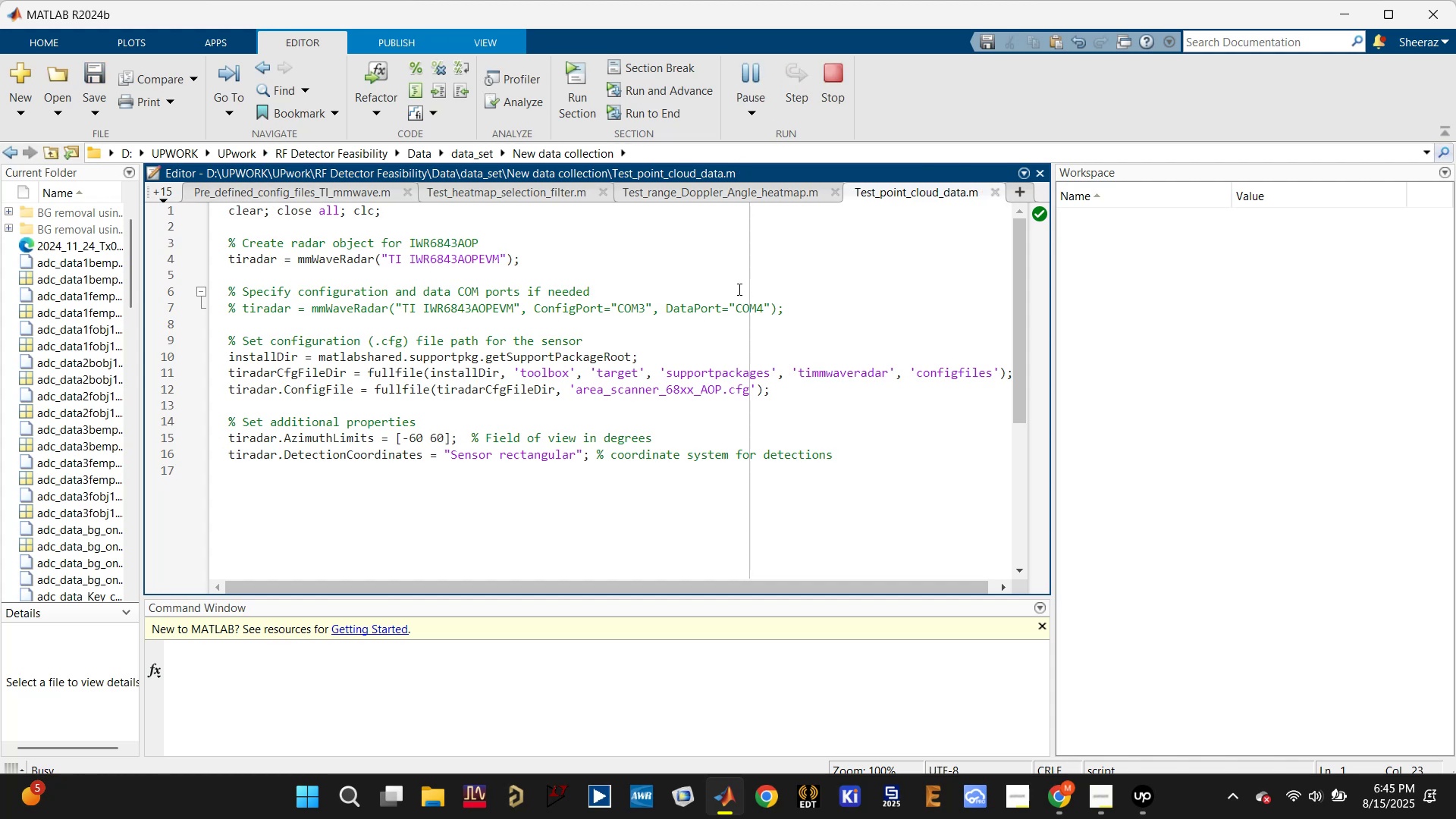 
left_click([690, 695])
 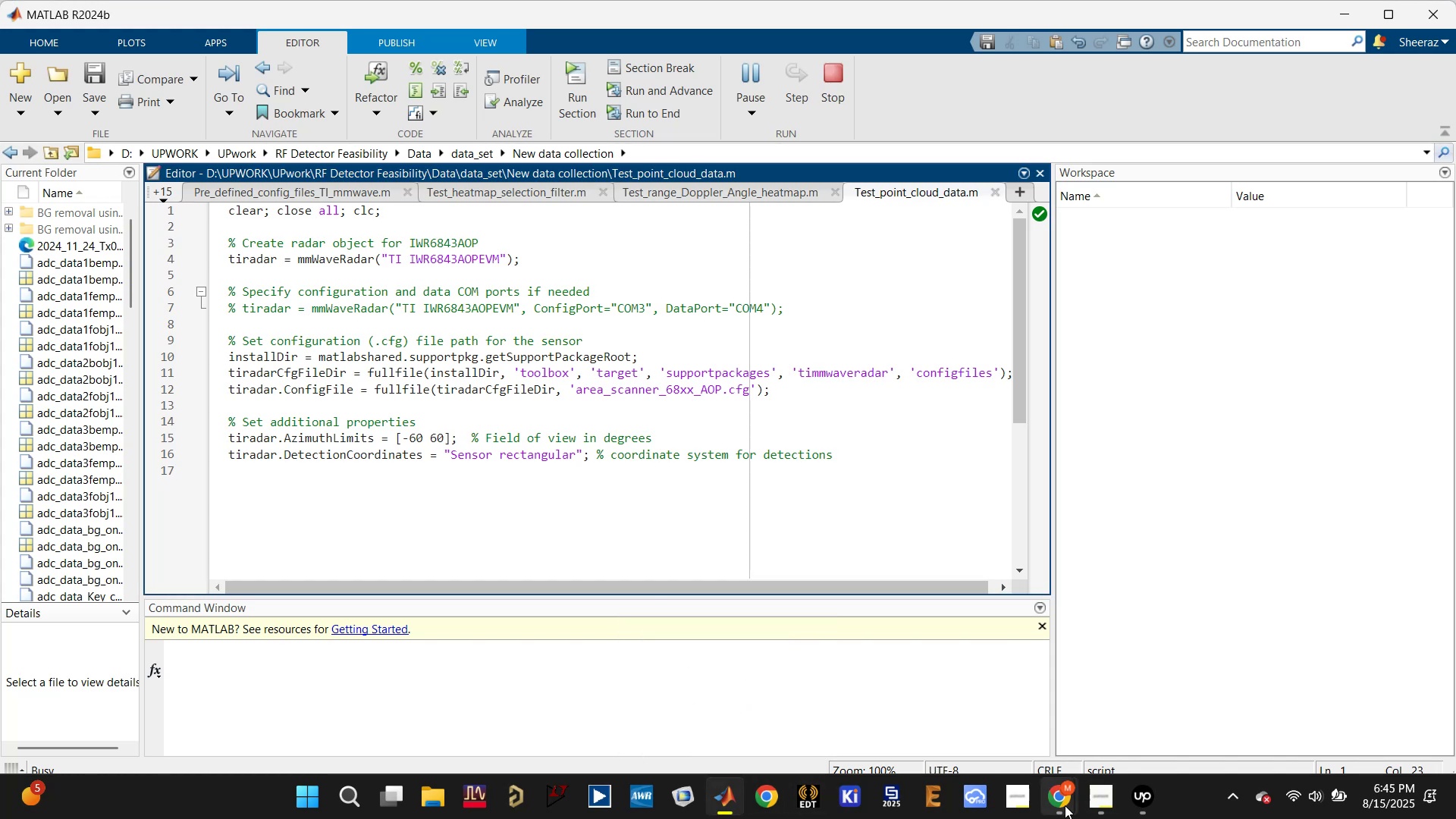 
left_click([959, 681])
 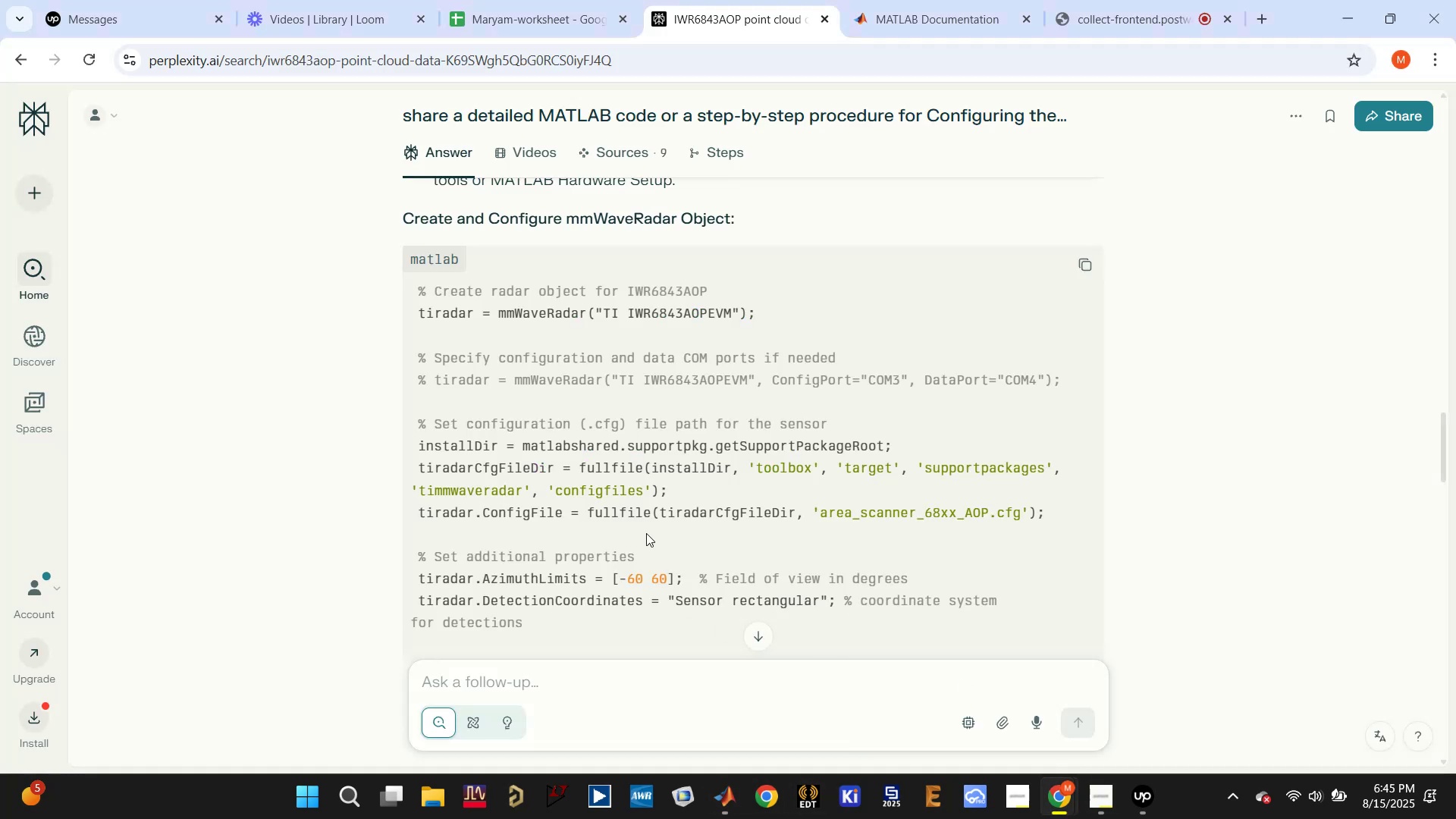 
scroll: coordinate [711, 489], scroll_direction: down, amount: 4.0
 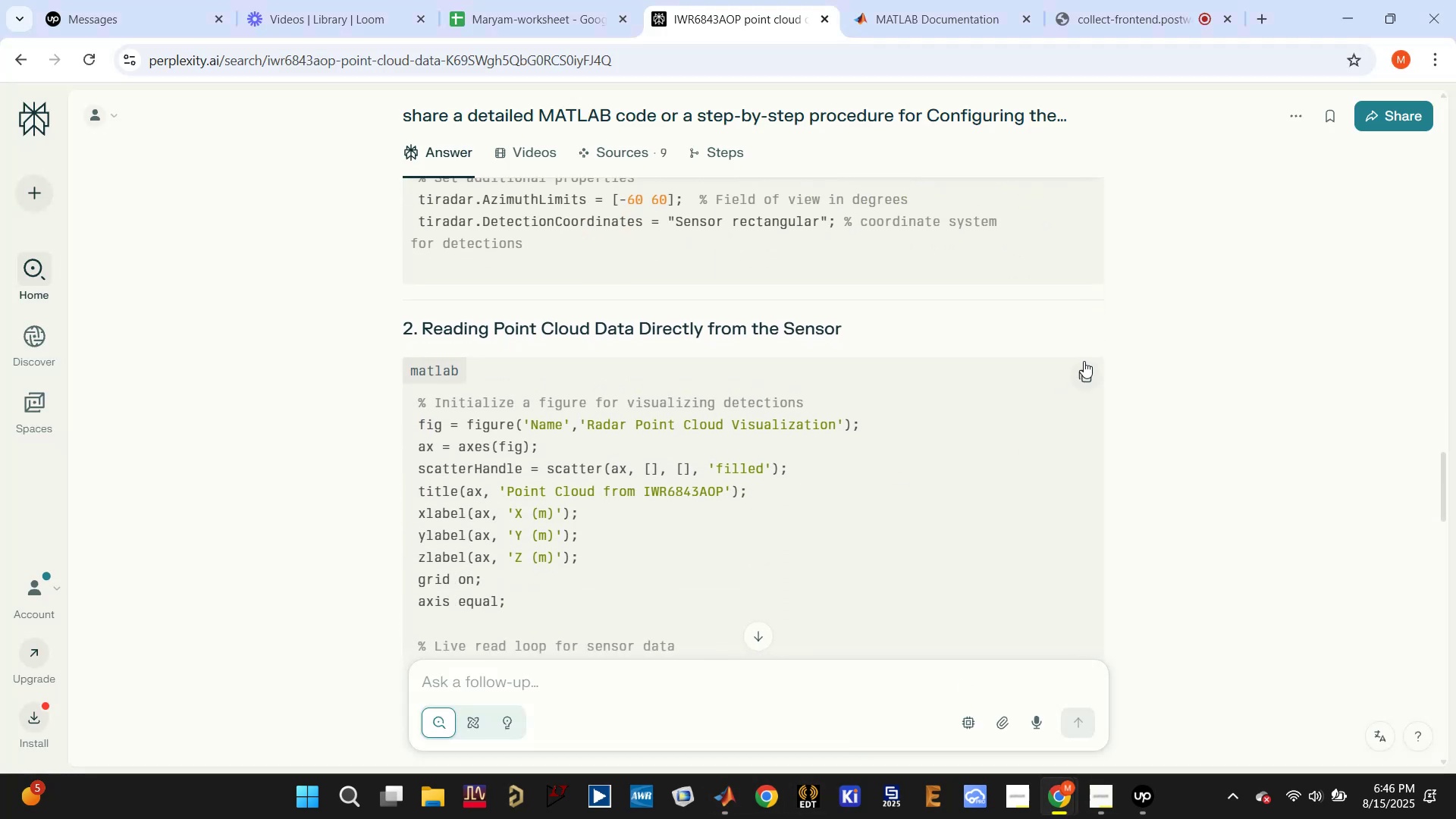 
left_click([1087, 373])
 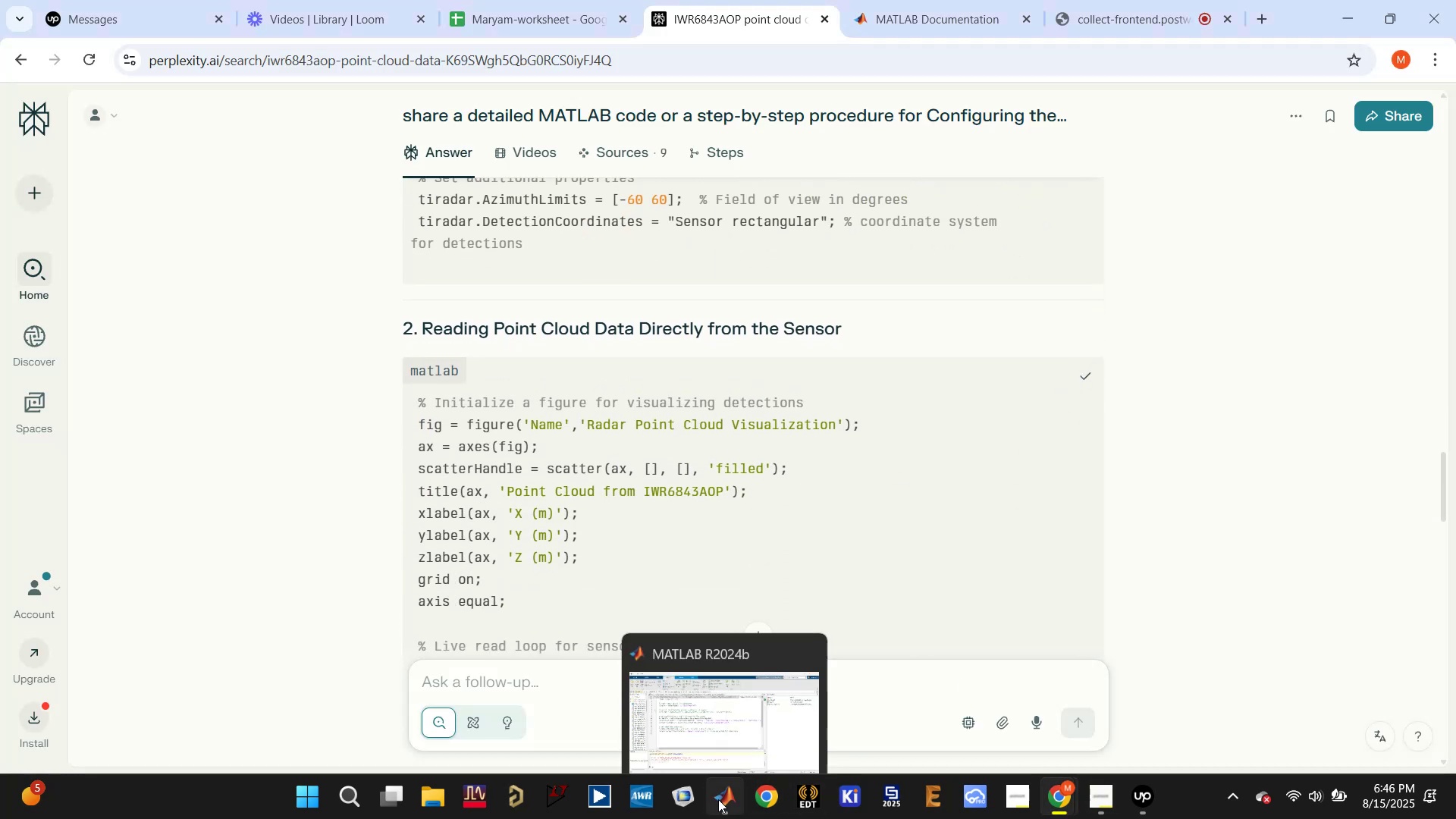 
left_click([701, 697])
 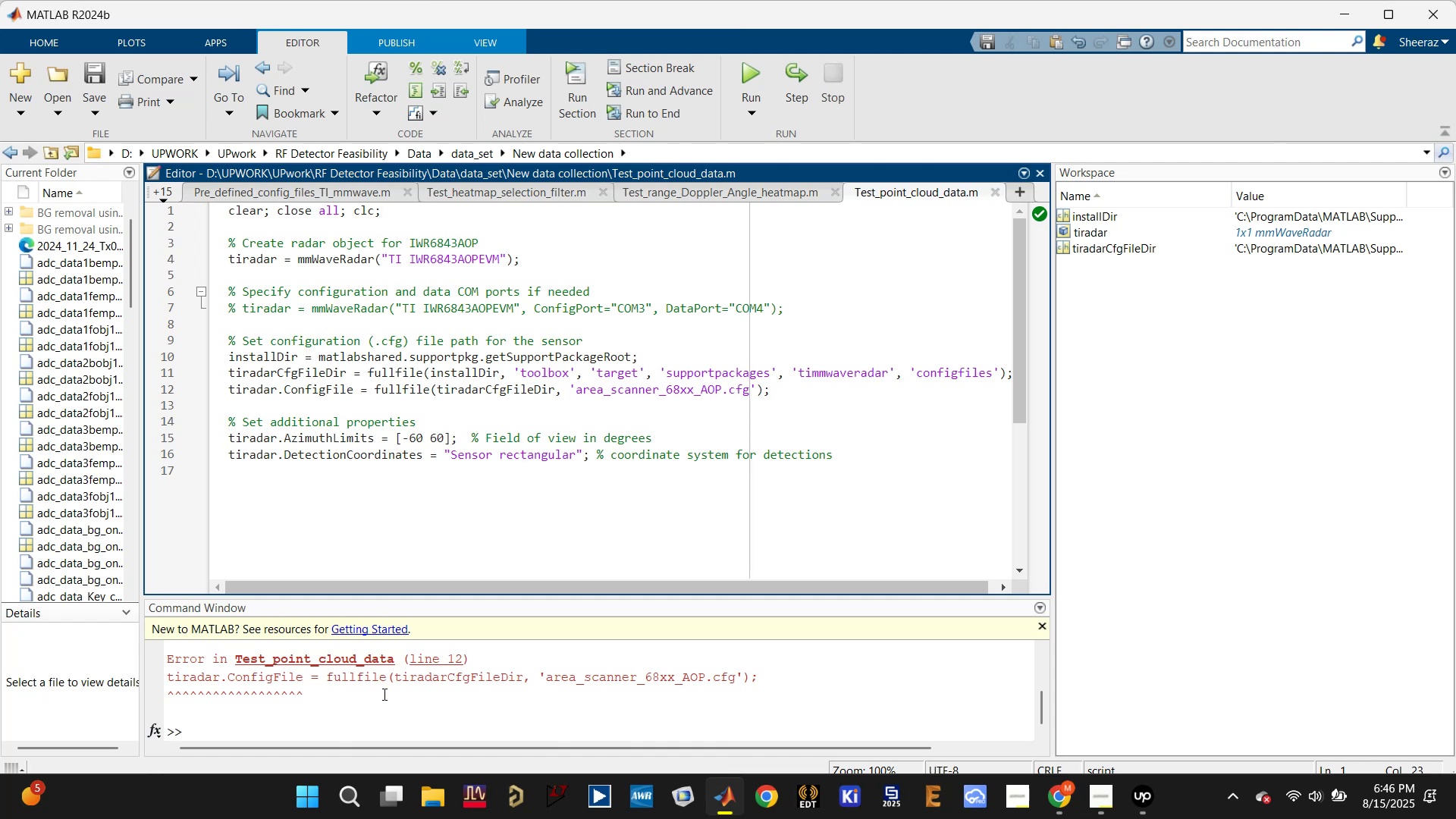 
scroll: coordinate [397, 706], scroll_direction: up, amount: 2.0
 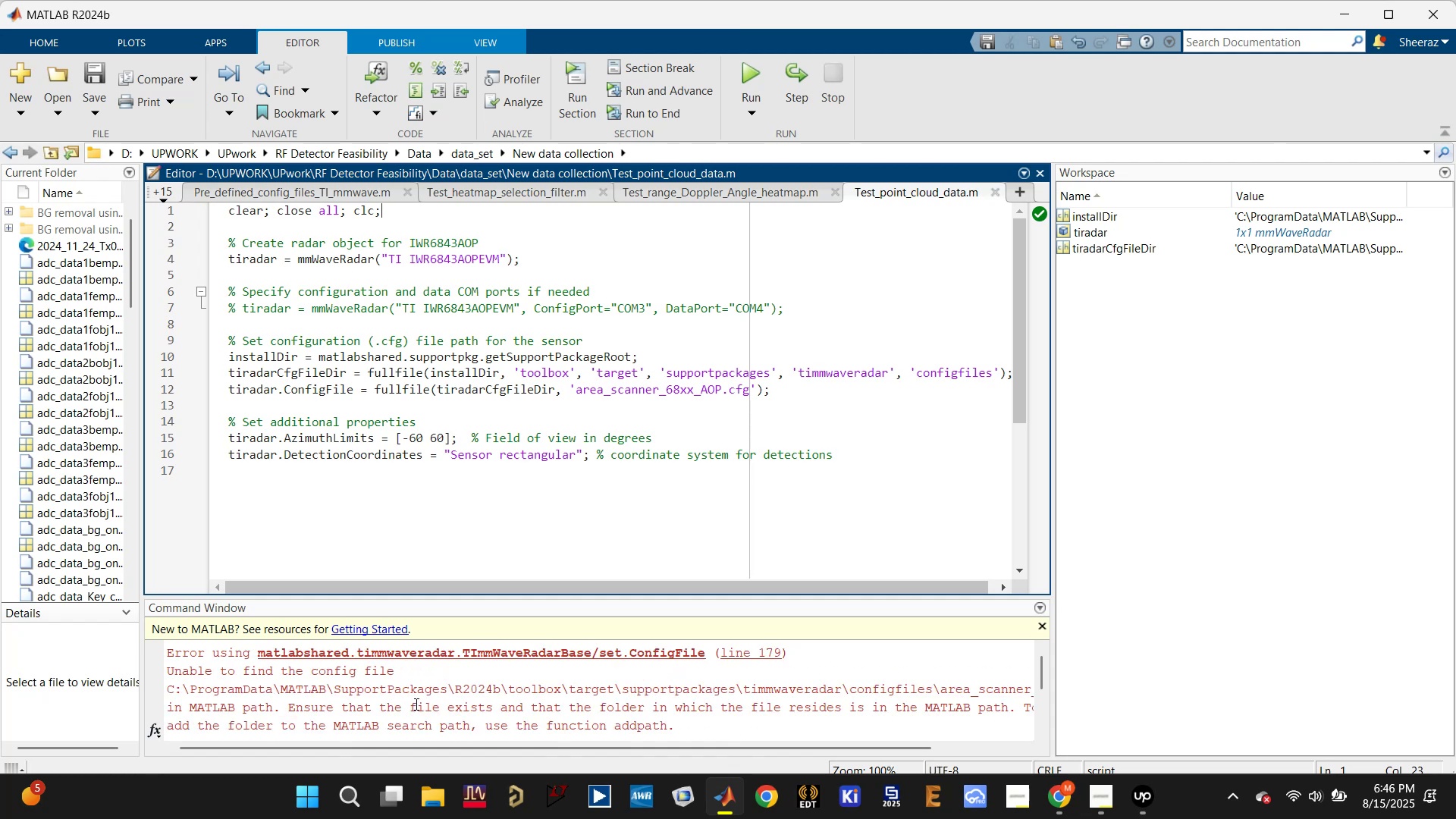 
scroll: coordinate [418, 704], scroll_direction: none, amount: 0.0
 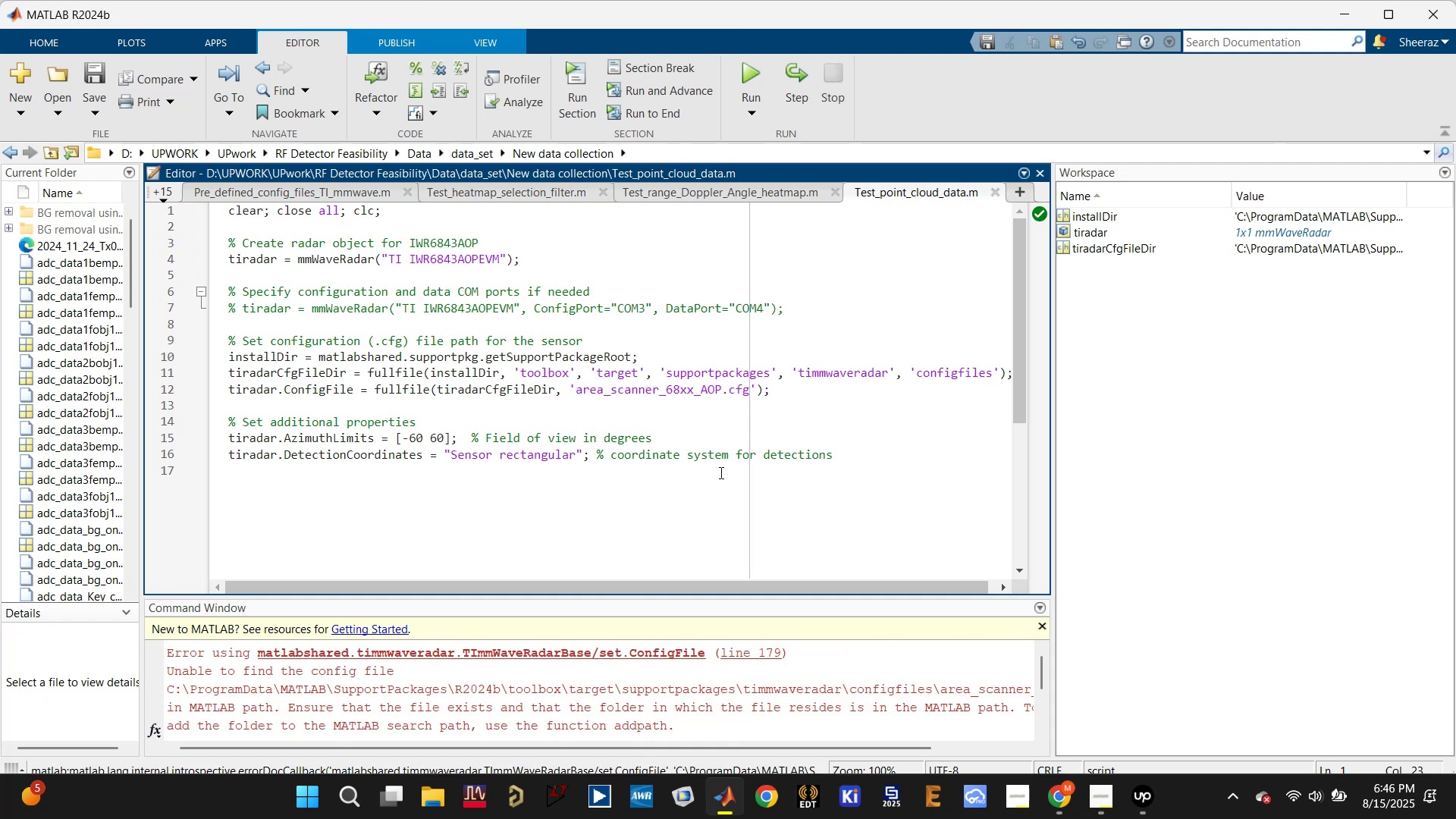 
double_click([690, 387])
 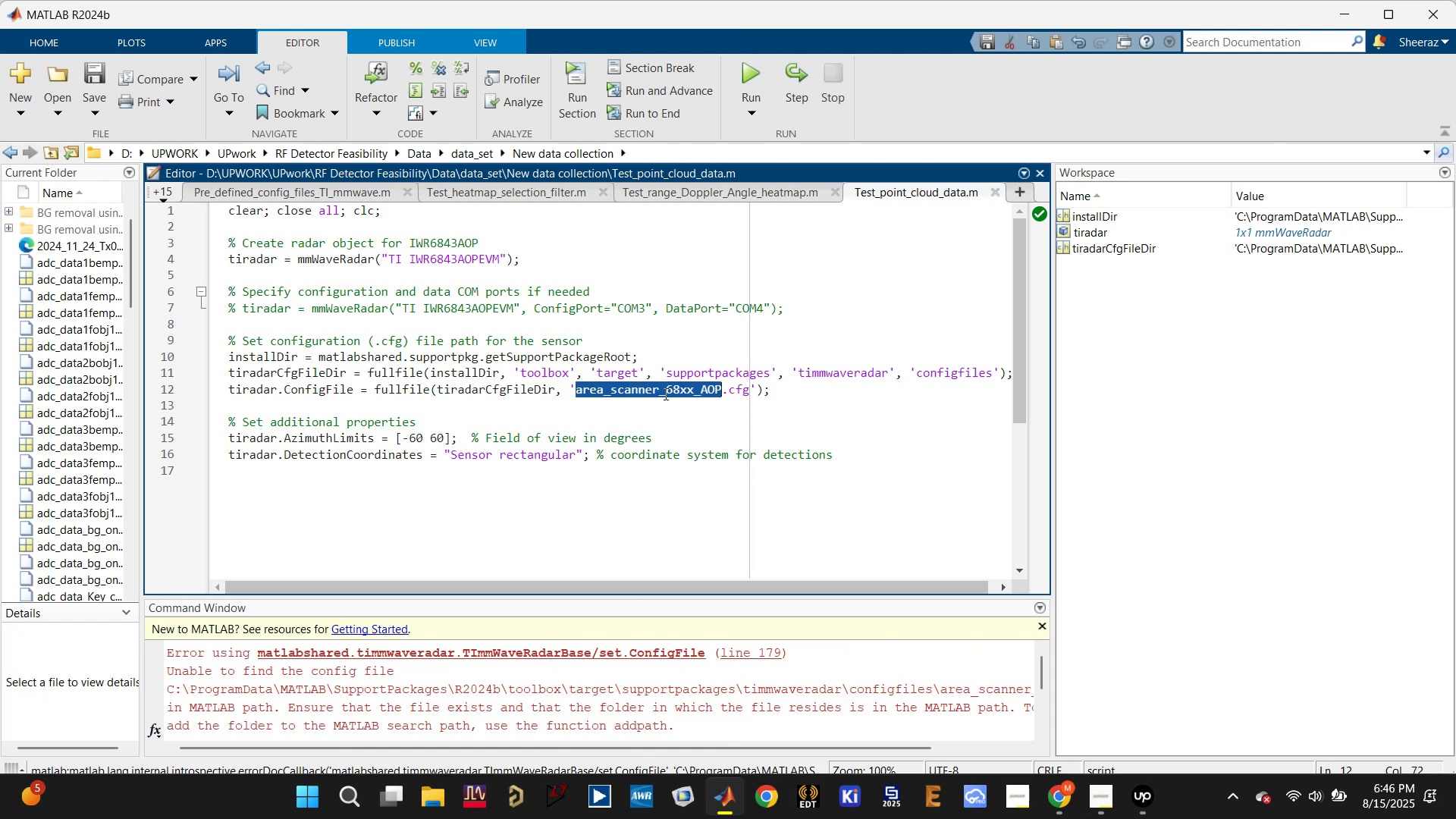 
left_click([646, 396])
 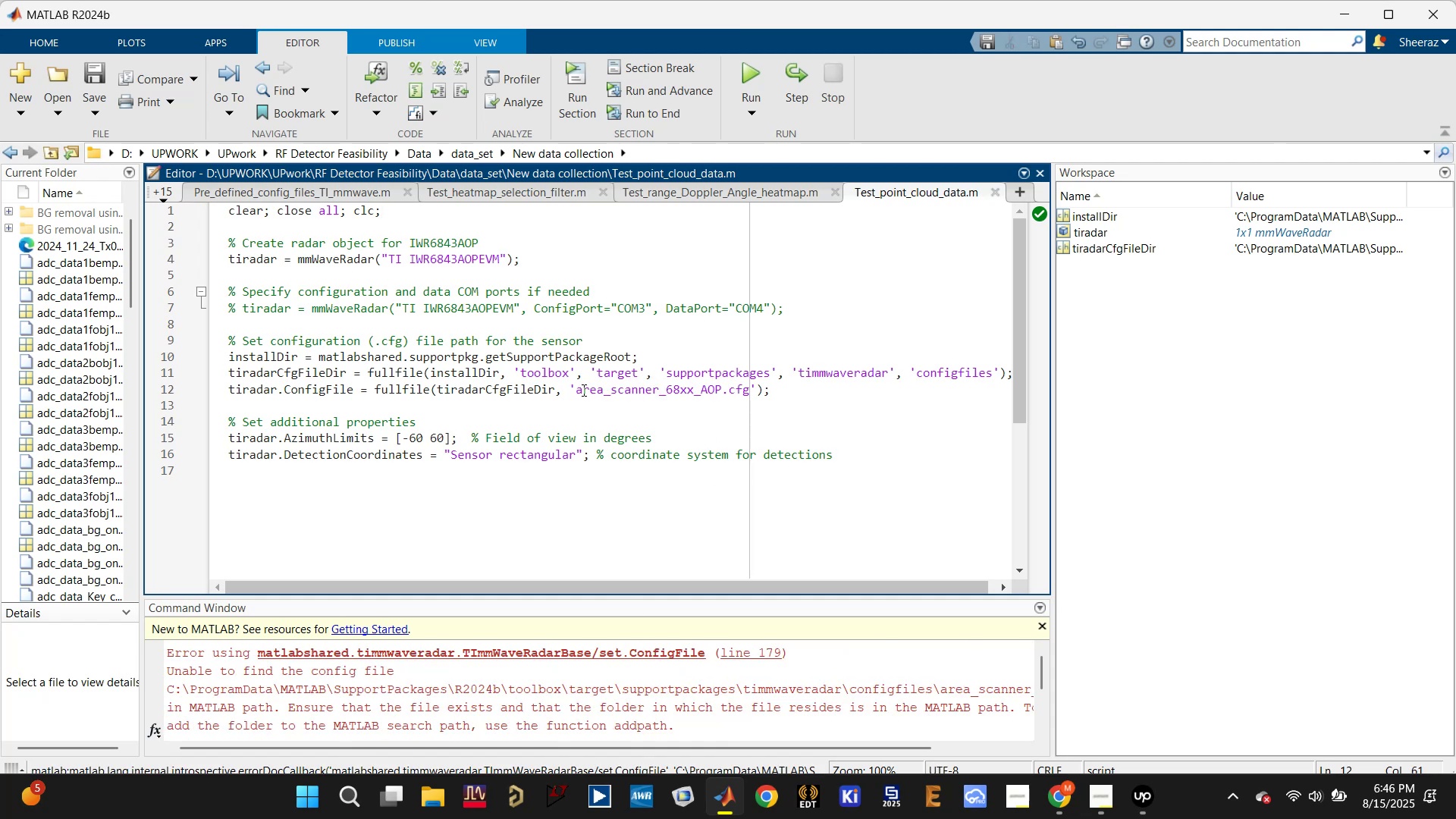 
left_click_drag(start_coordinate=[578, 390], to_coordinate=[750, 396])
 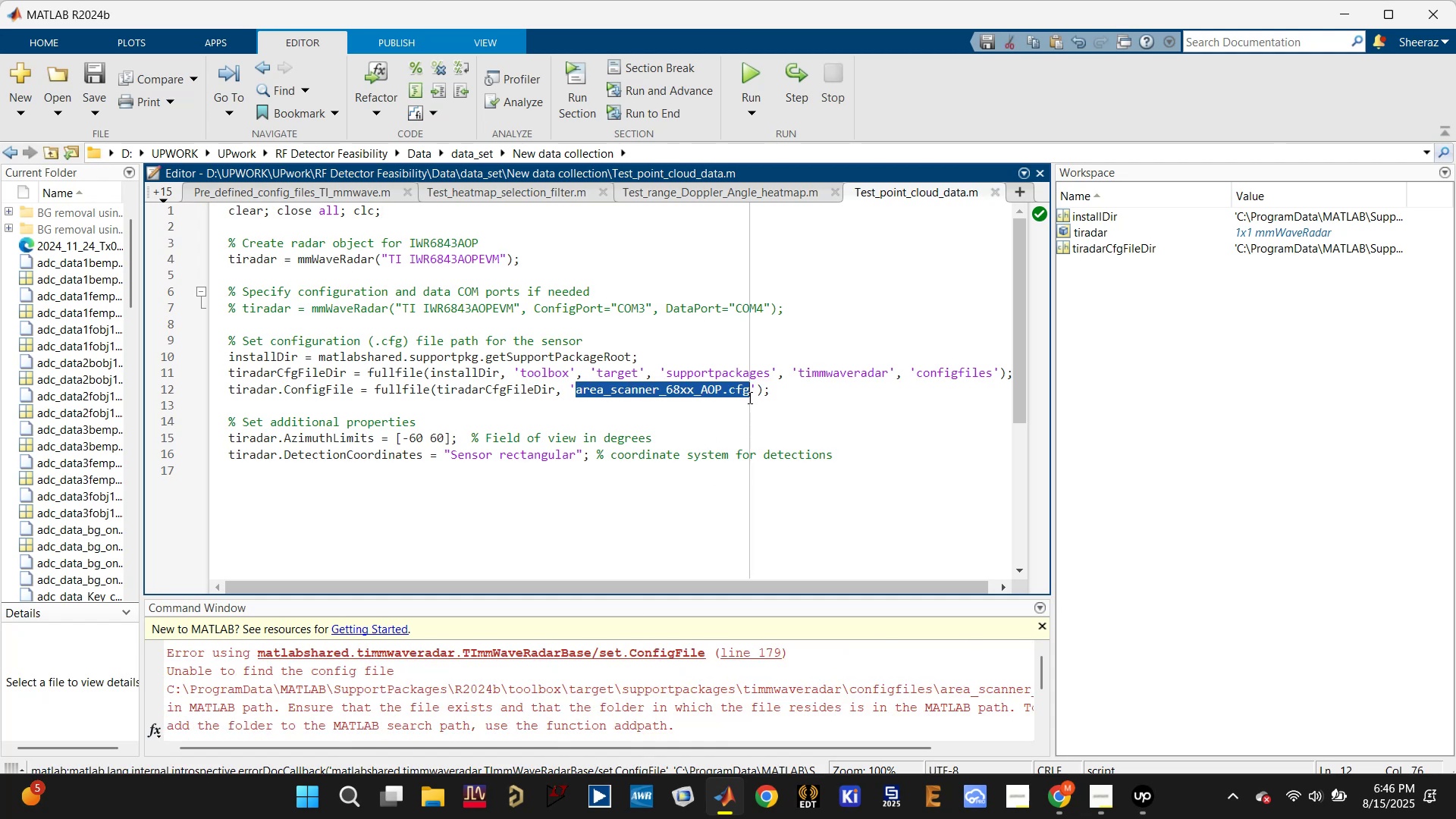 
key(Control+C)
 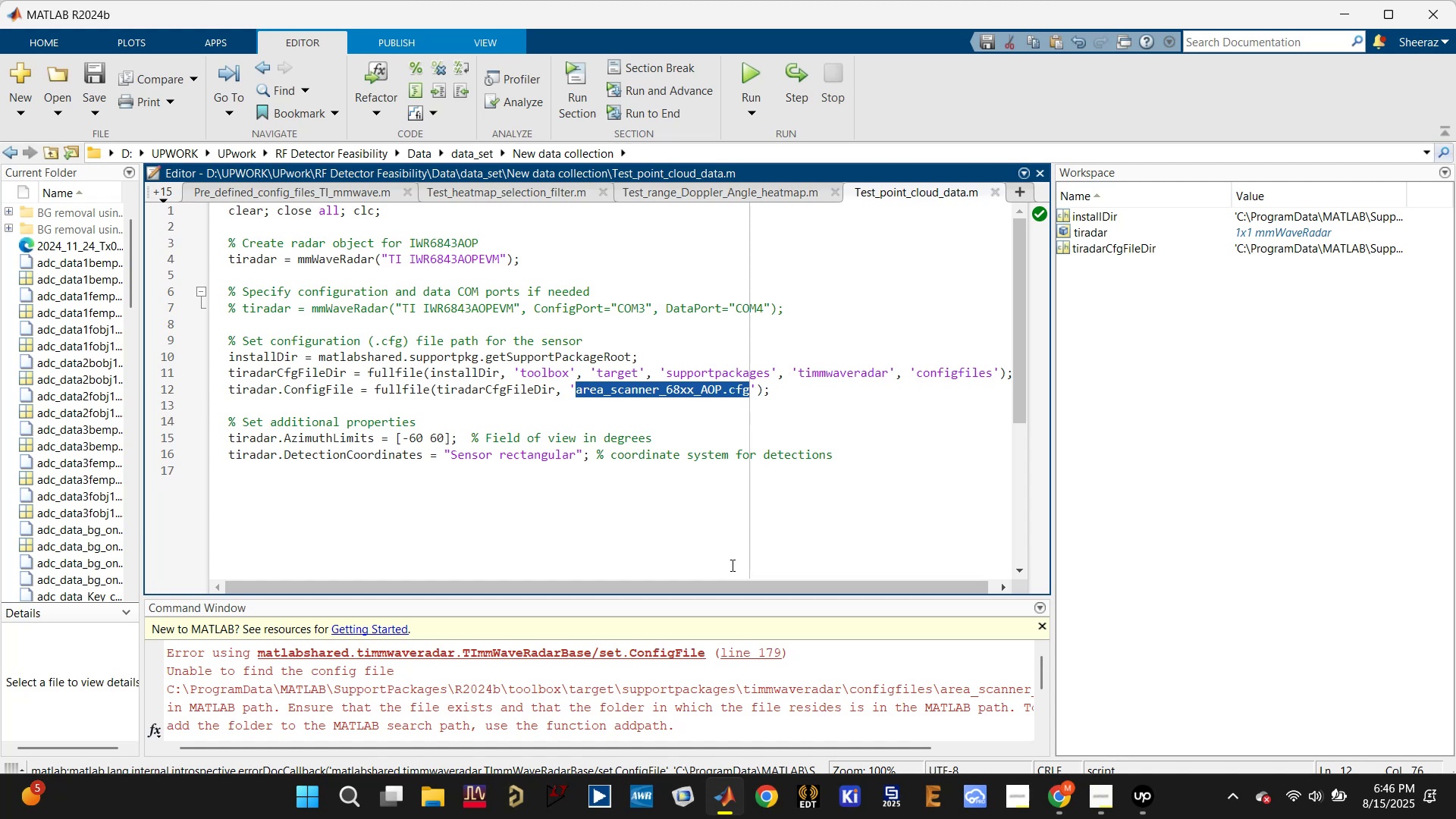 
left_click_drag(start_coordinate=[707, 592], to_coordinate=[803, 597])
 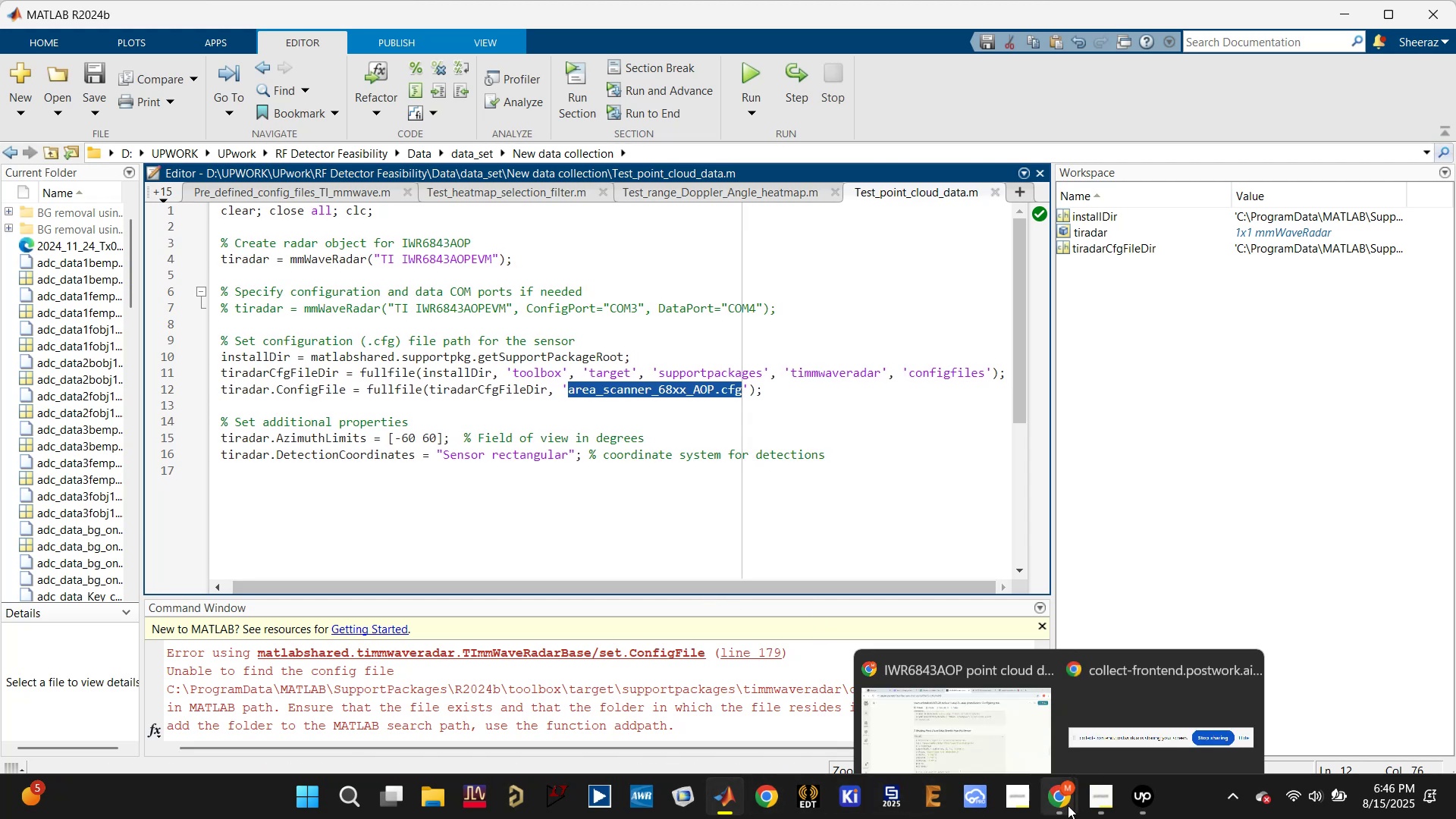 
left_click([974, 704])
 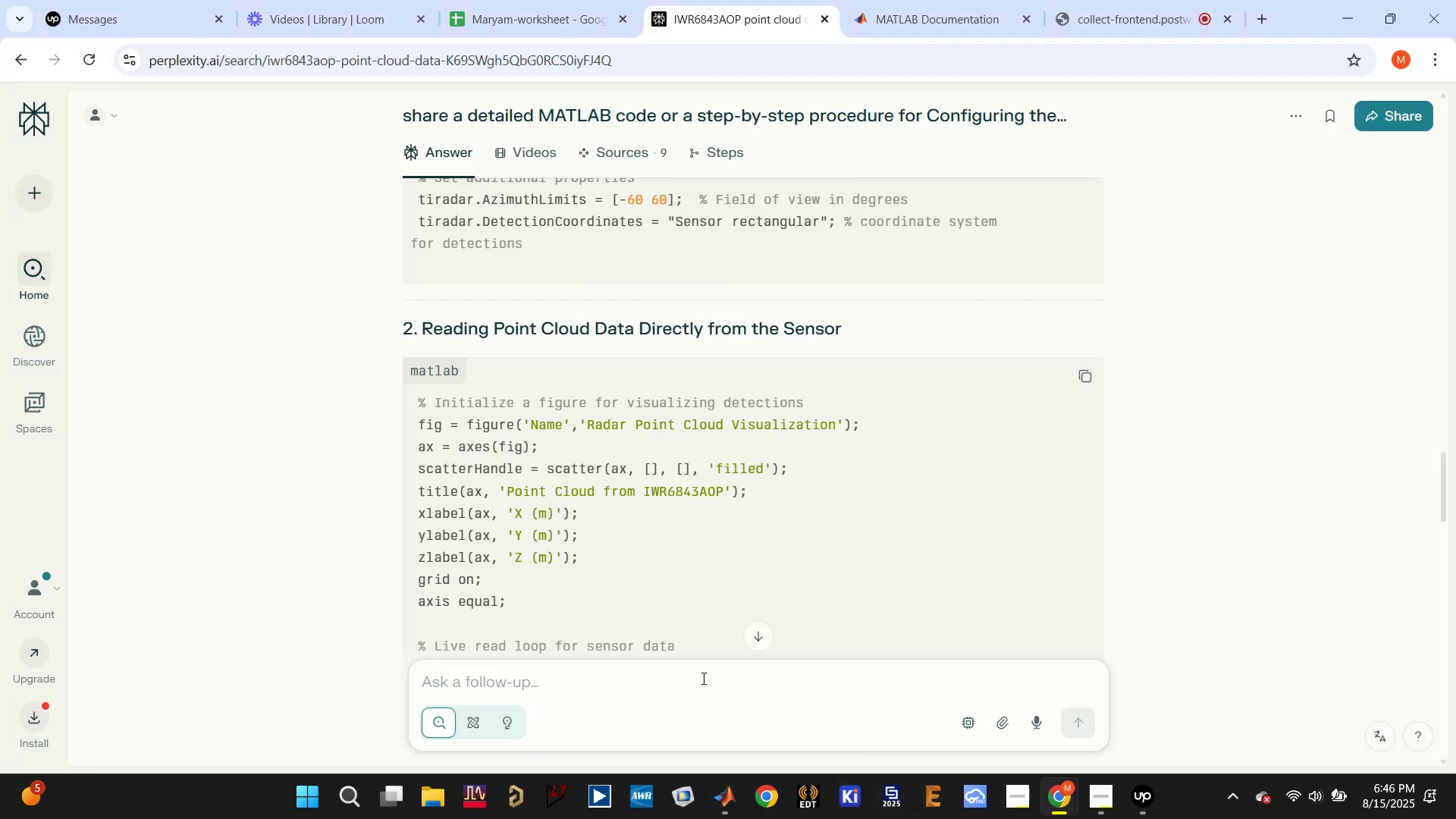 
left_click([699, 676])
 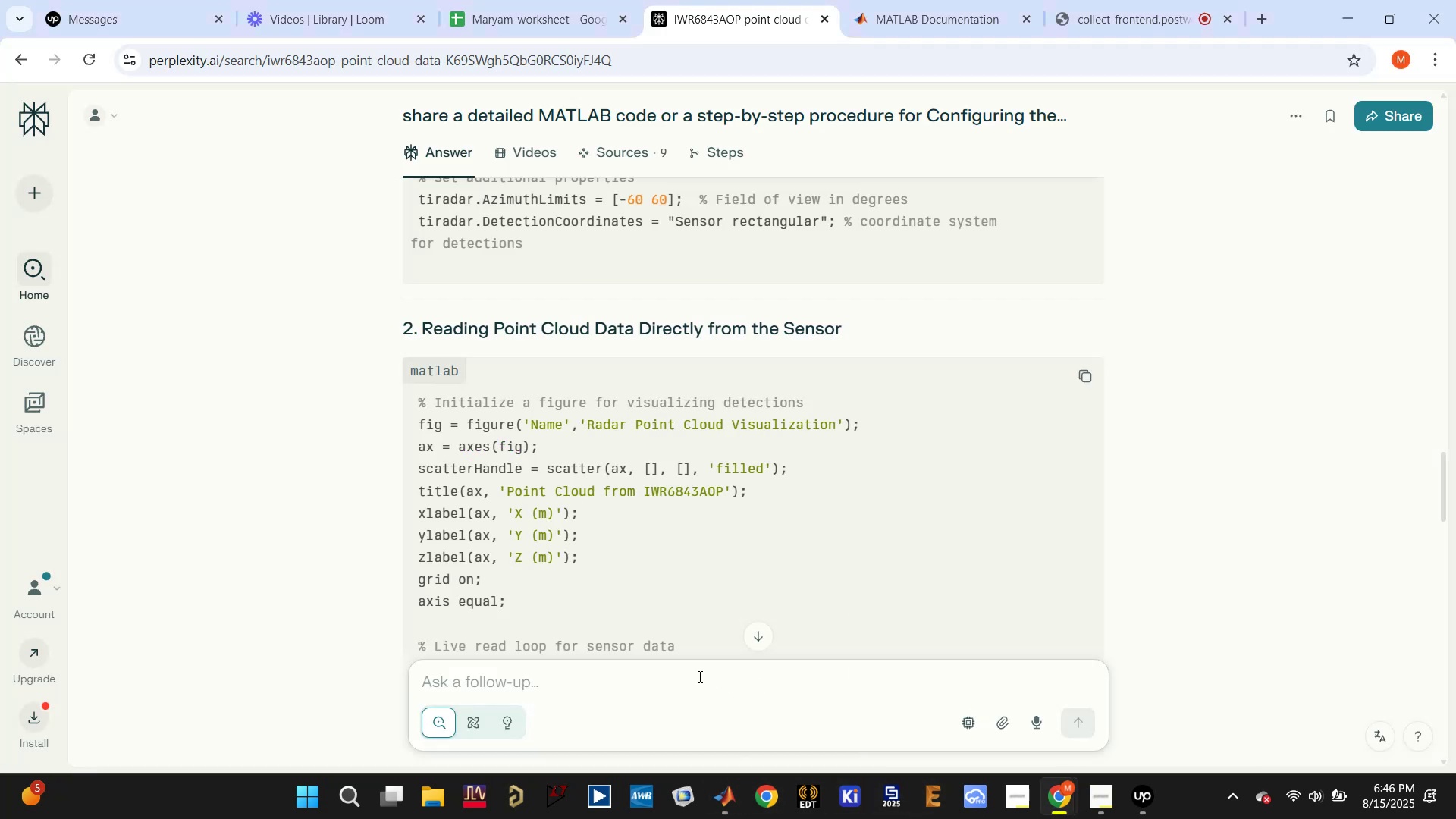 
scroll: coordinate [698, 676], scroll_direction: up, amount: 1.0
 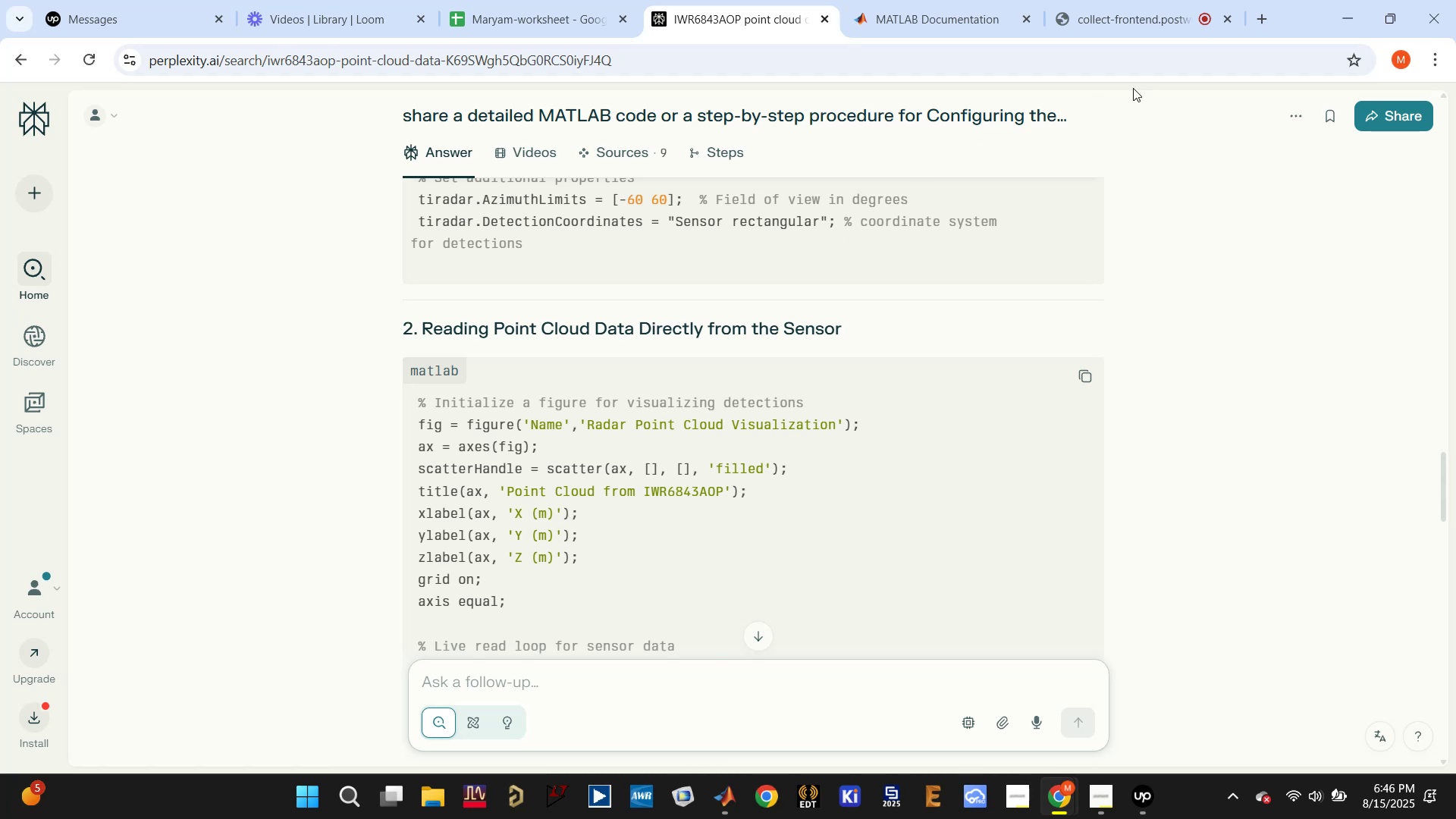 
left_click([977, 0])
 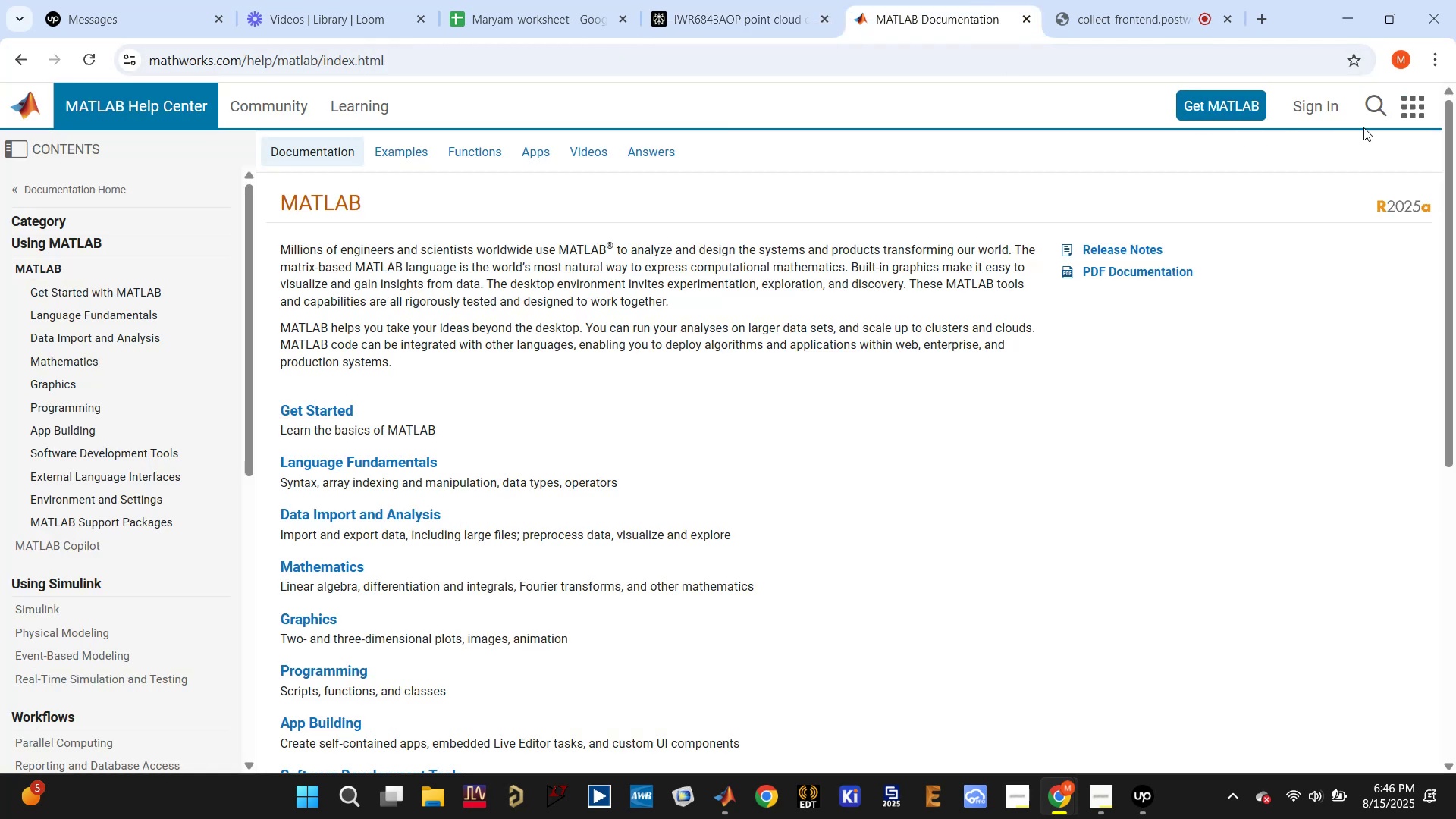 
left_click([1374, 111])
 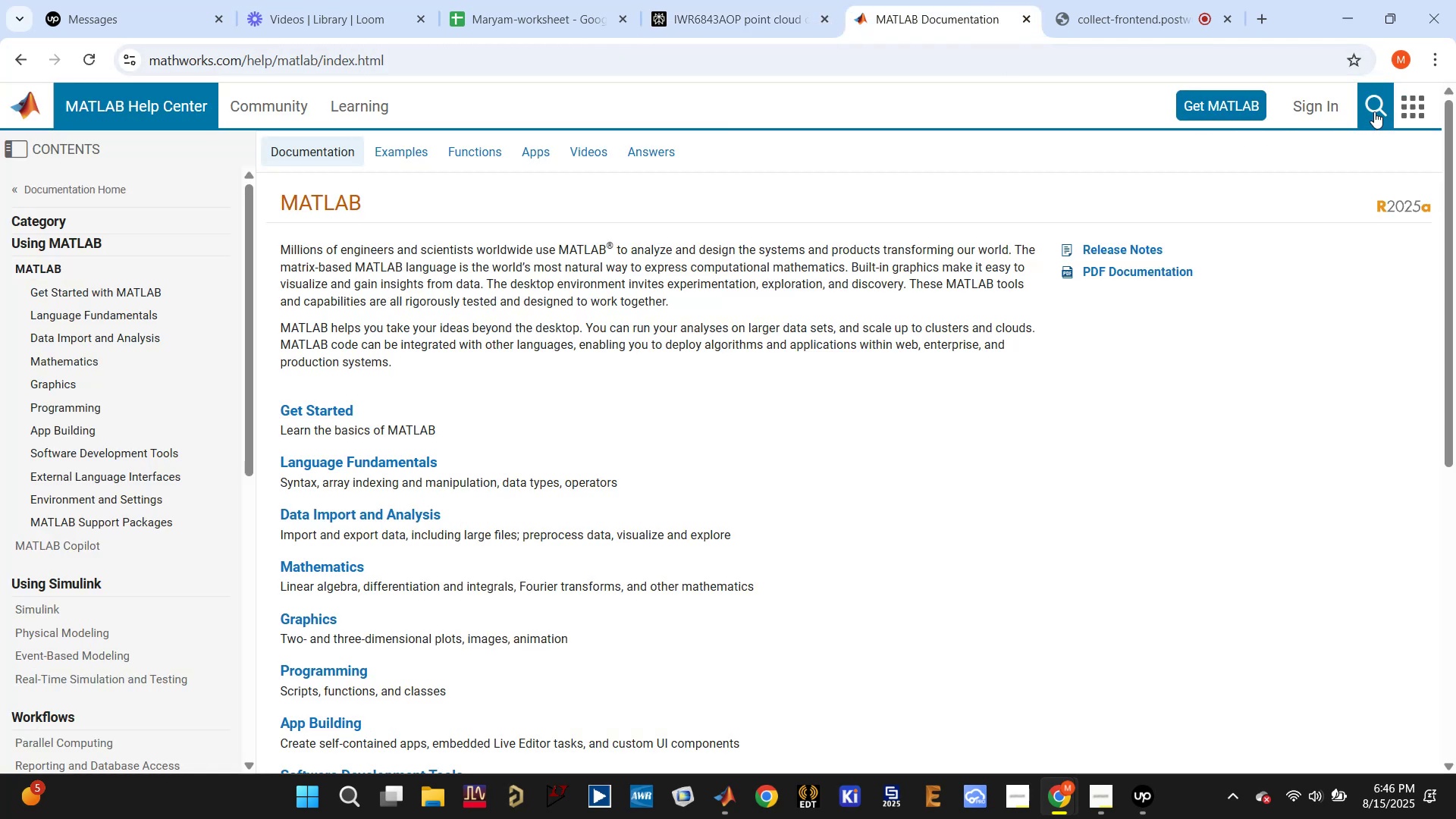 
key(Control+V)
 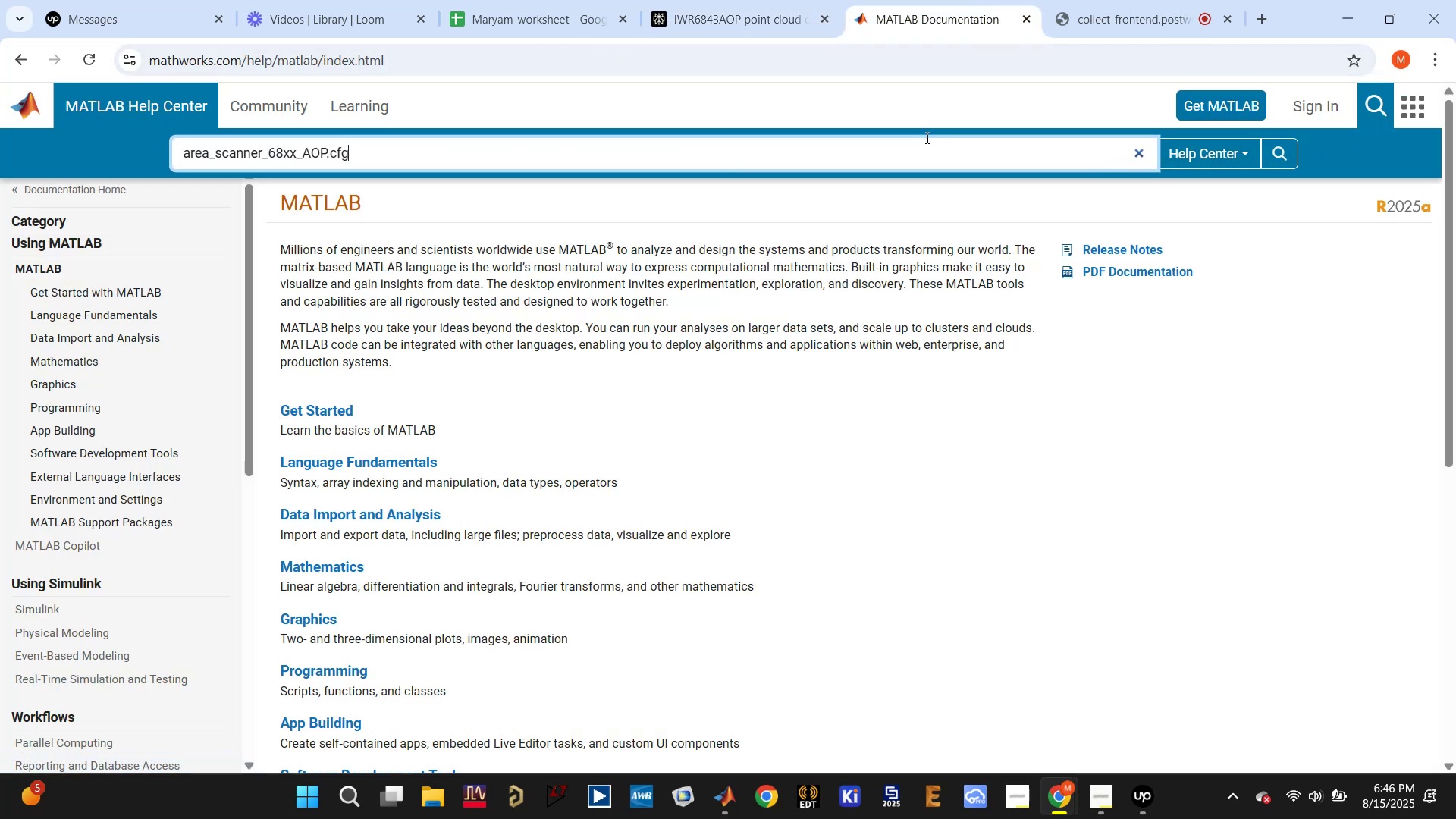 
key(Enter)
 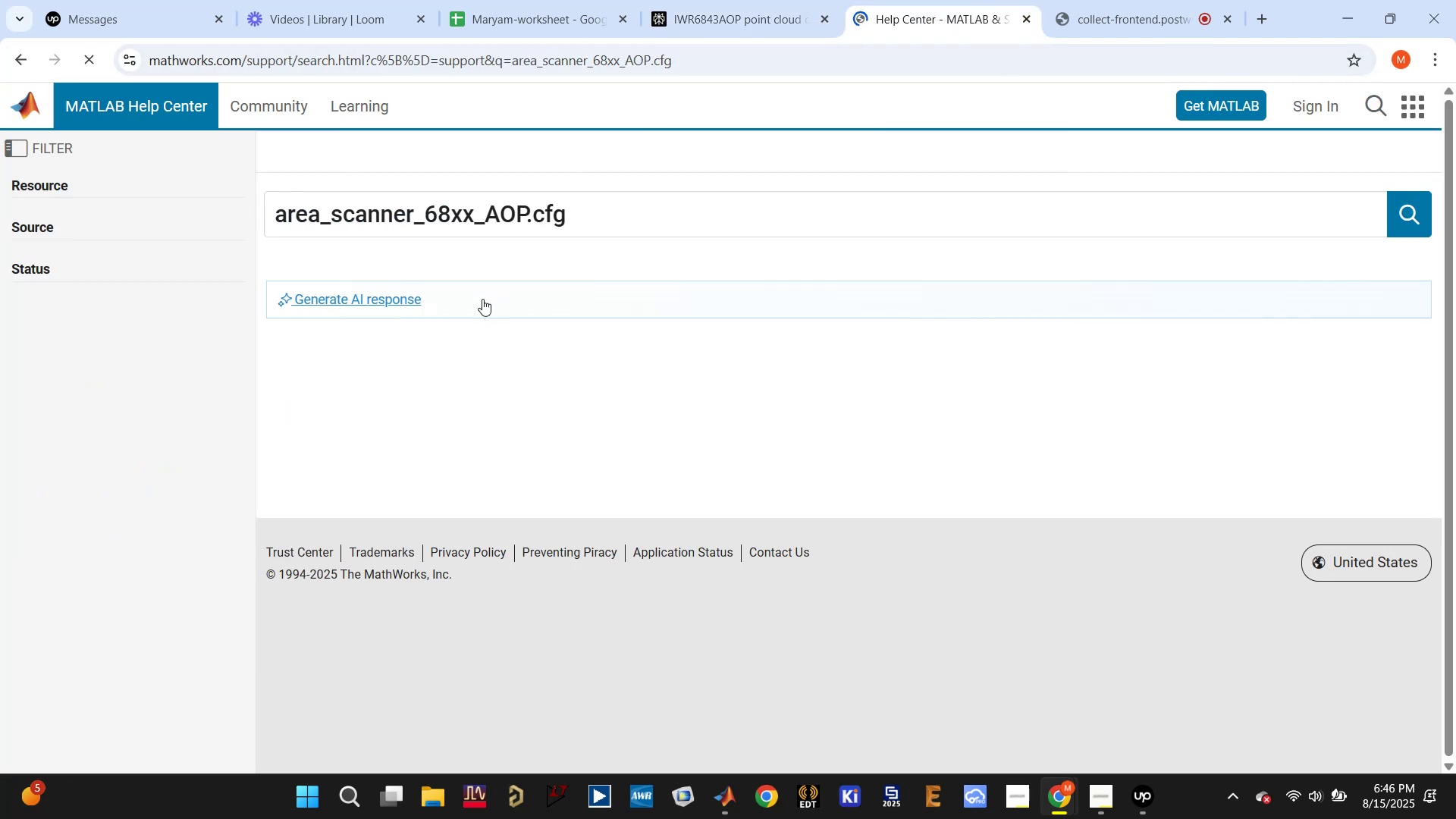 
scroll: coordinate [610, 287], scroll_direction: up, amount: 3.0
 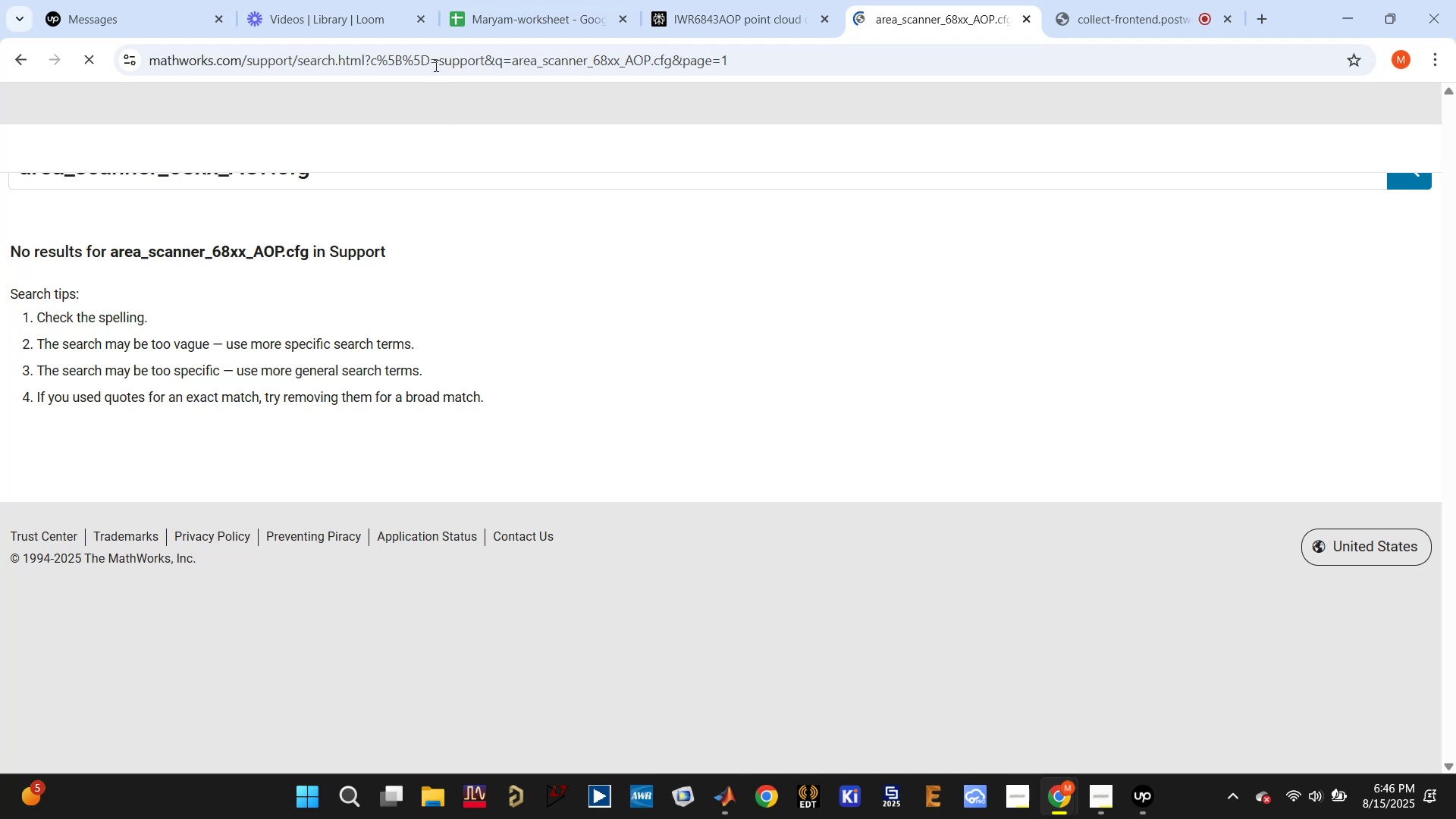 
left_click([432, 66])
 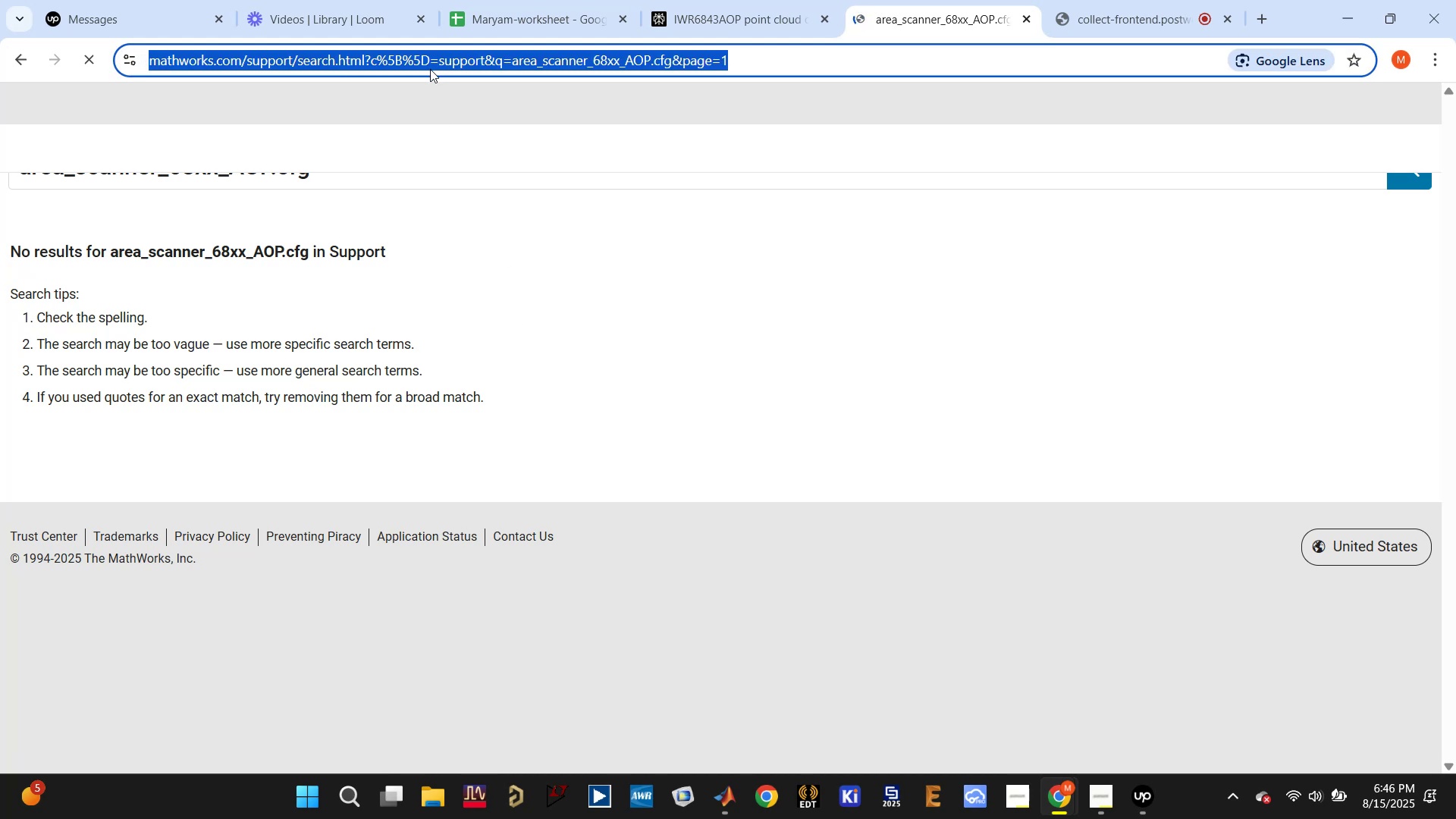 
key(Control+V)
 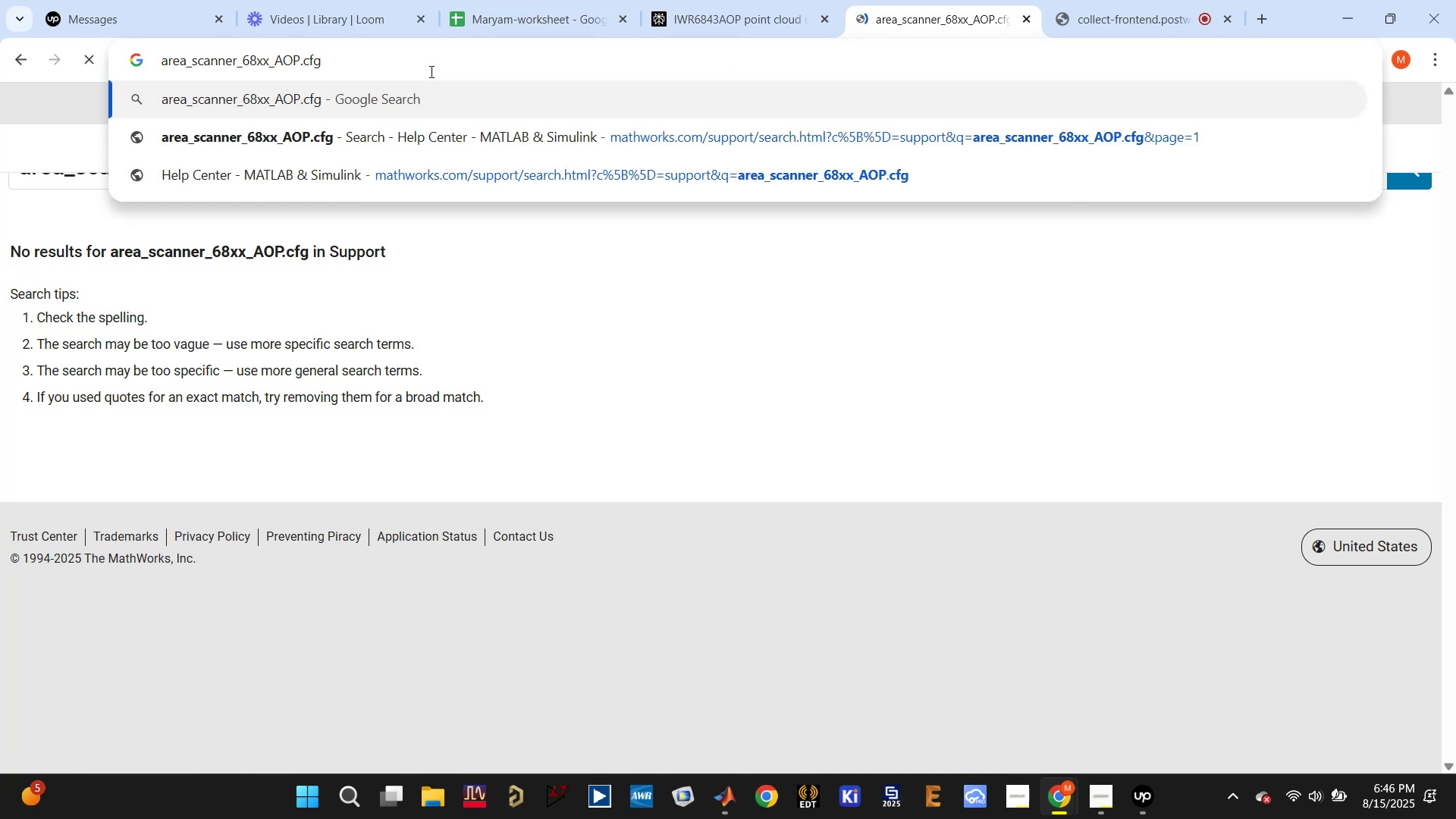 
type( in matlab)
 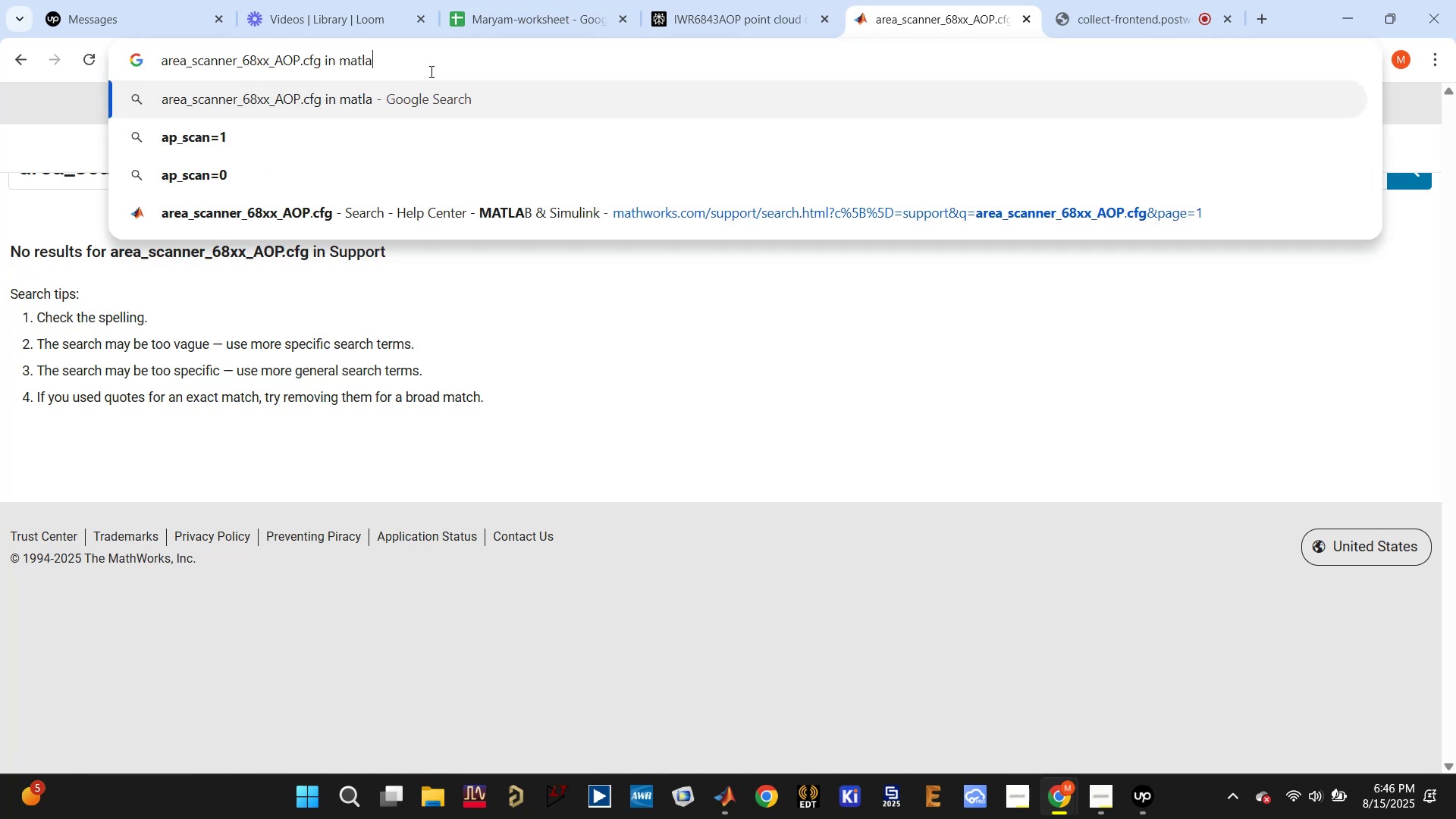 
key(Enter)
 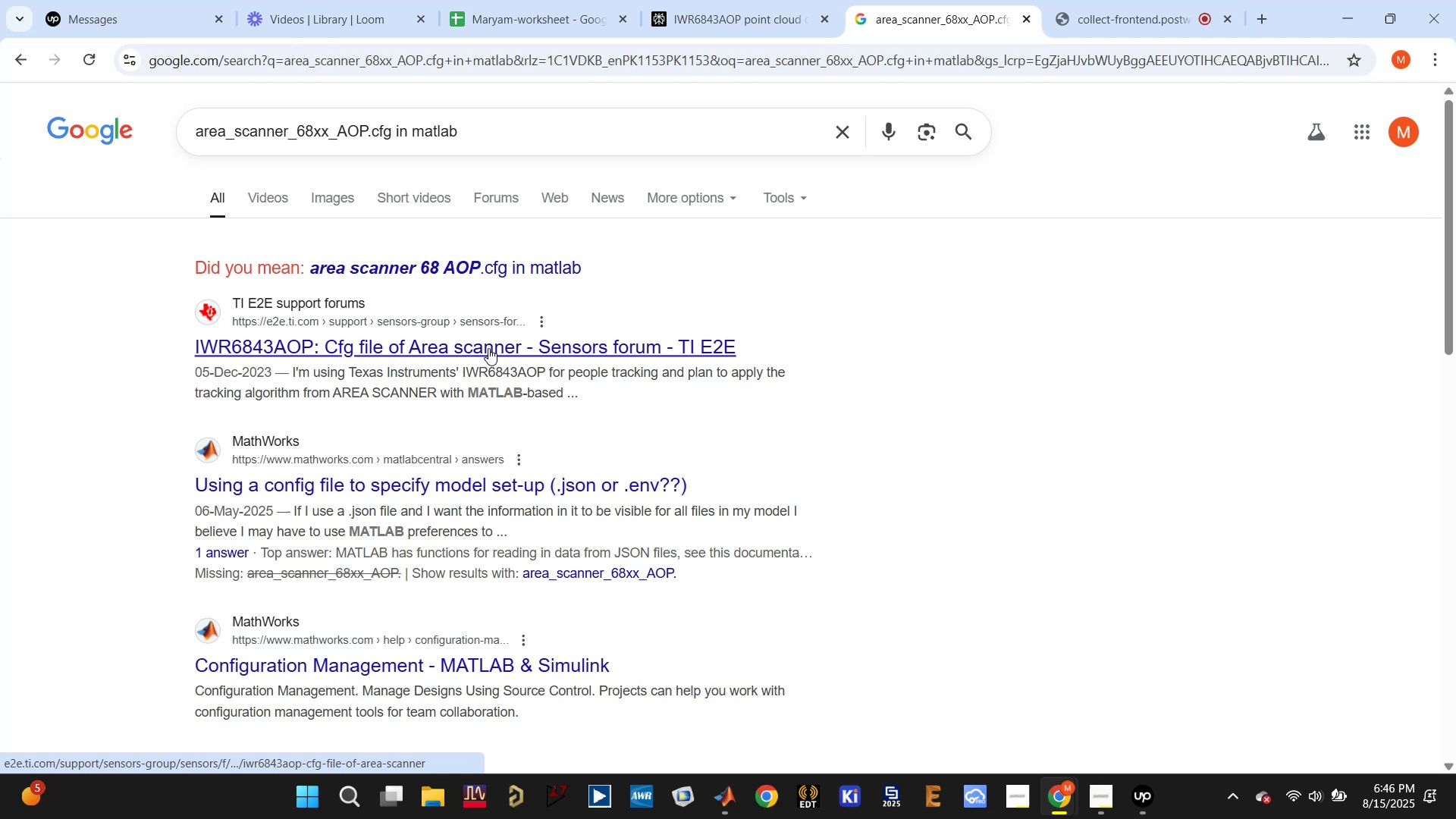 
left_click([561, 379])
 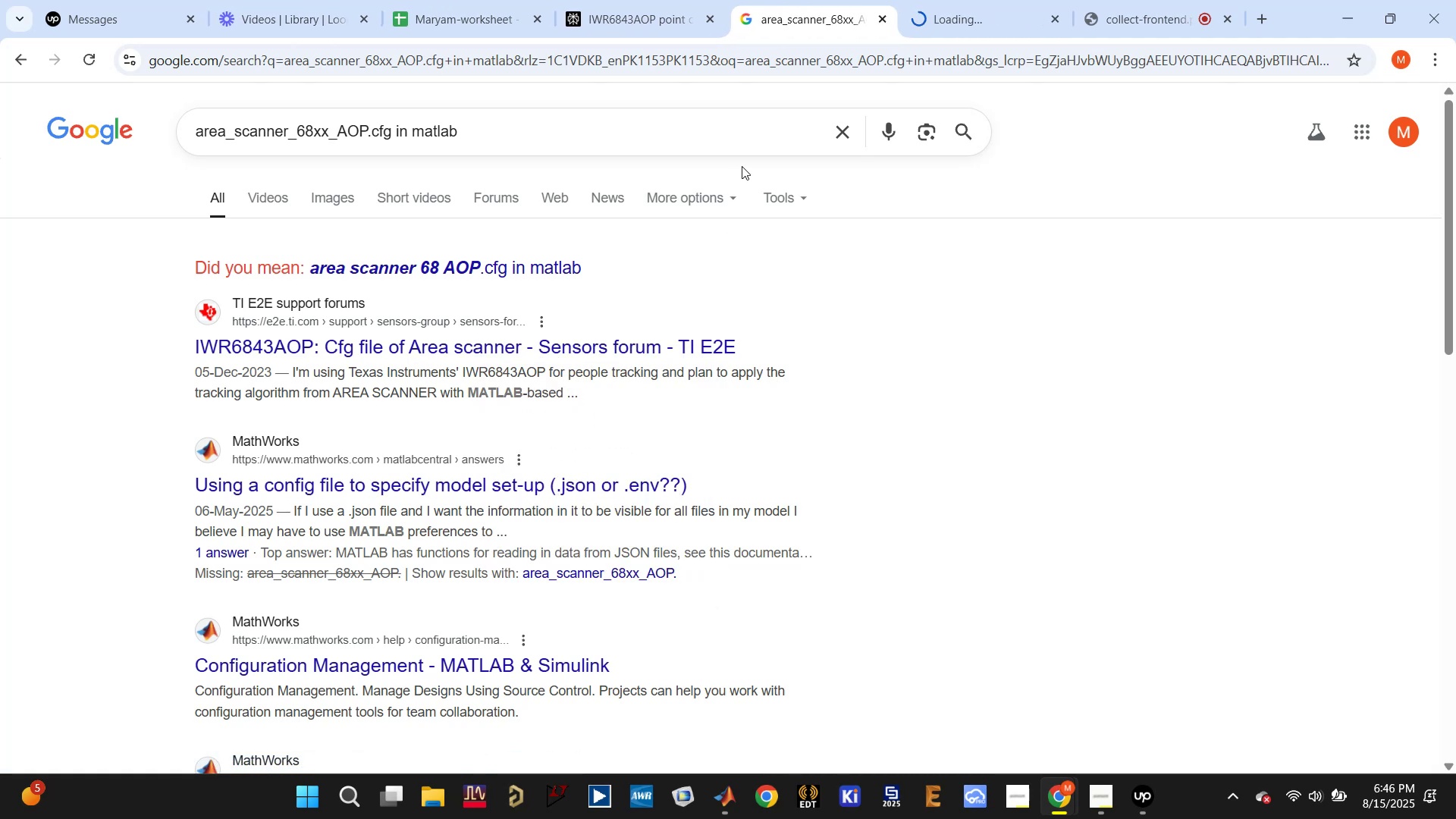 
left_click([651, 20])
 